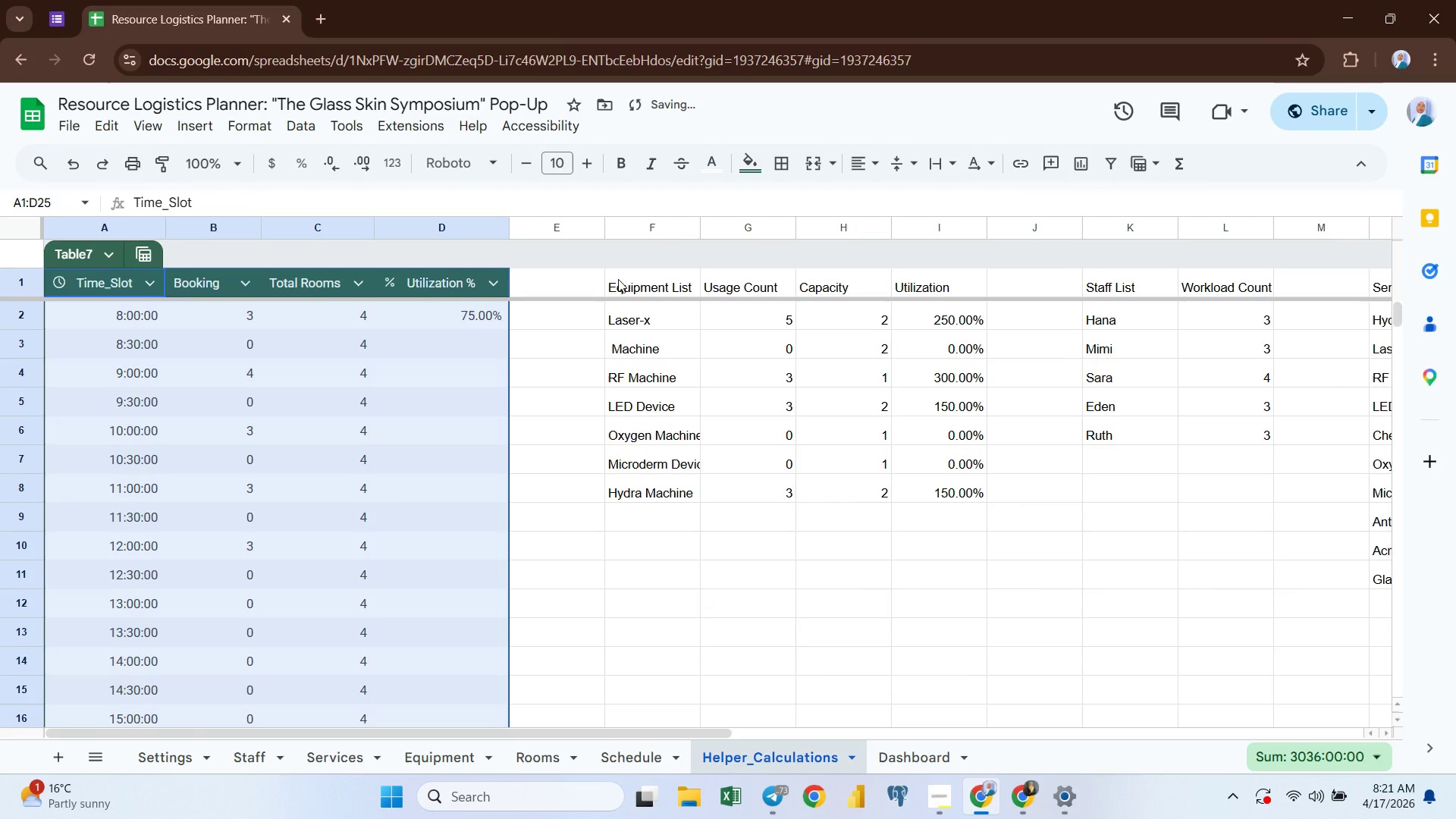 
left_click([638, 286])
 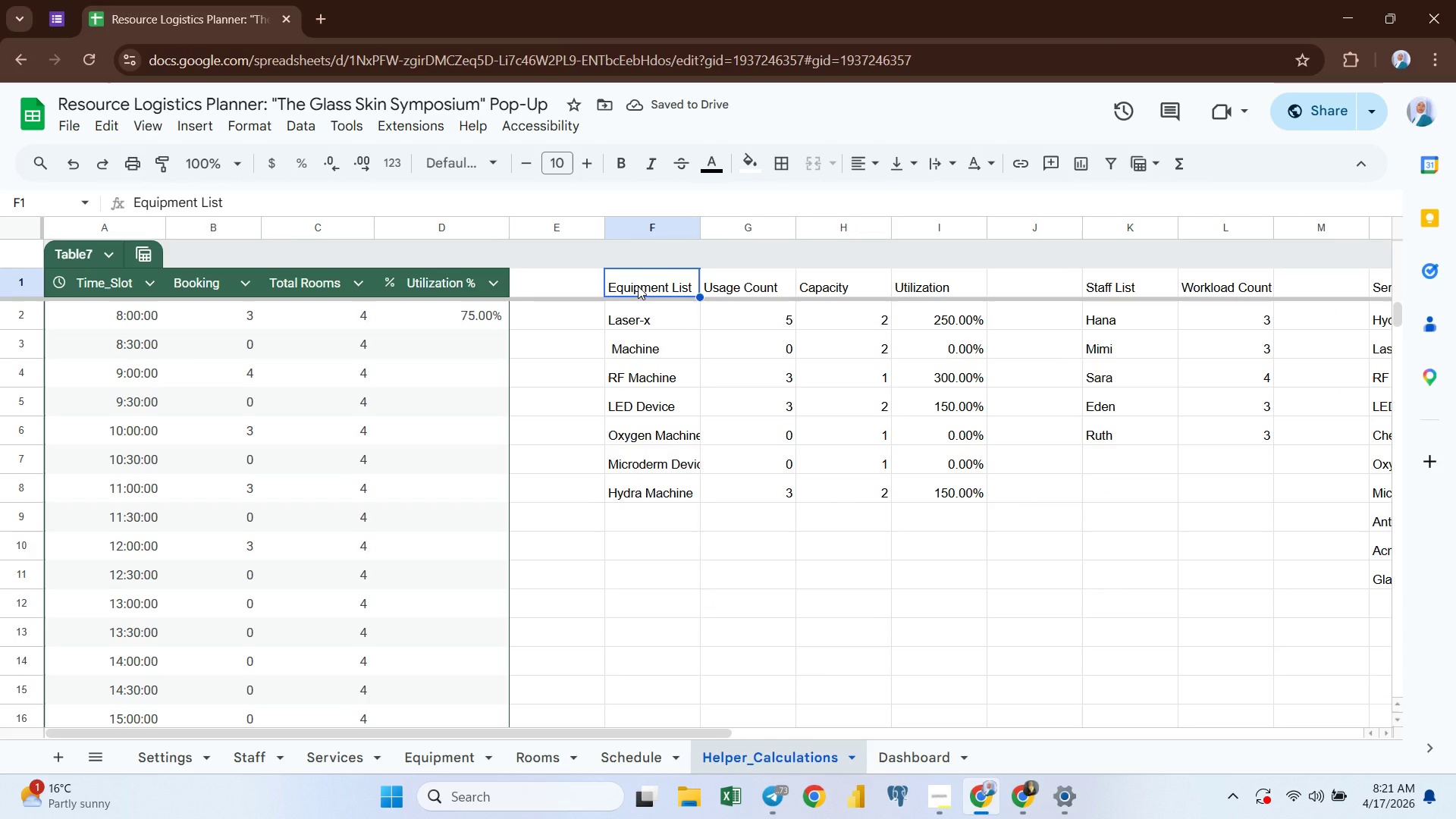 
key(Control+Shift+ArrowDown)
 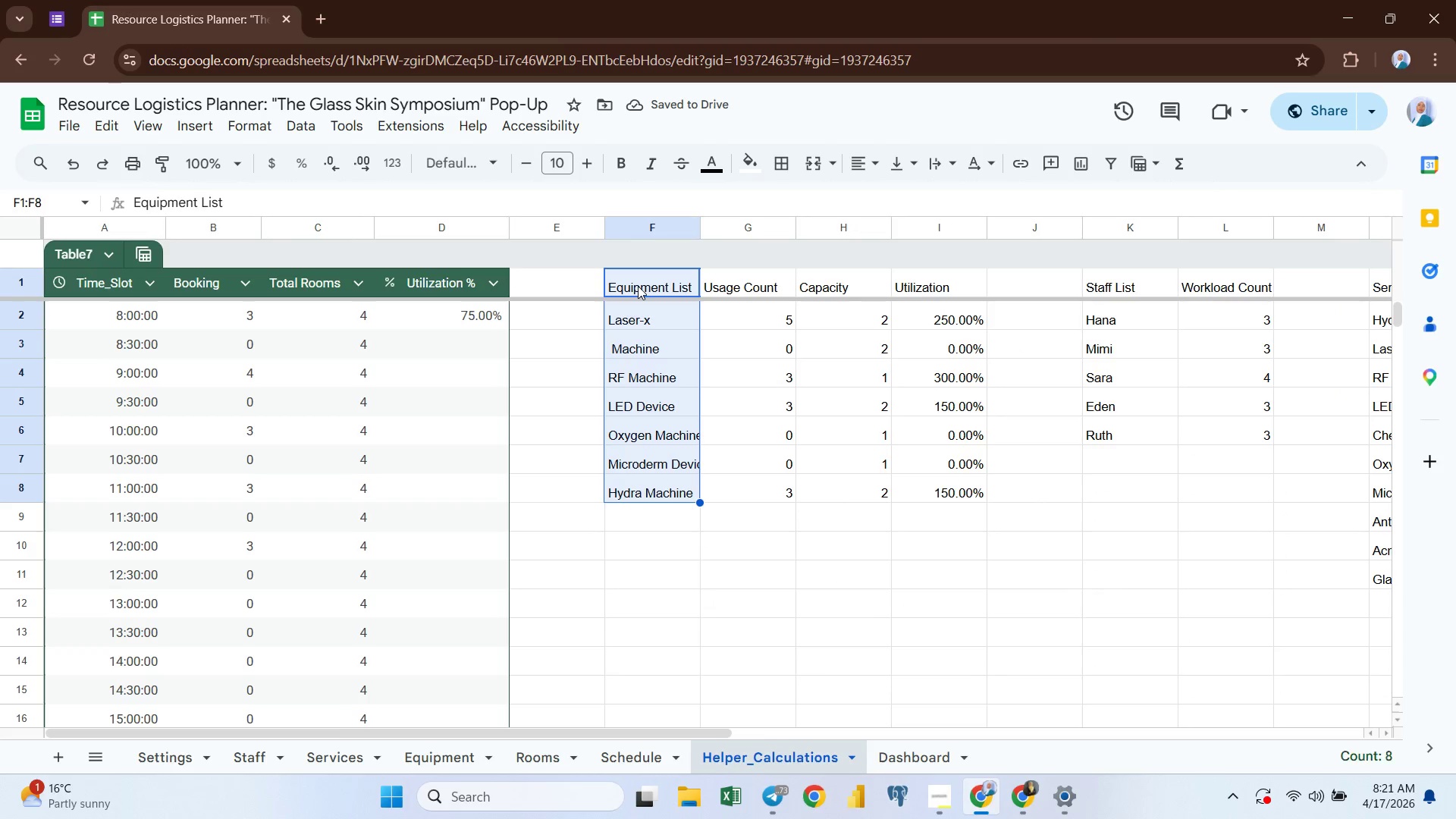 
key(Control+Shift+ArrowRight)
 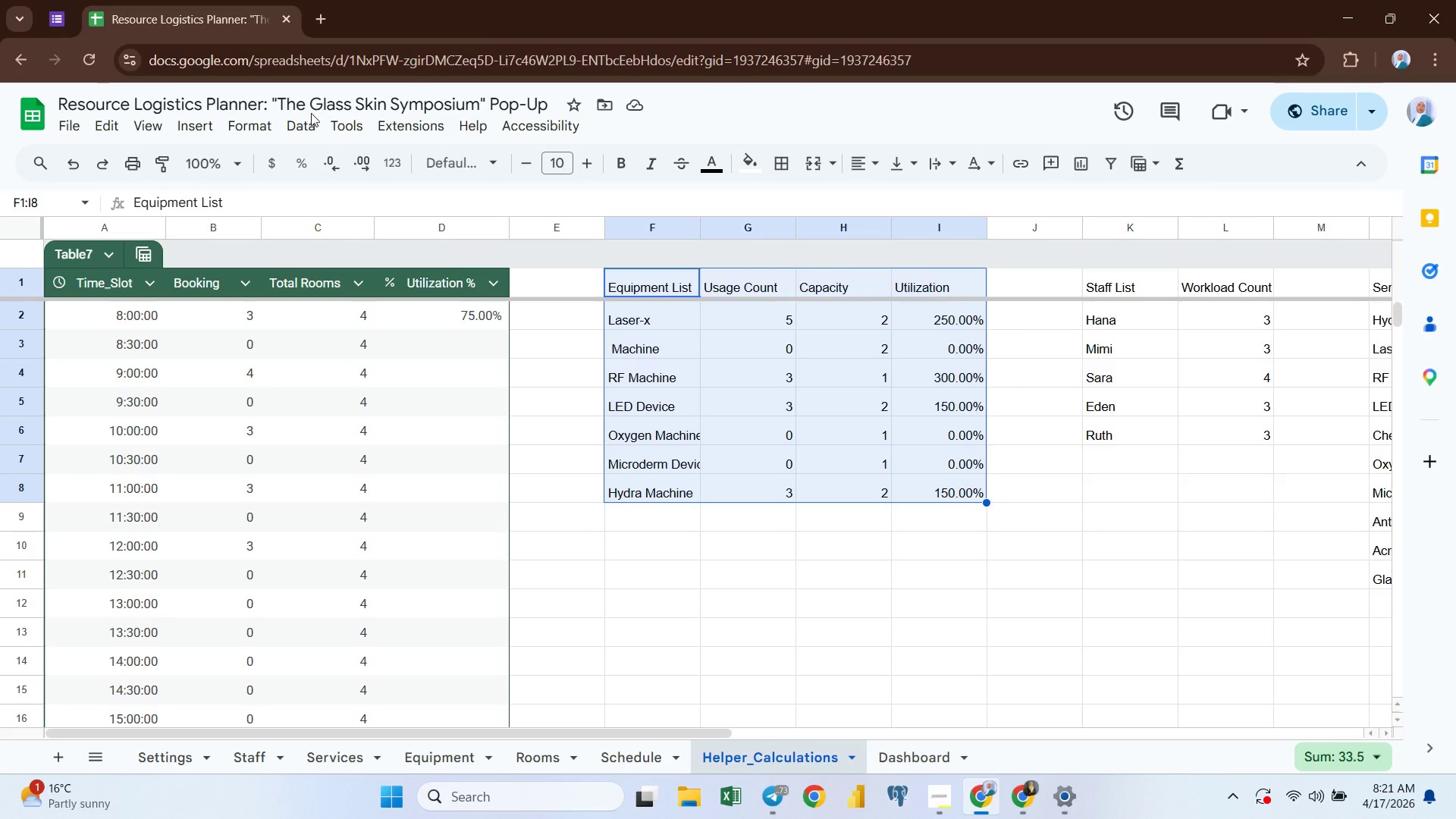 
left_click([247, 124])
 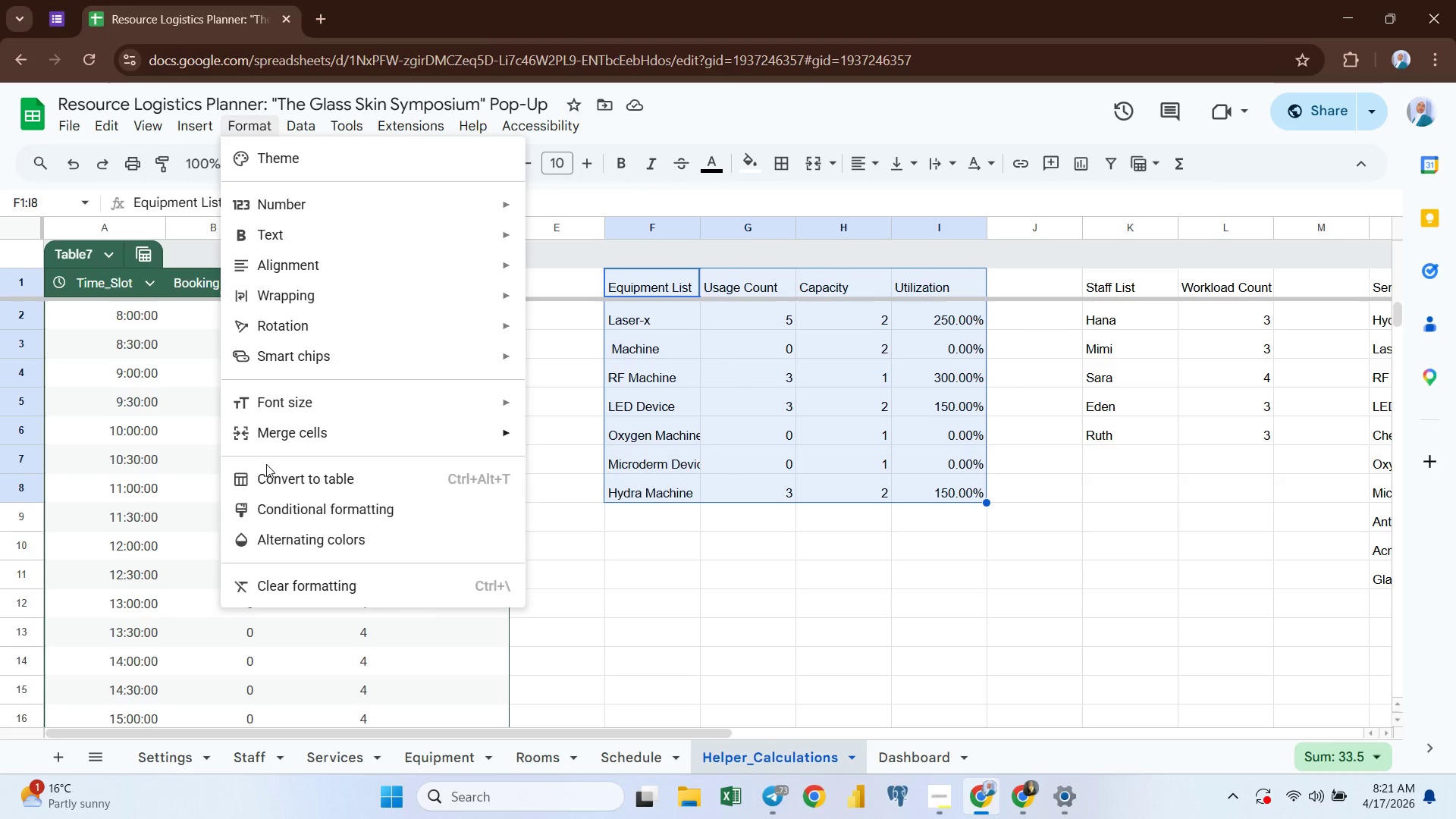 
left_click([271, 477])
 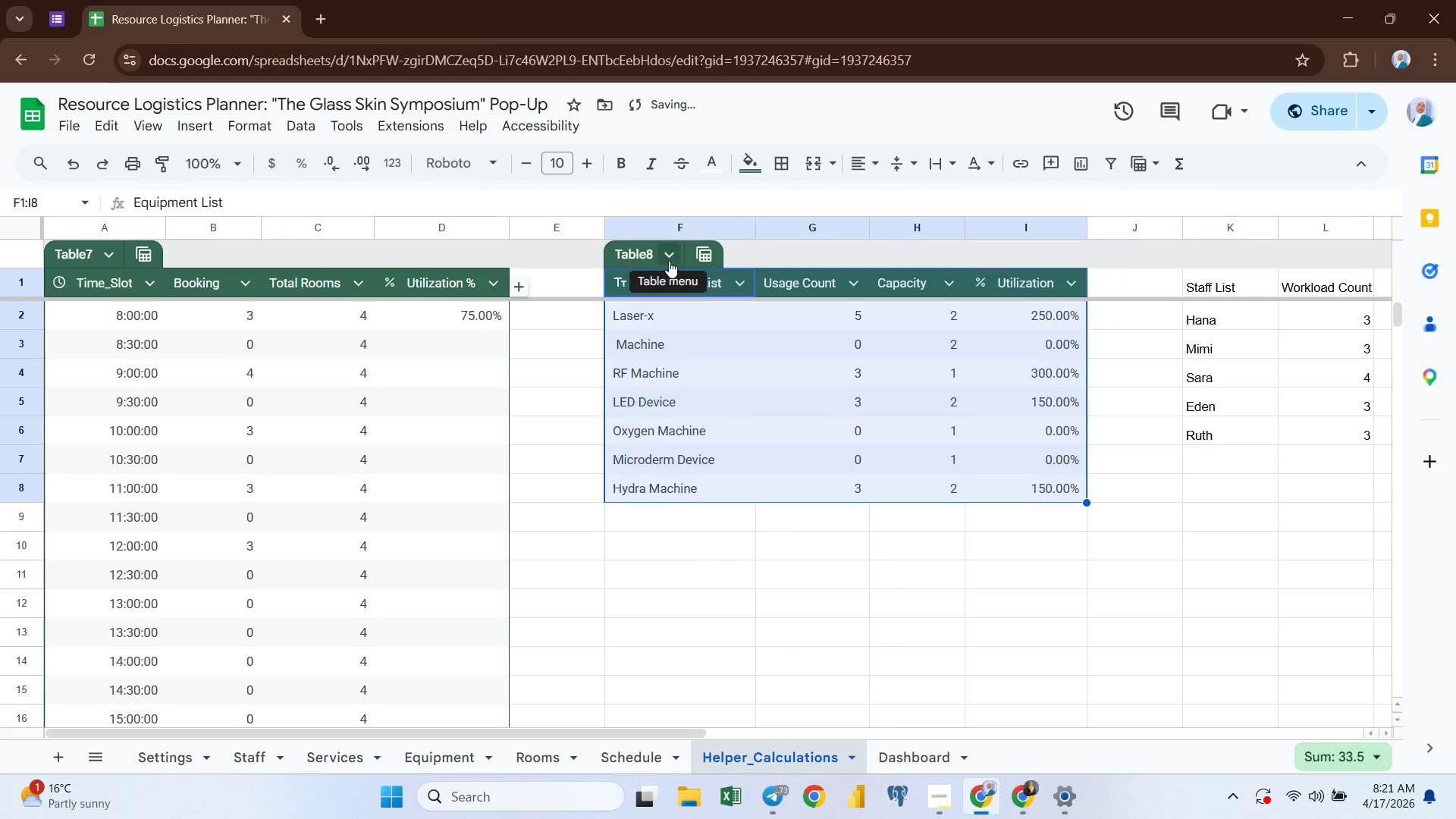 
left_click([670, 256])
 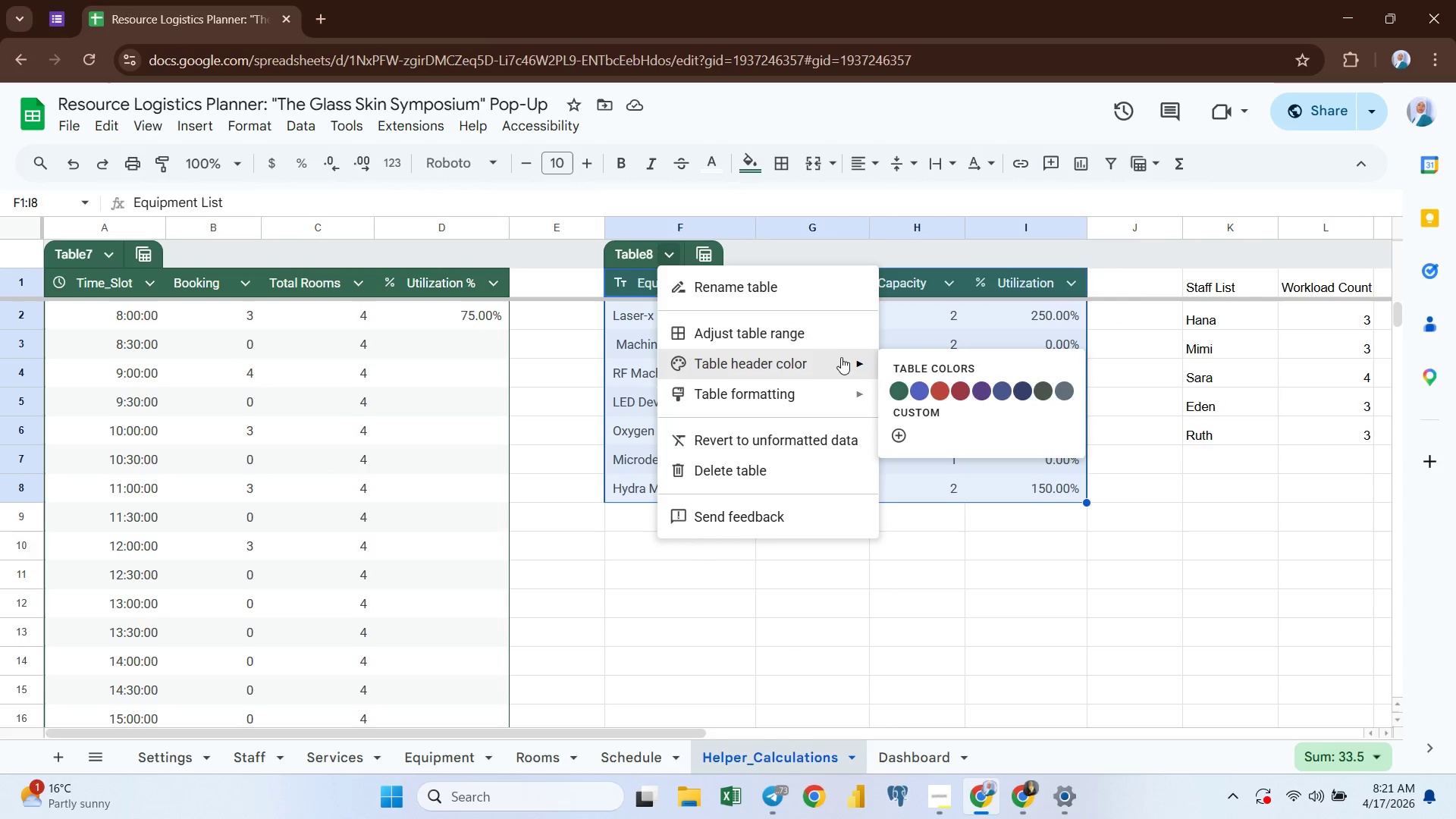 
wait(5.55)
 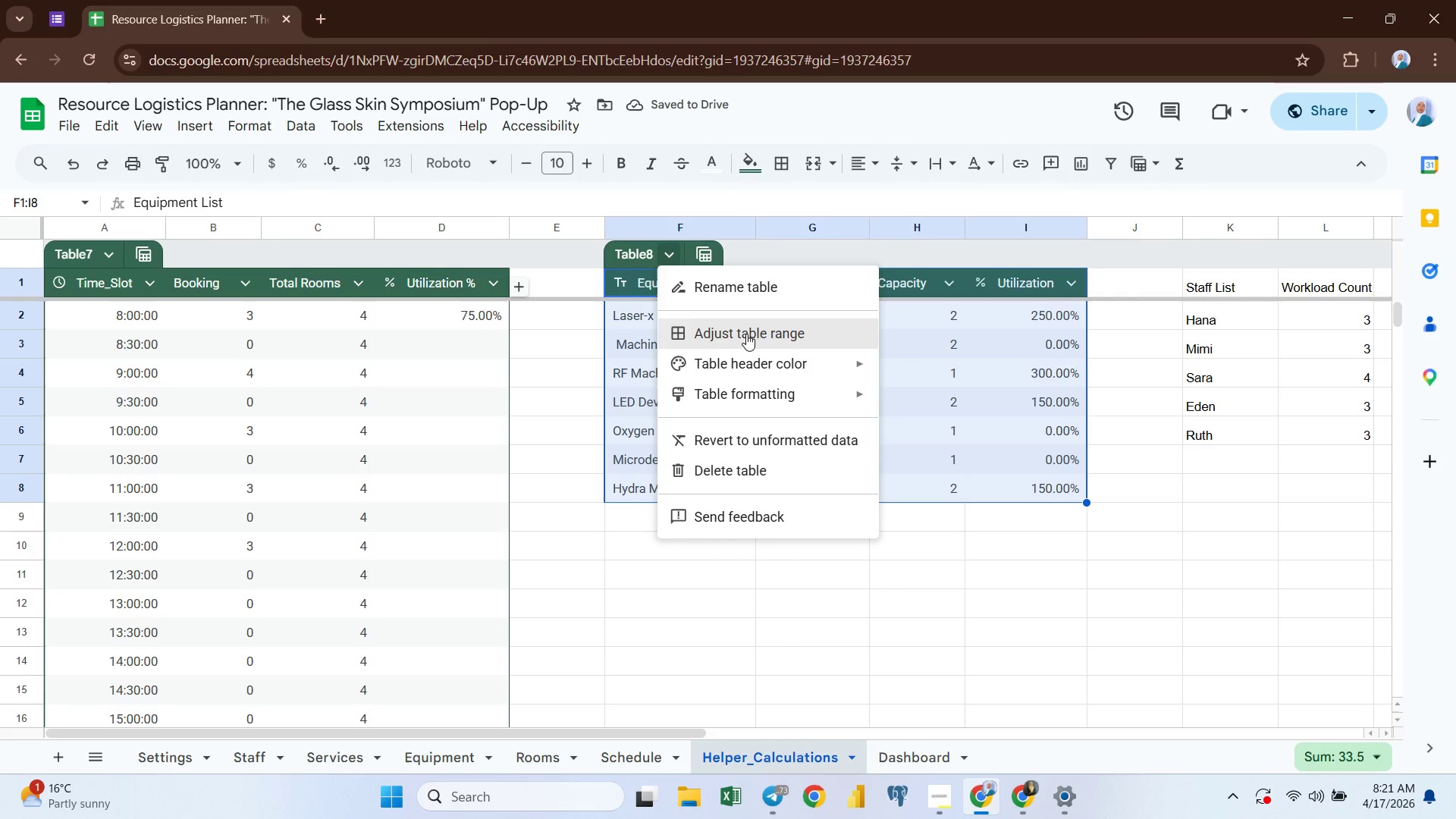 
left_click([921, 391])
 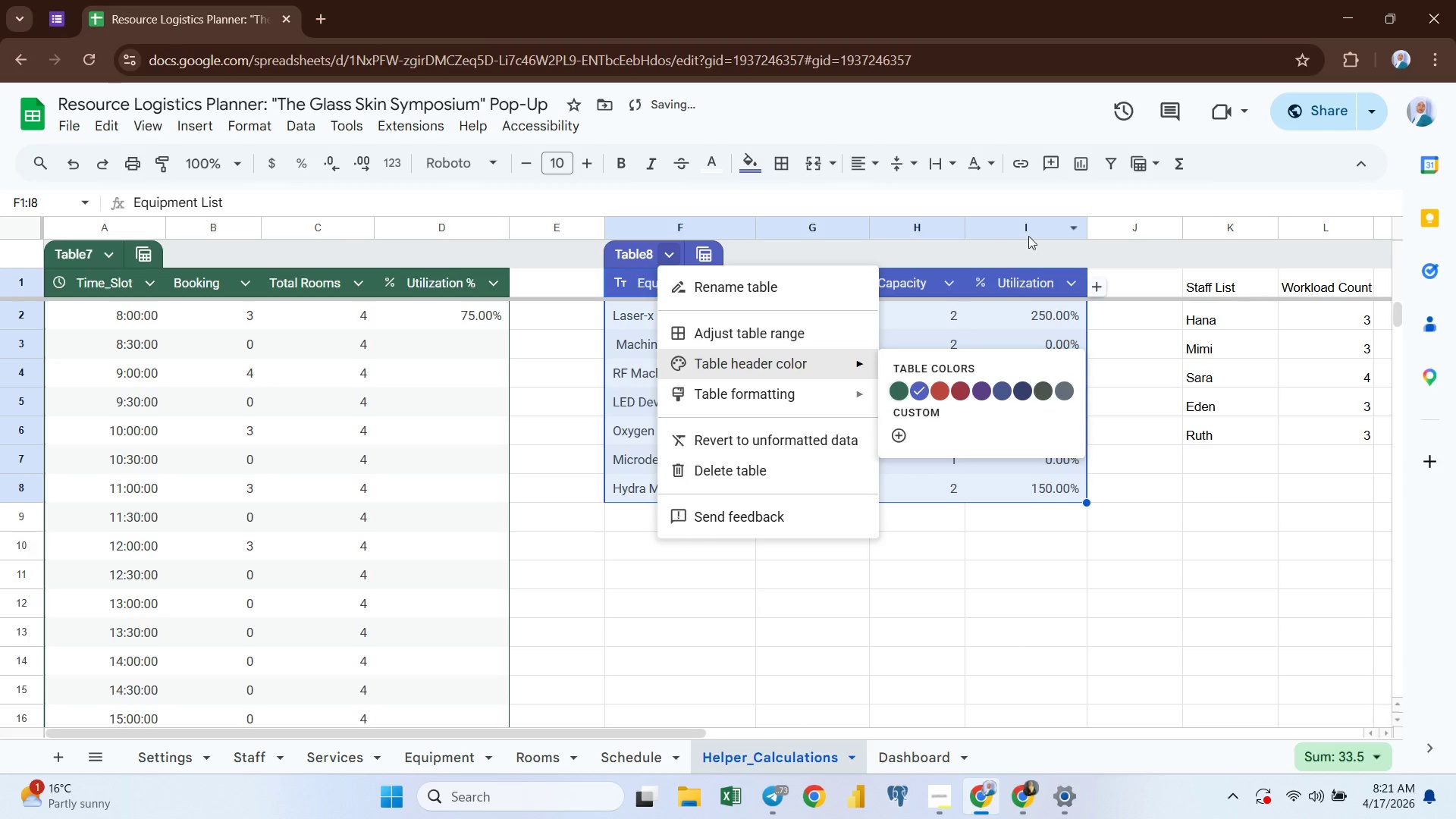 
left_click([1035, 235])
 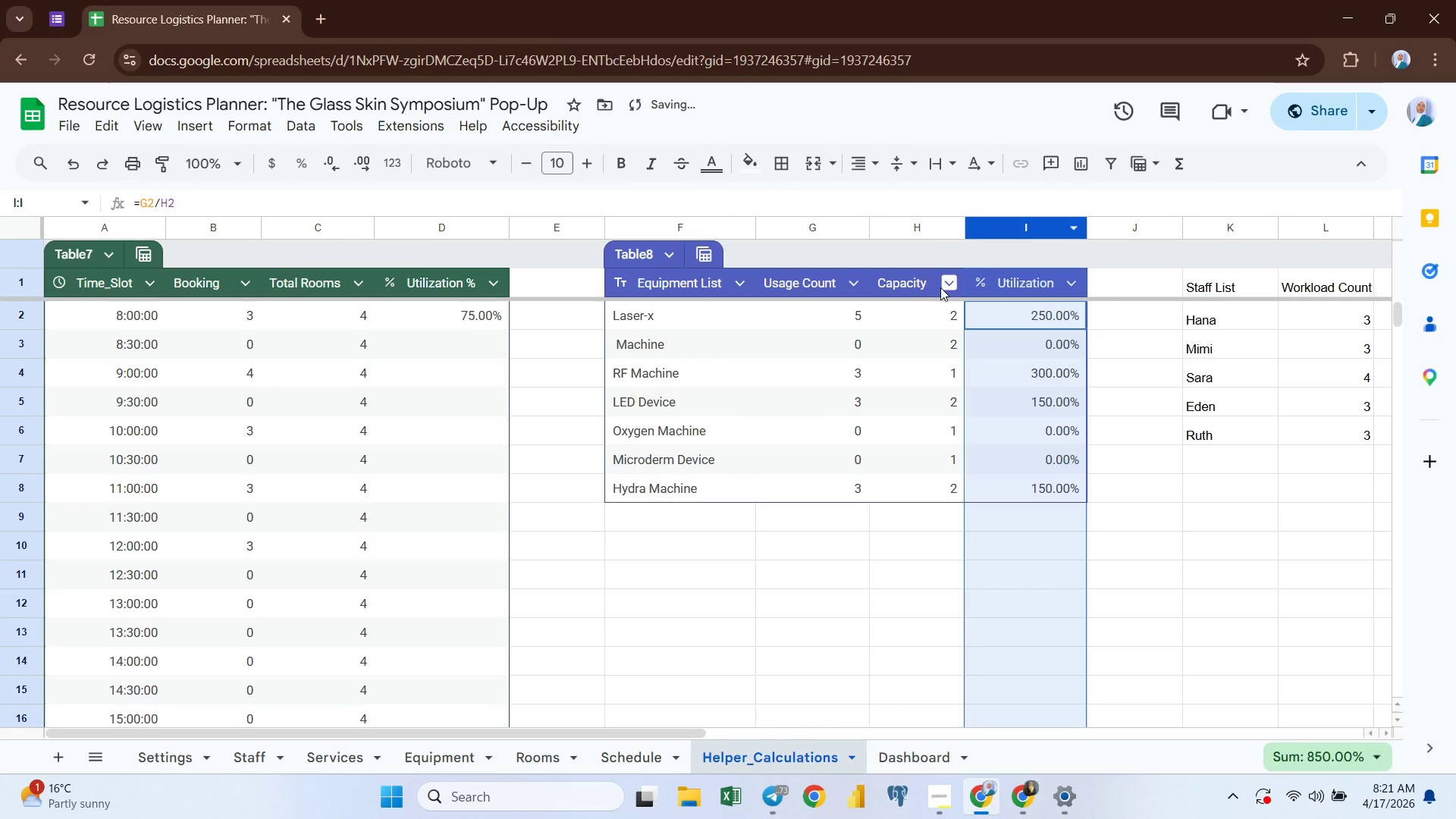 
mouse_move([895, 325])
 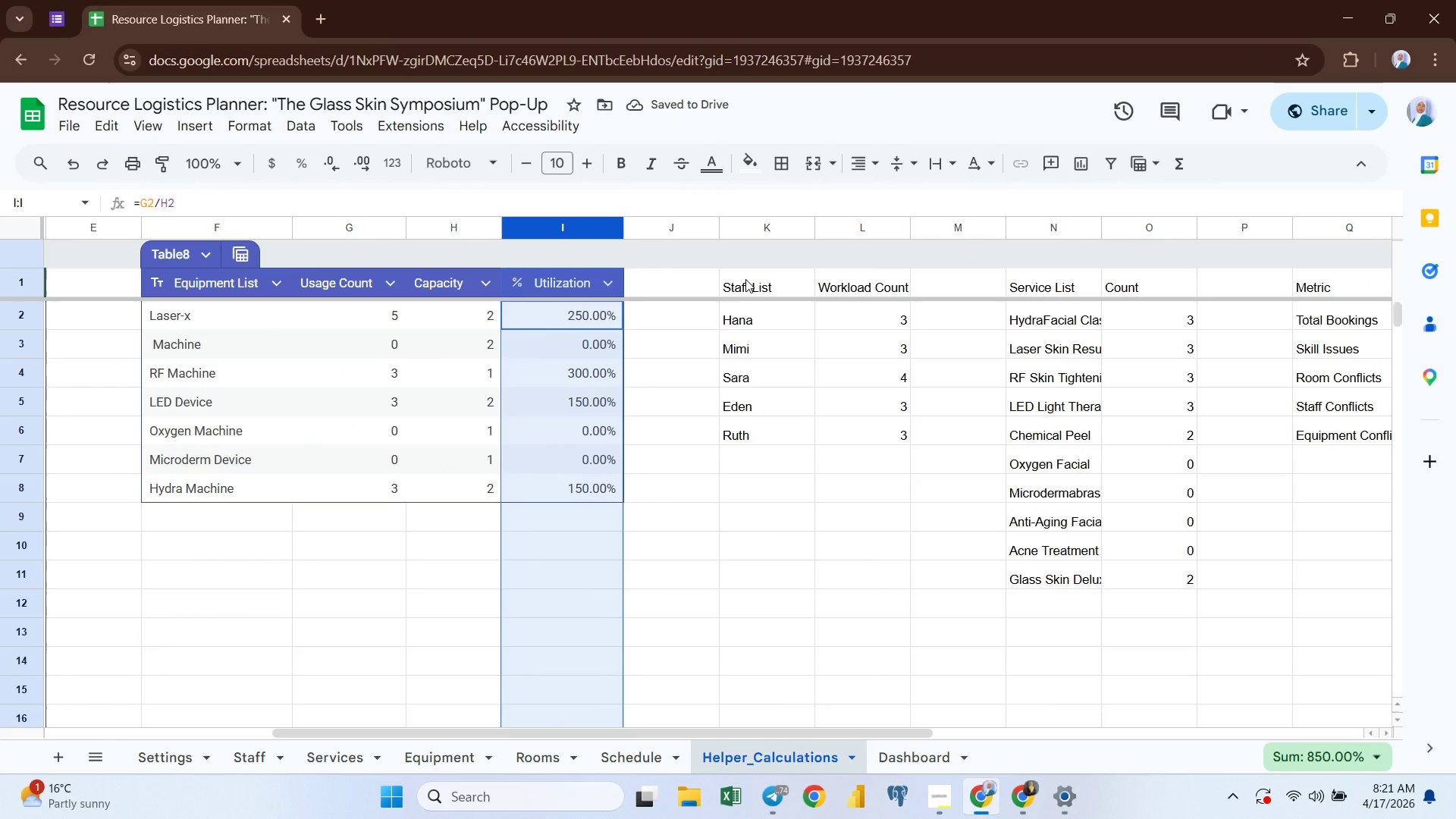 
left_click([745, 279])
 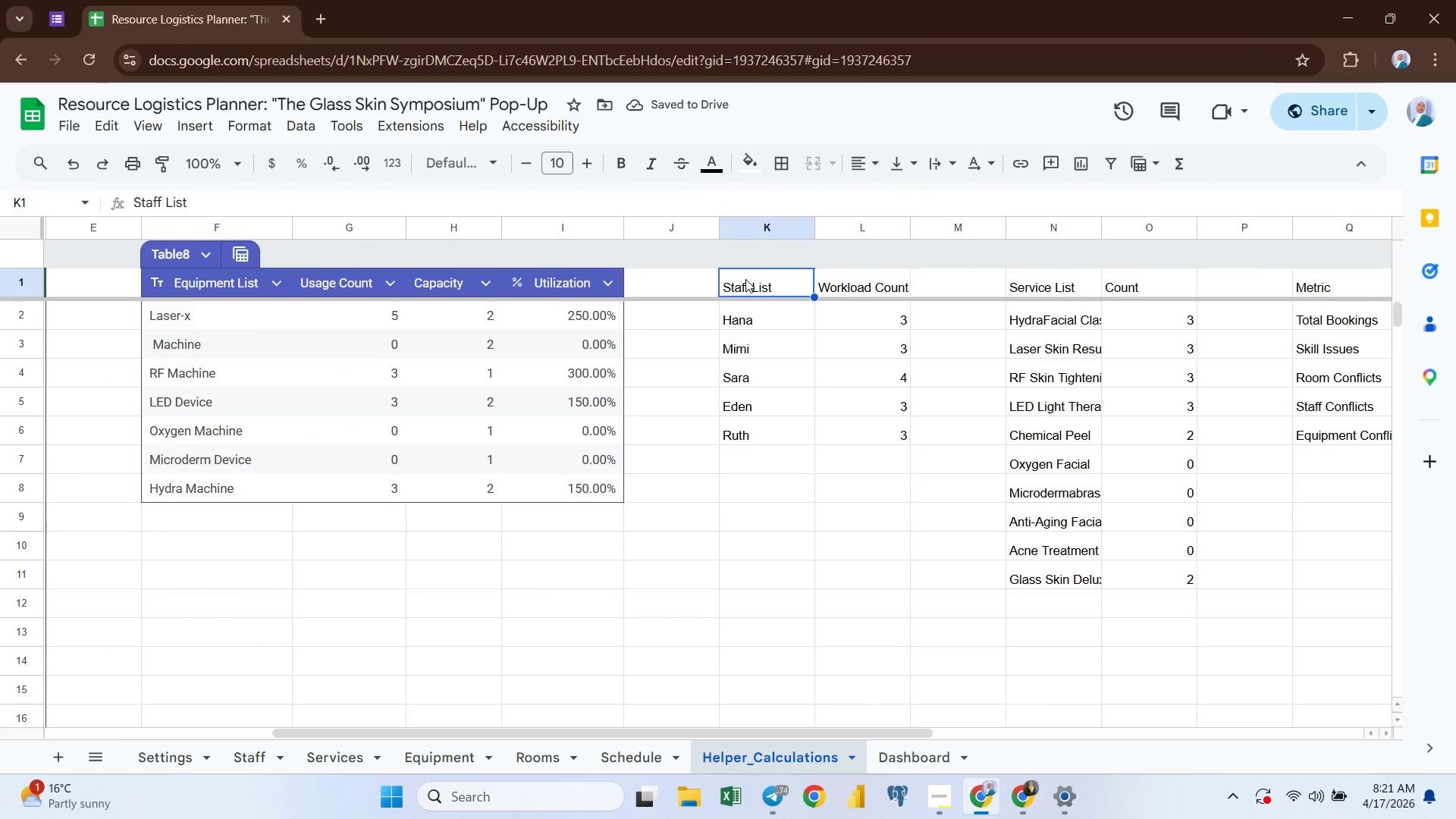 
key(Control+Shift+ArrowDown)
 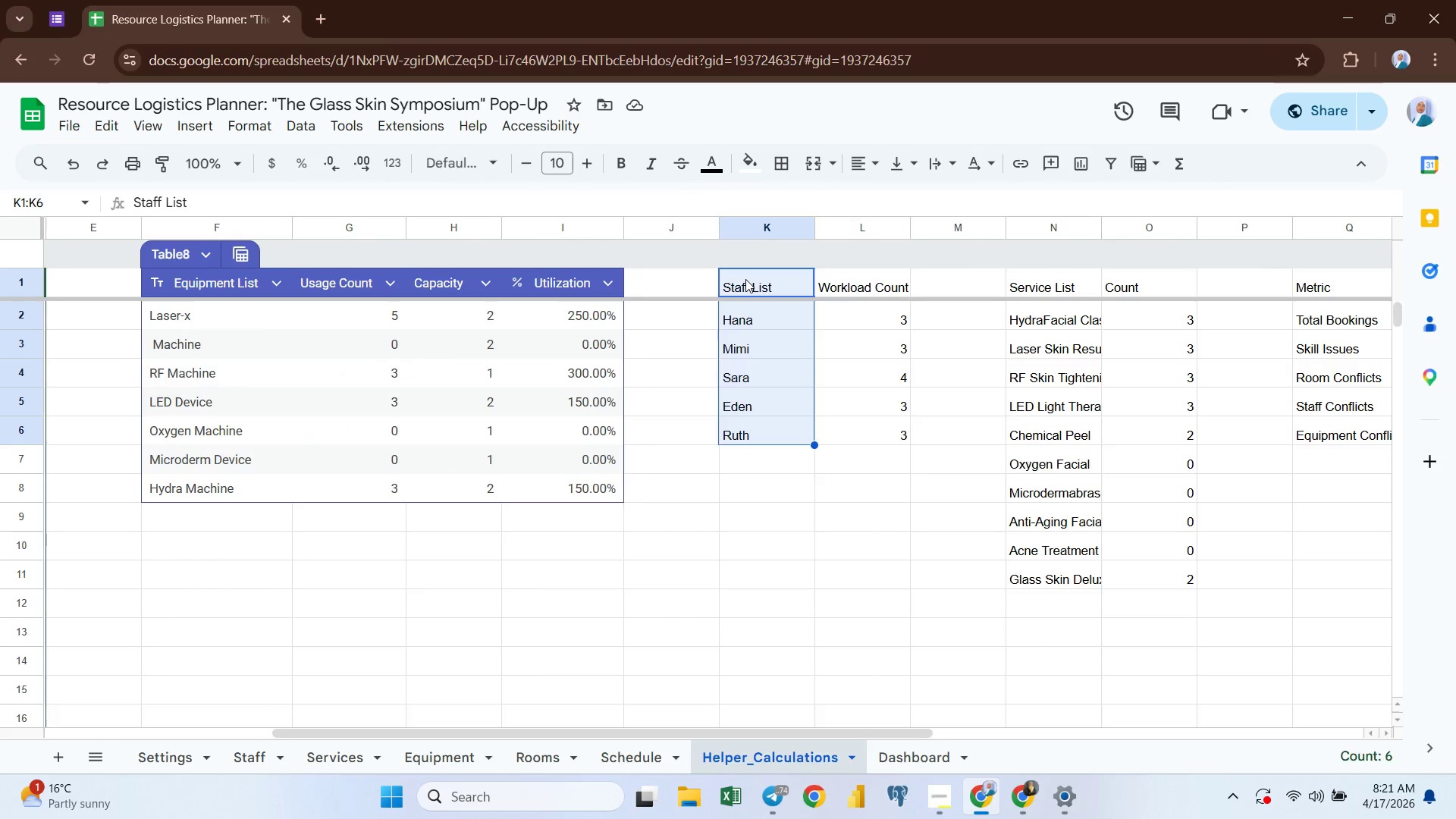 
key(Control+Shift+ArrowRight)
 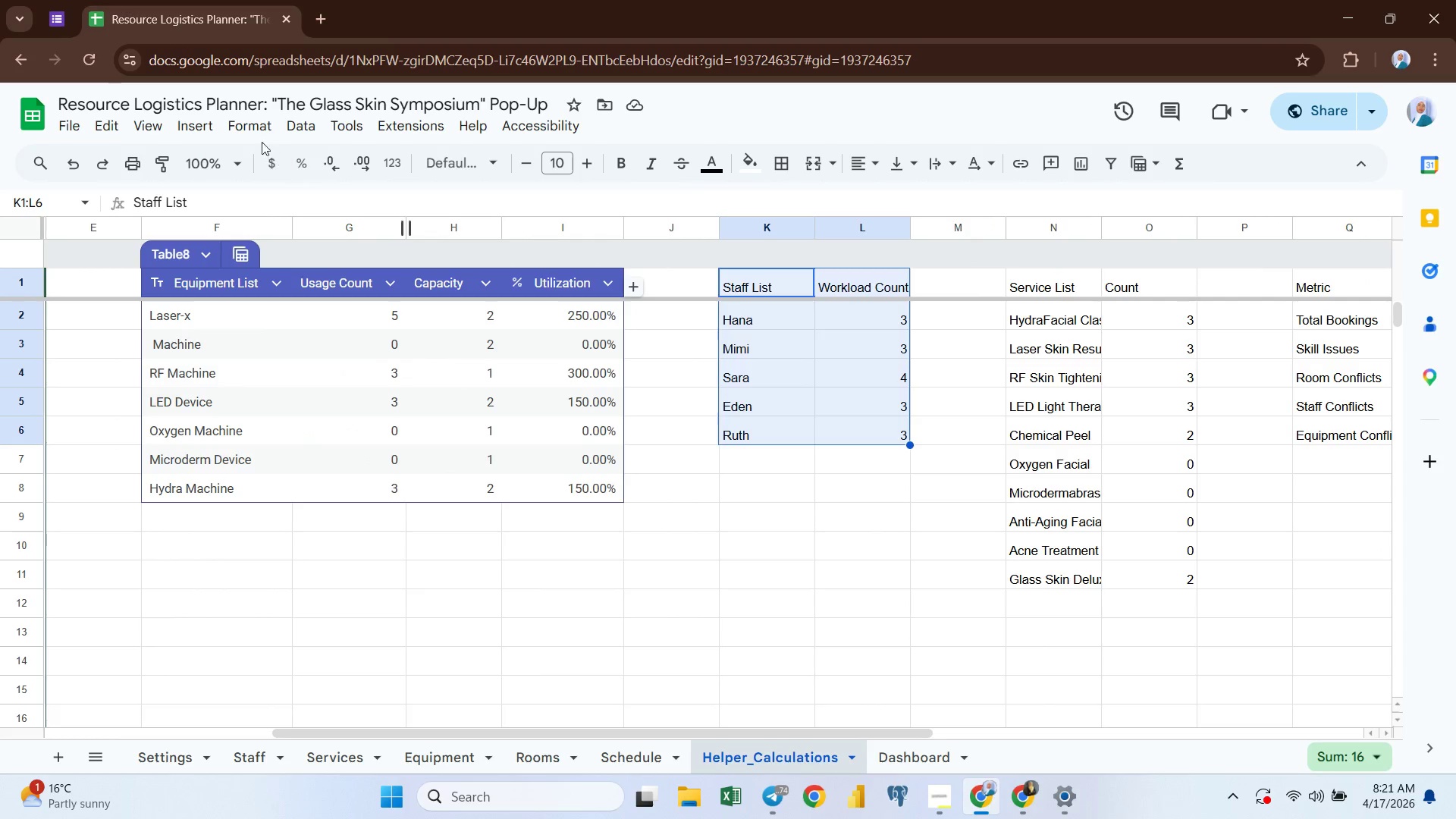 
left_click([255, 126])
 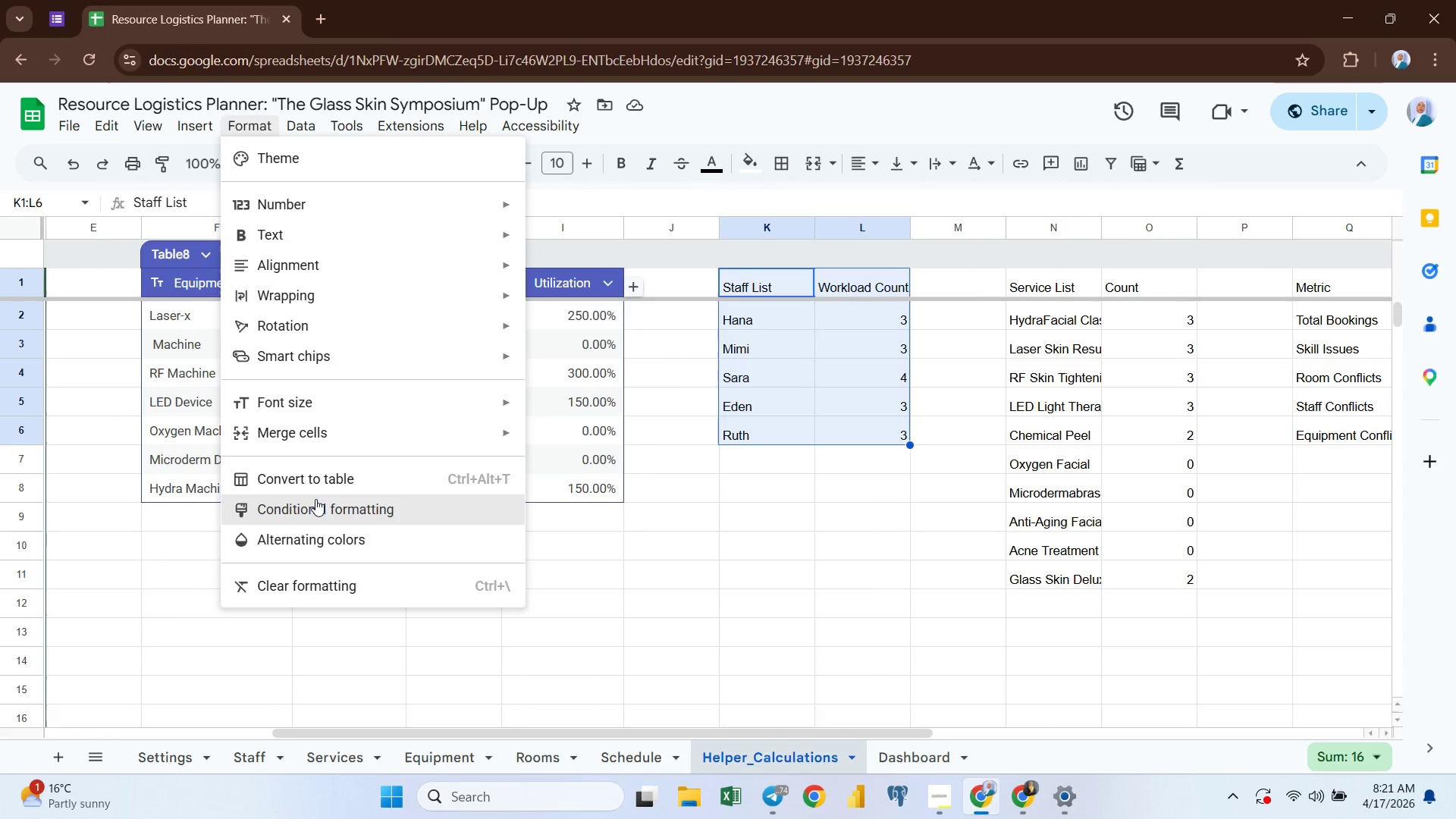 
left_click([301, 472])
 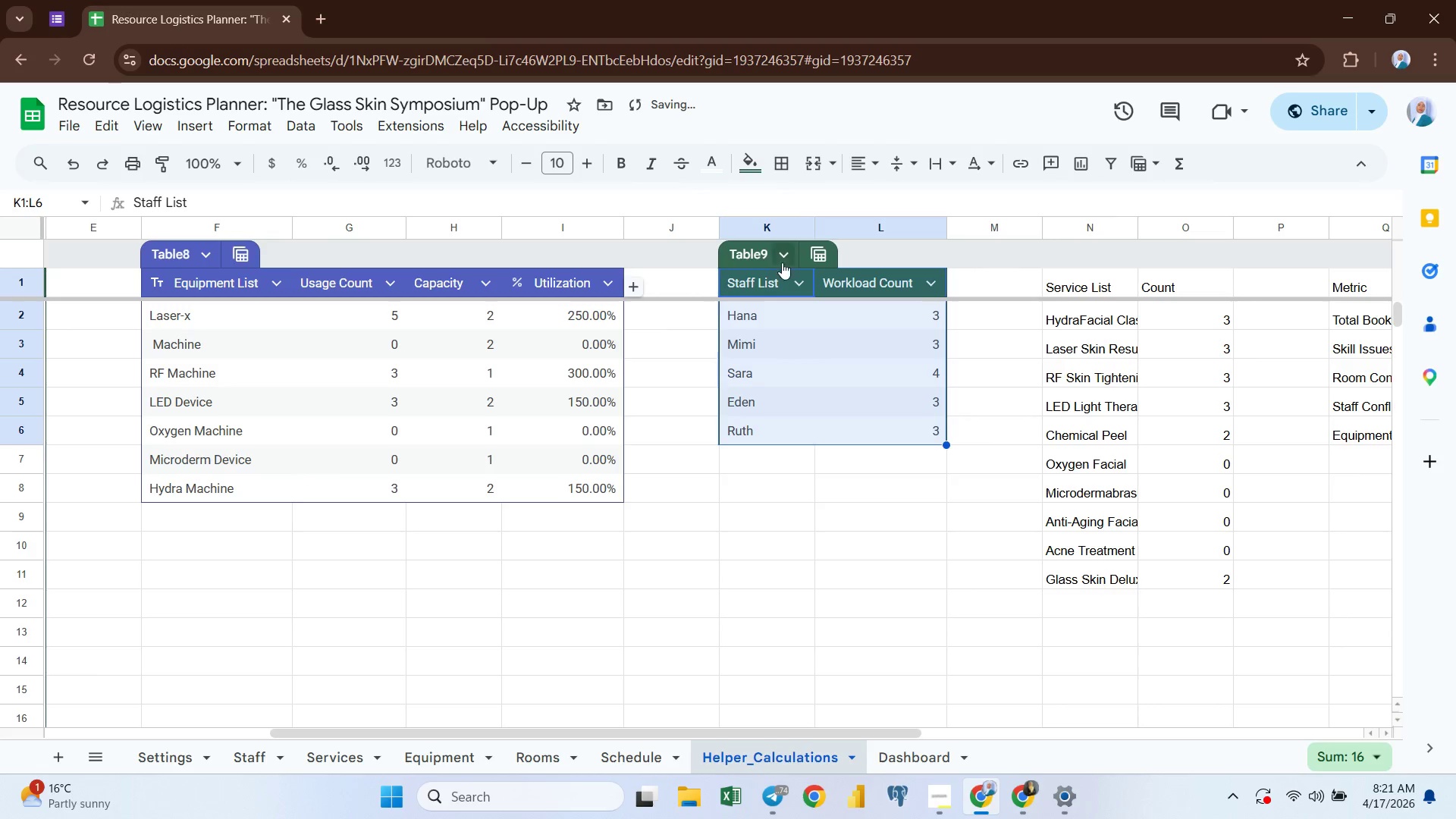 
left_click([782, 254])
 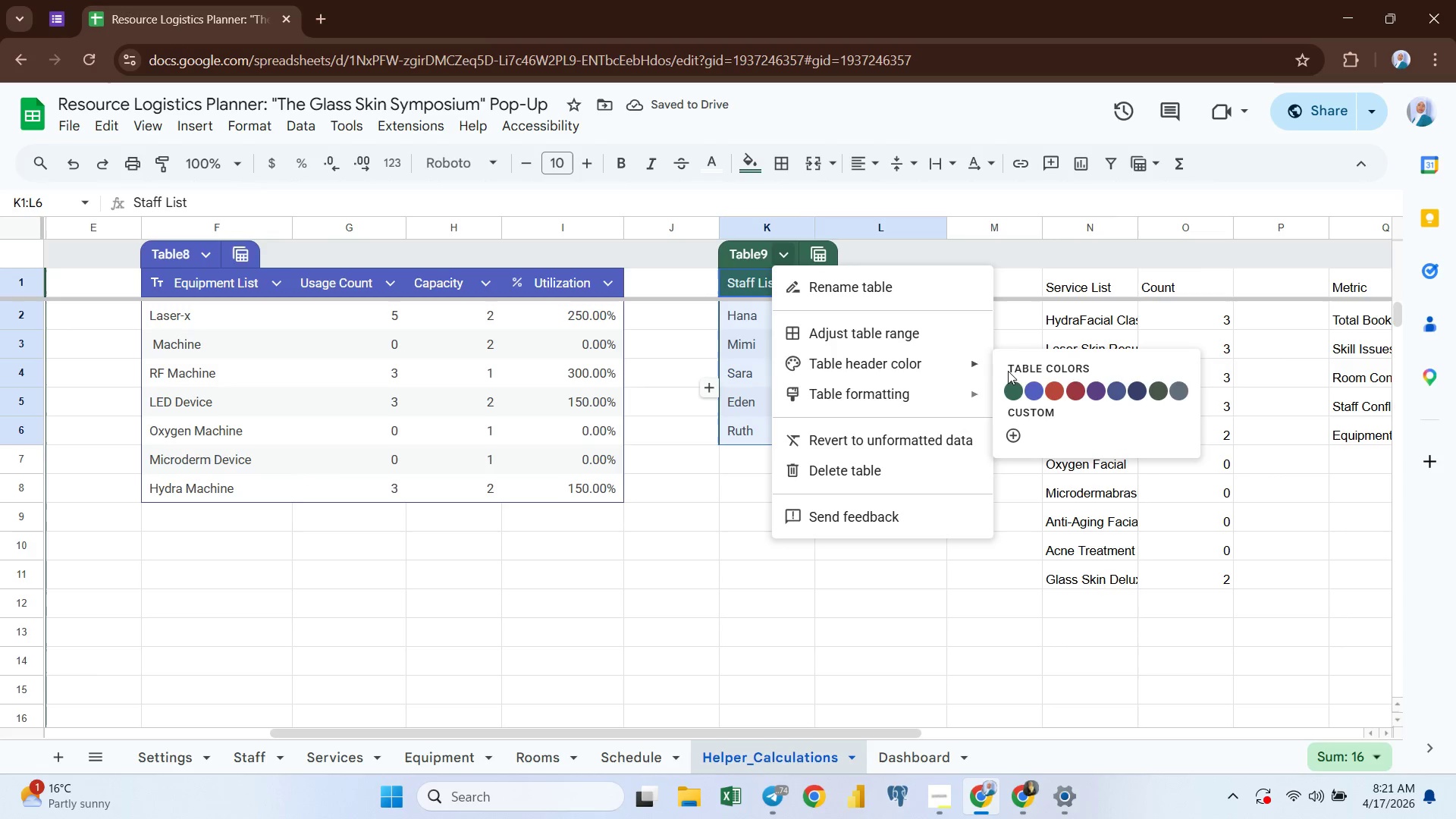 
wait(5.02)
 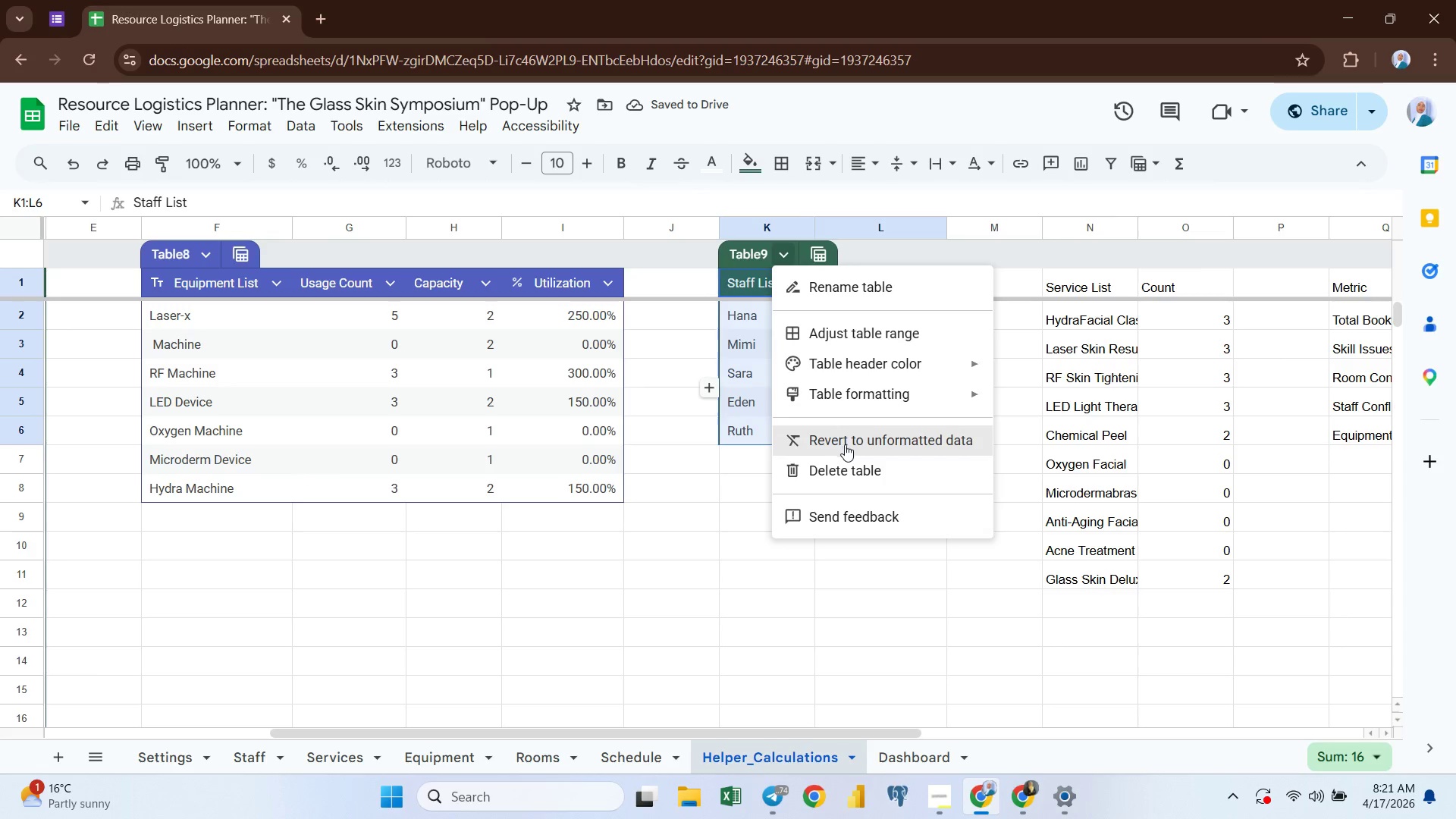 
left_click([1072, 391])
 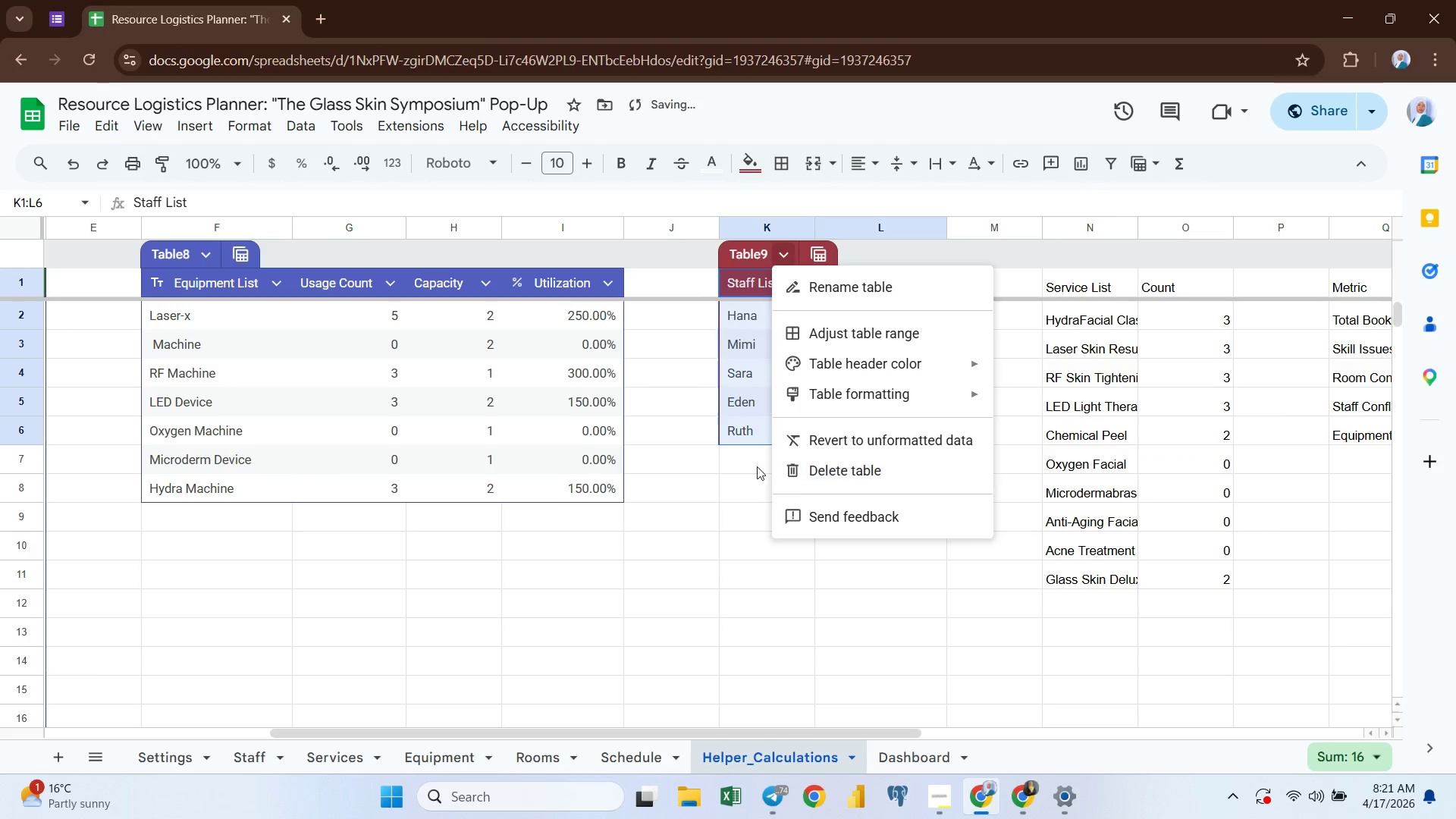 
left_click([743, 455])
 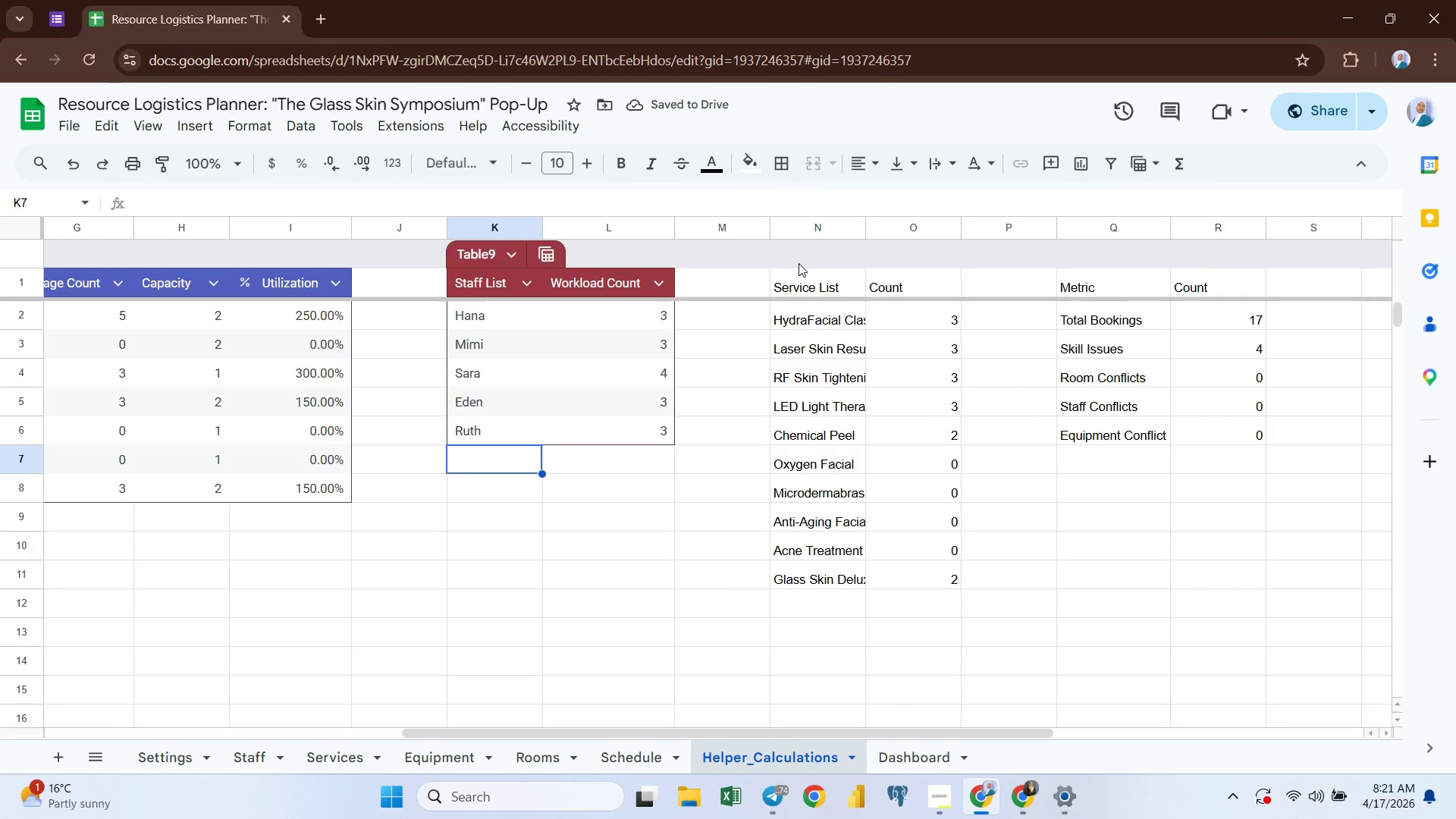 
left_click([808, 284])
 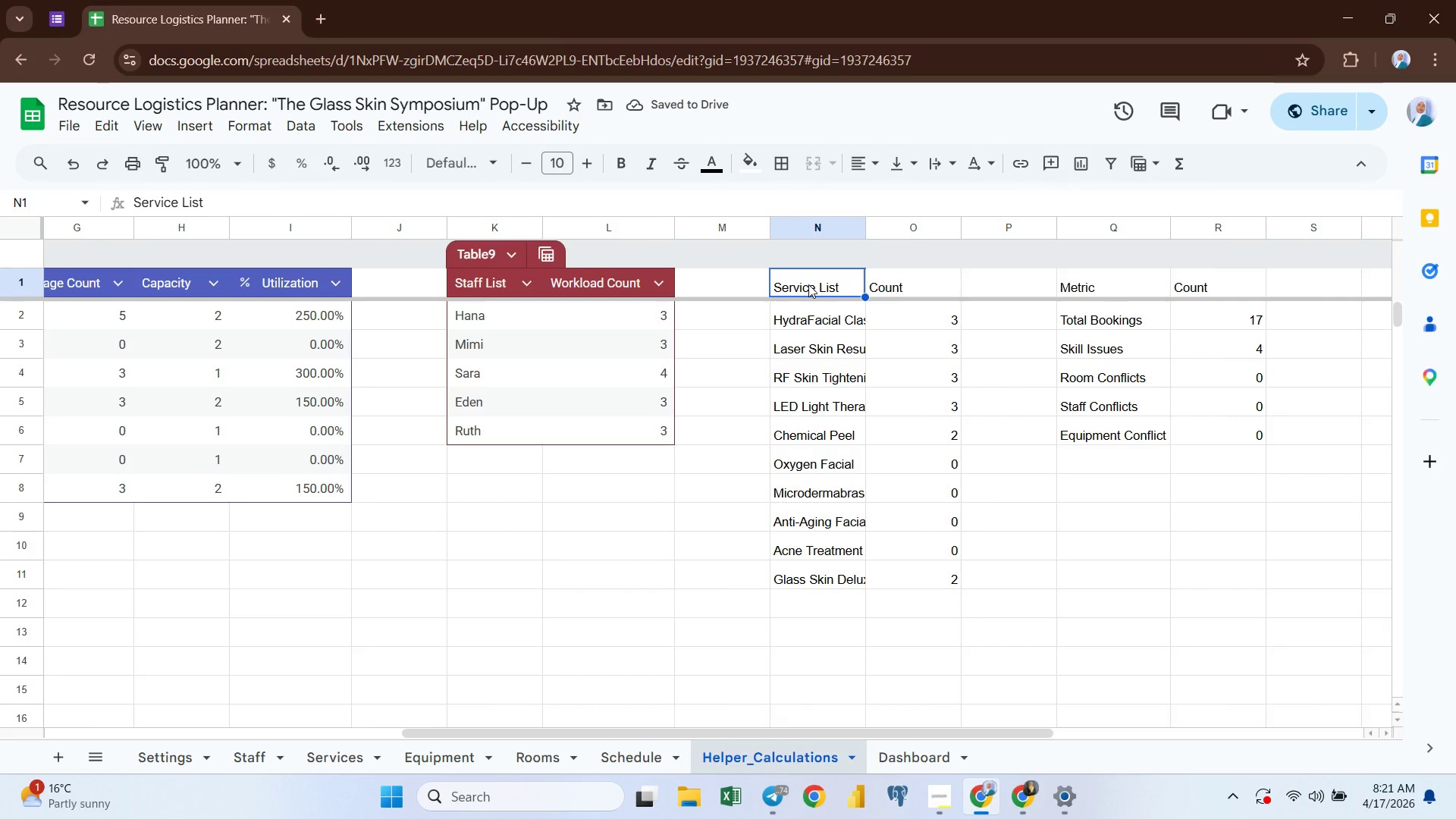 
key(Control+Shift+ArrowDown)
 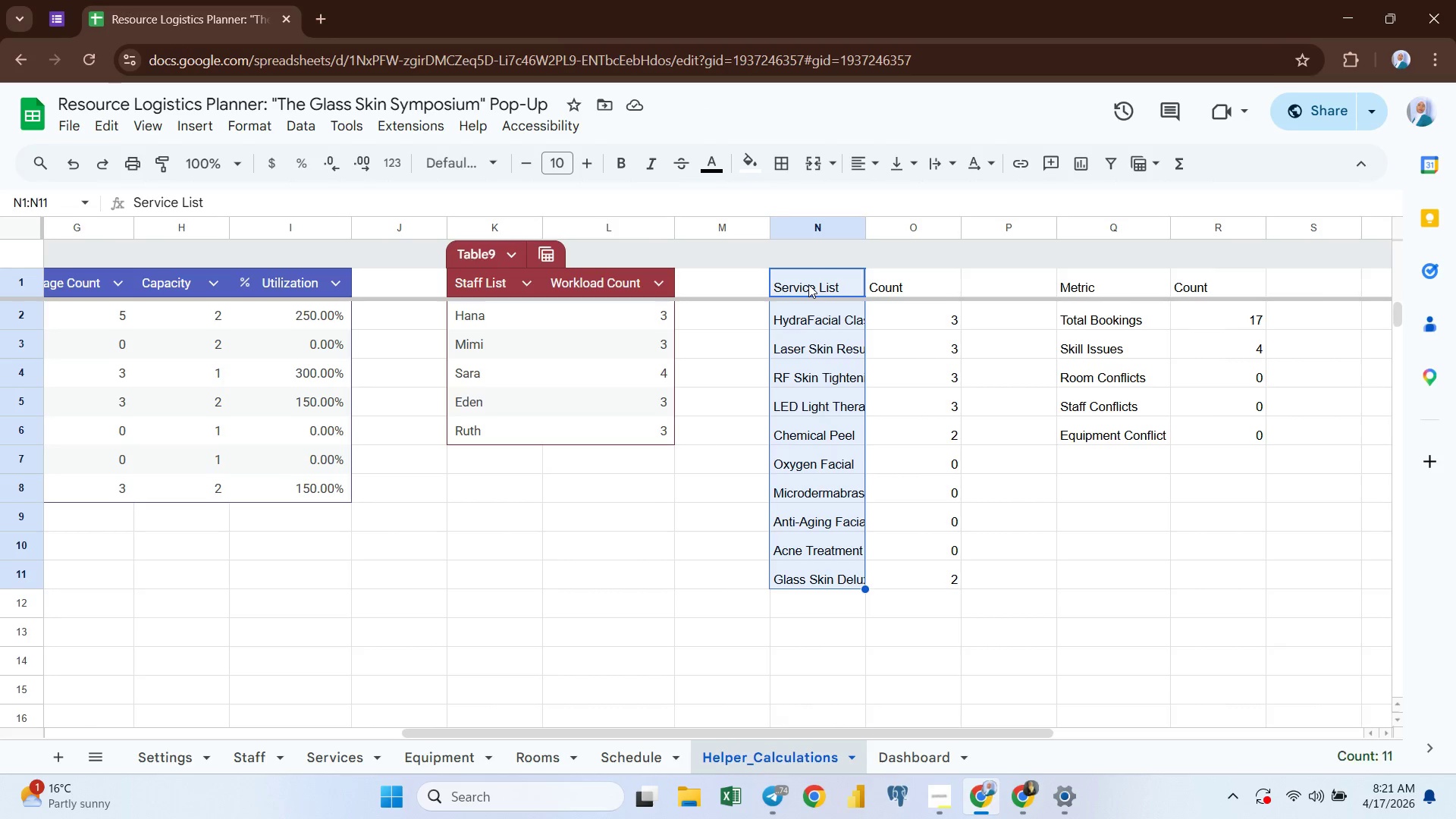 
key(Control+Shift+ArrowRight)
 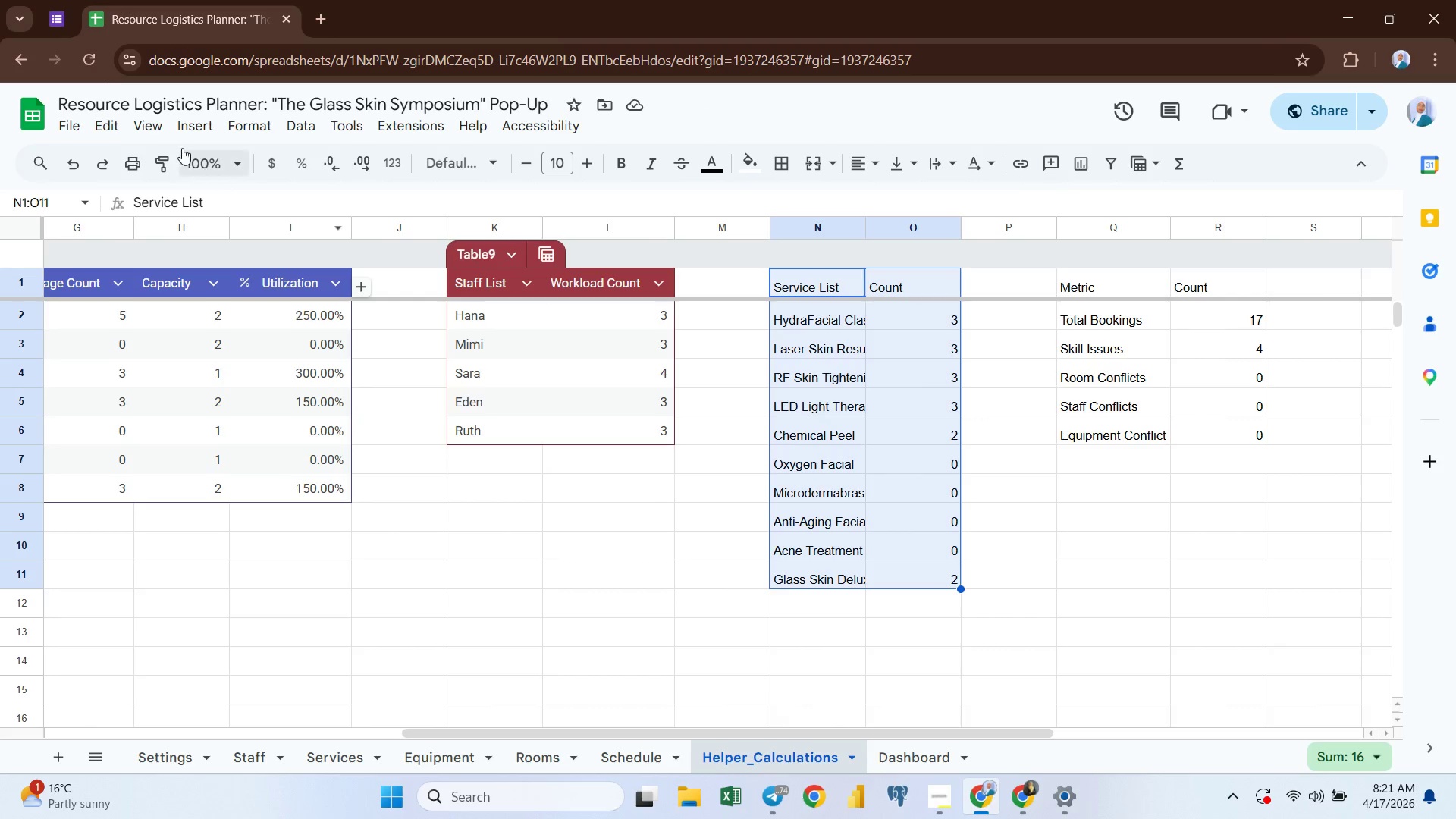 
left_click([253, 121])
 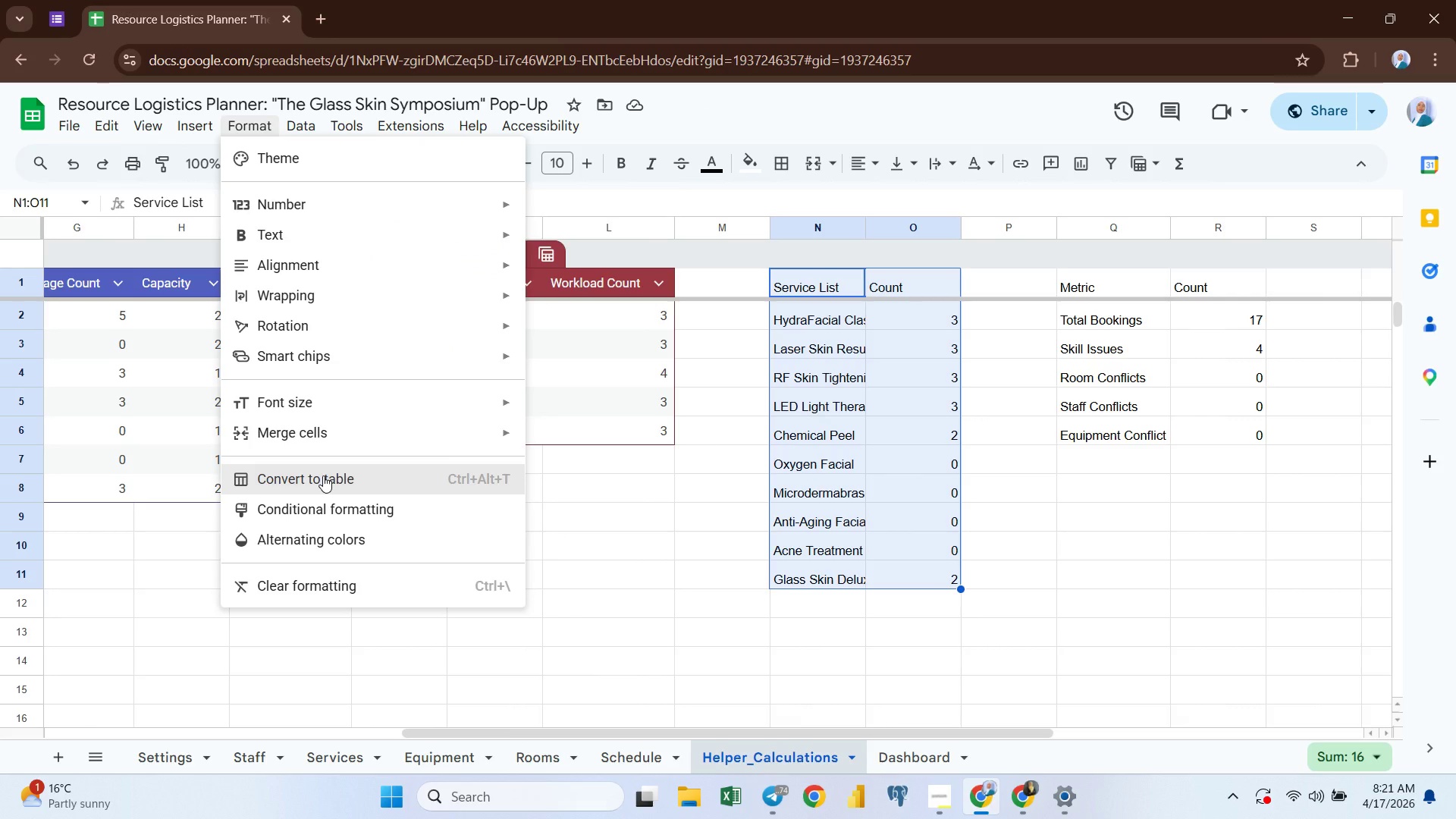 
left_click([323, 475])
 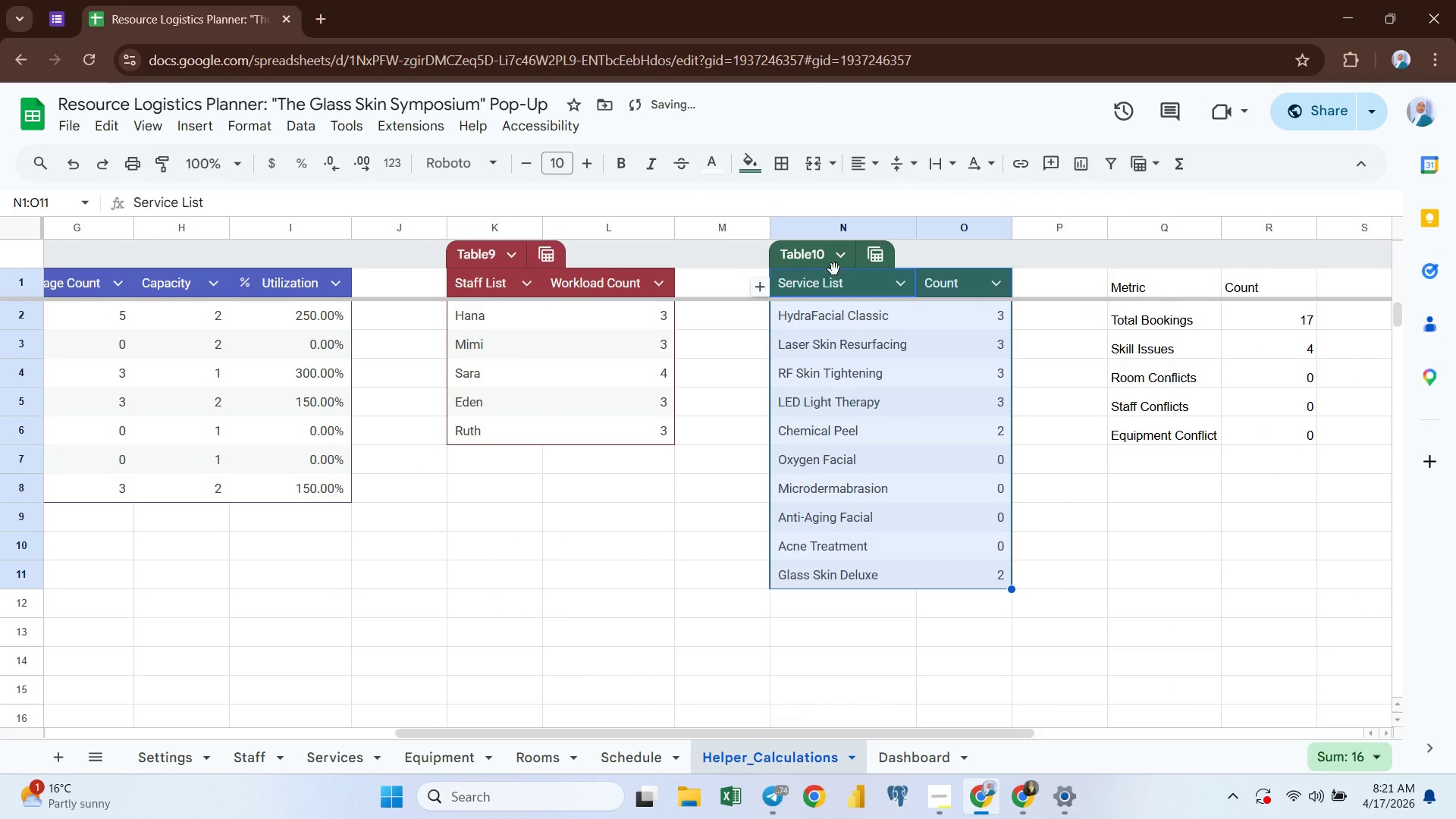 
left_click([842, 254])
 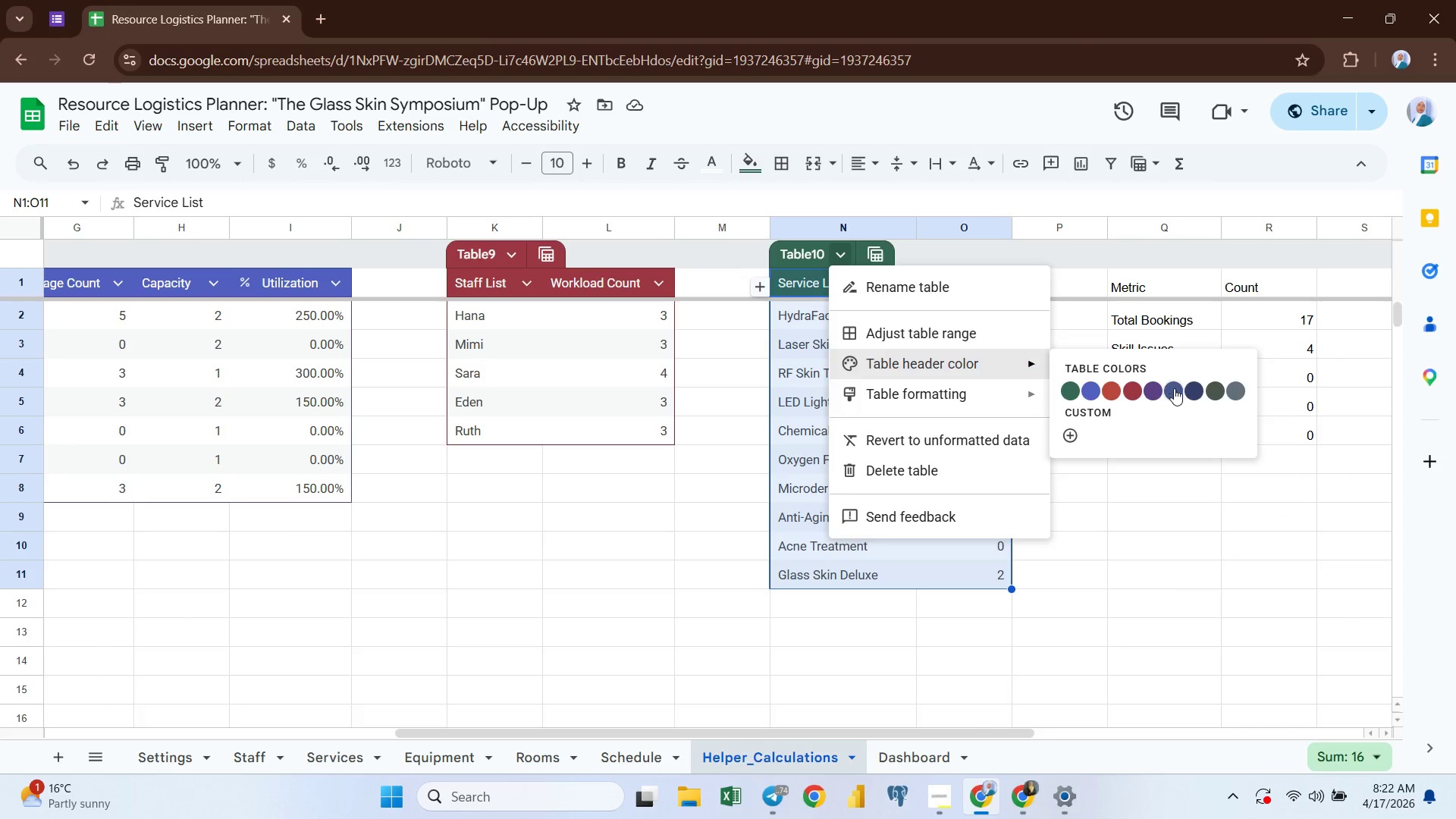 
wait(5.19)
 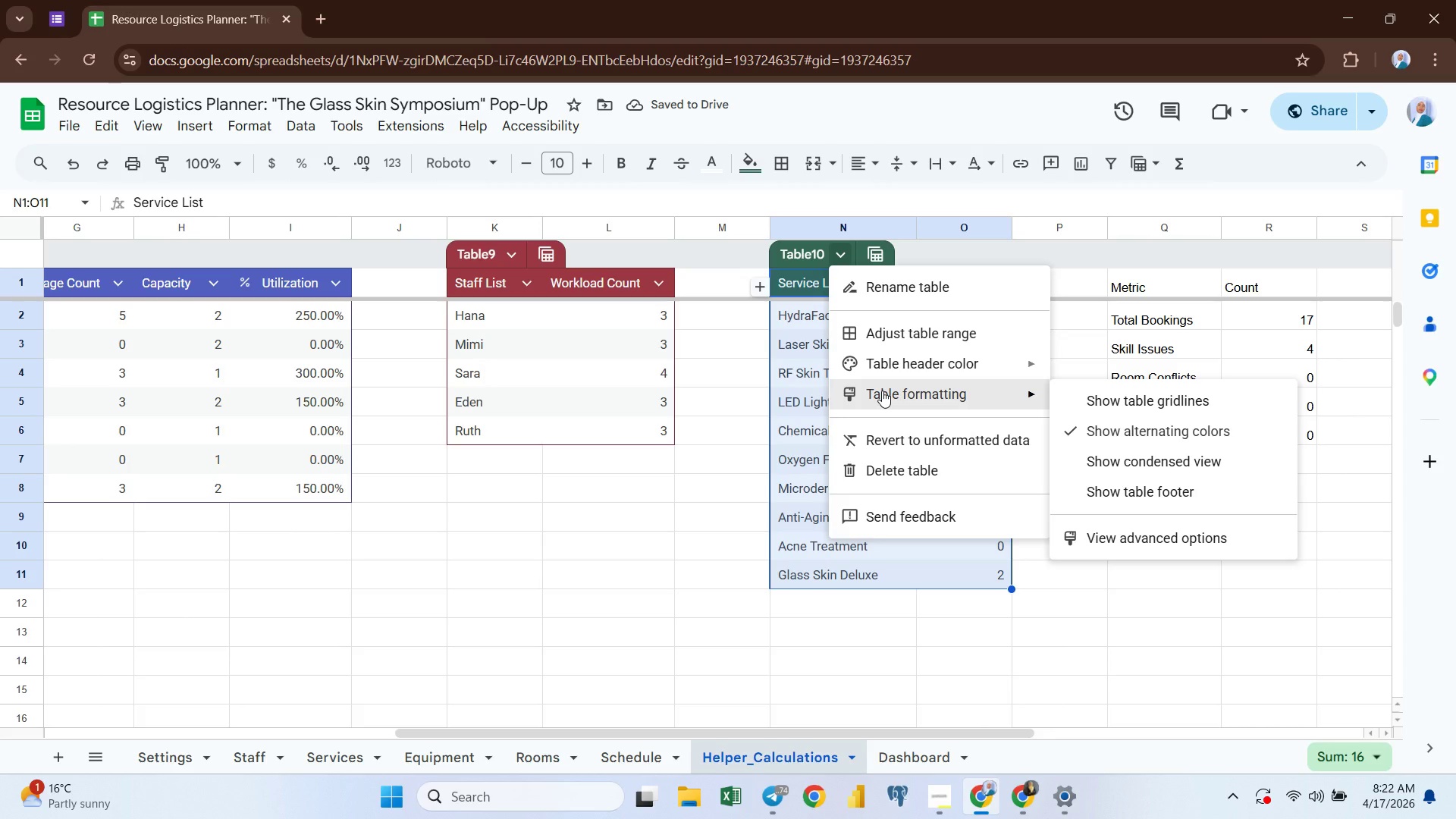 
left_click([1194, 390])
 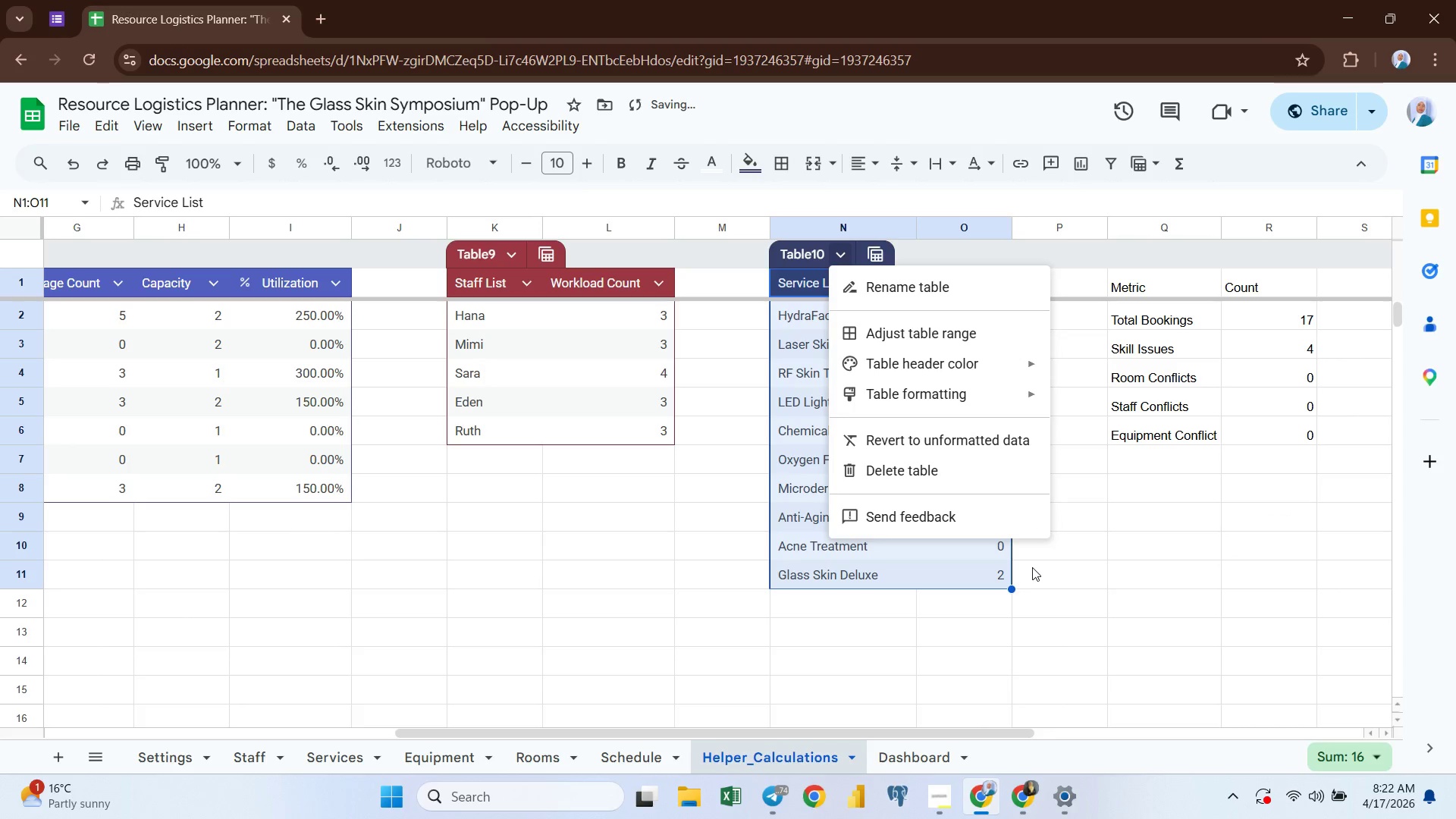 
left_click([1078, 559])
 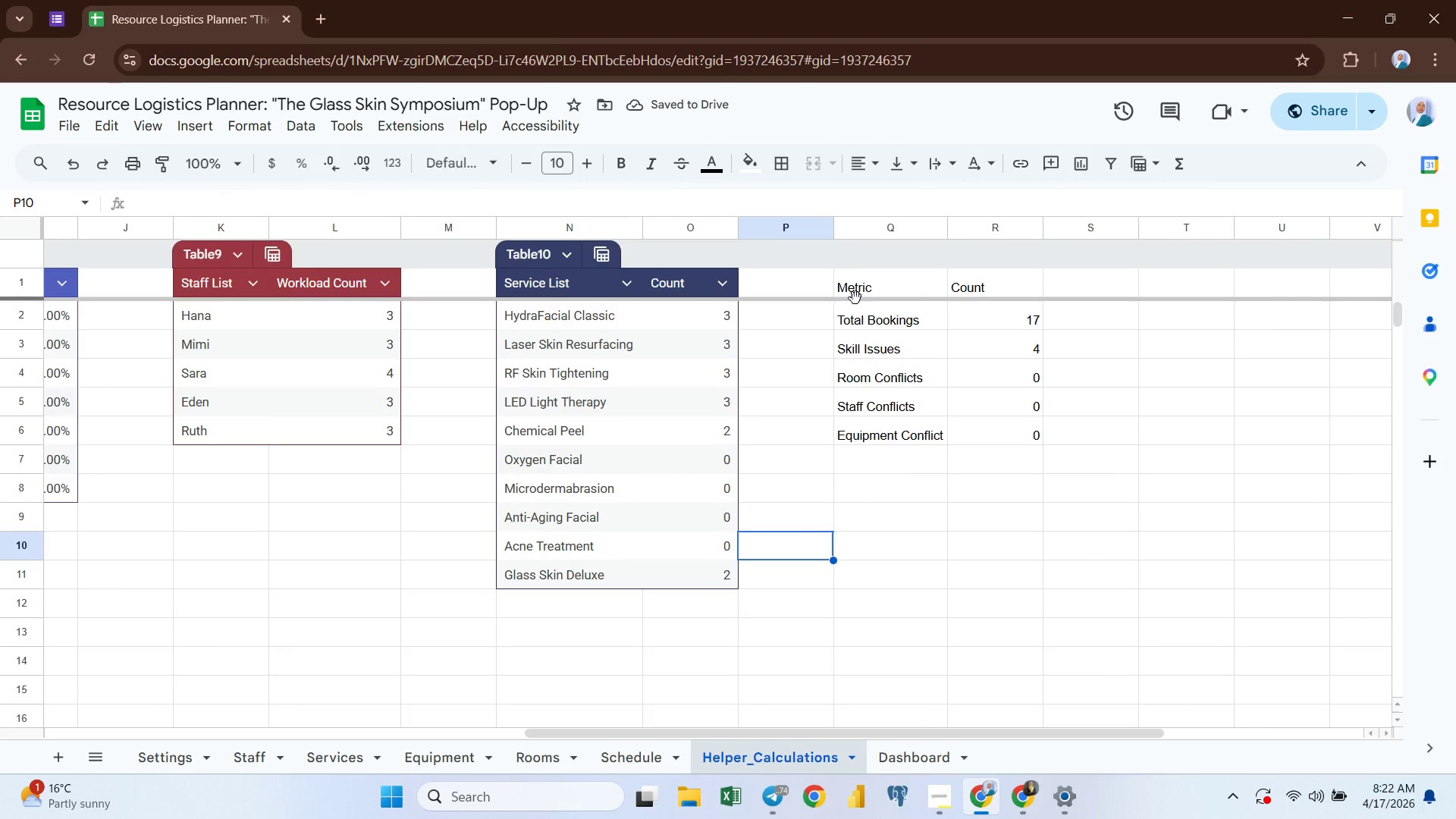 
left_click([862, 294])
 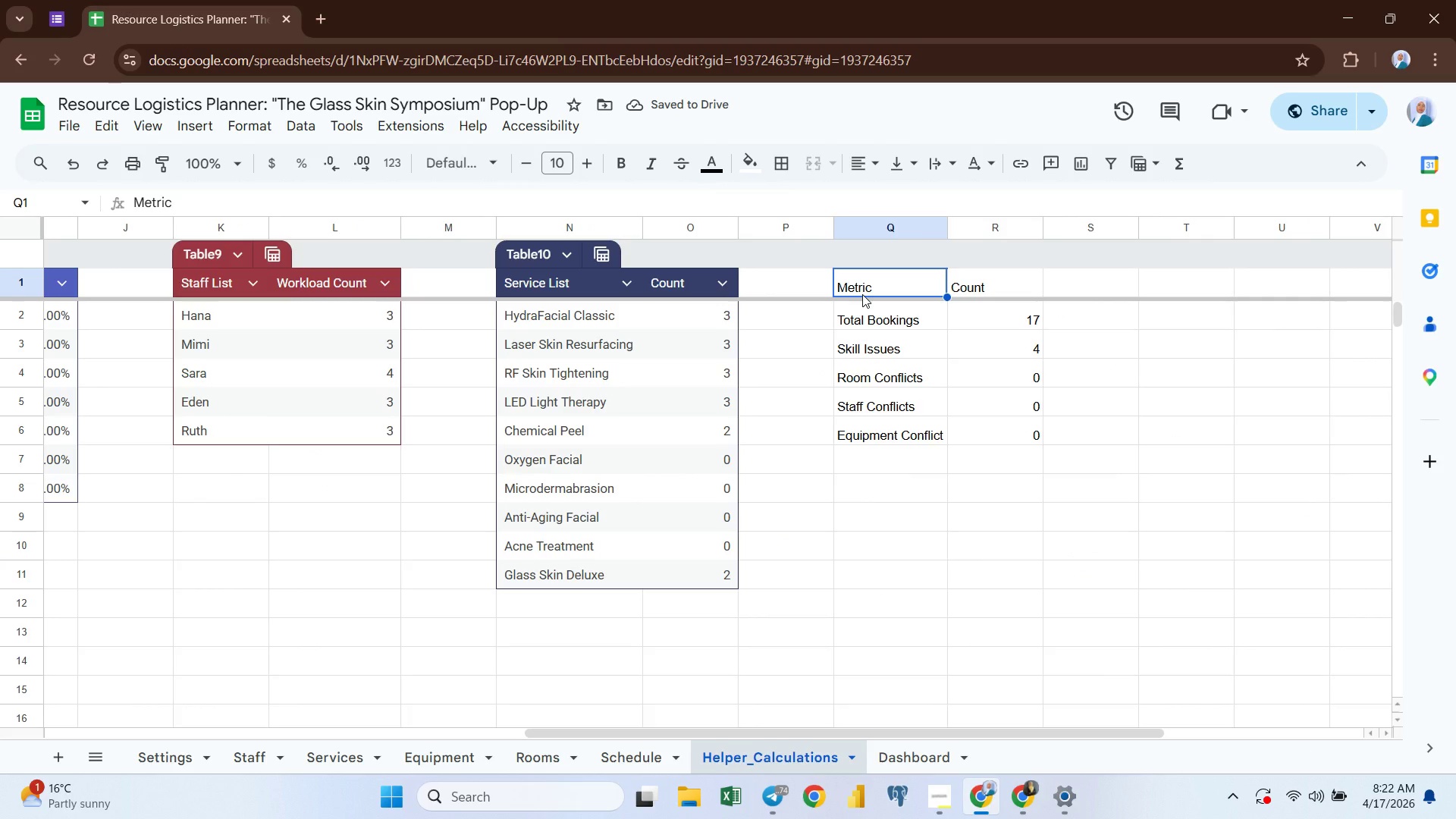 
key(Control+Shift+ArrowDown)
 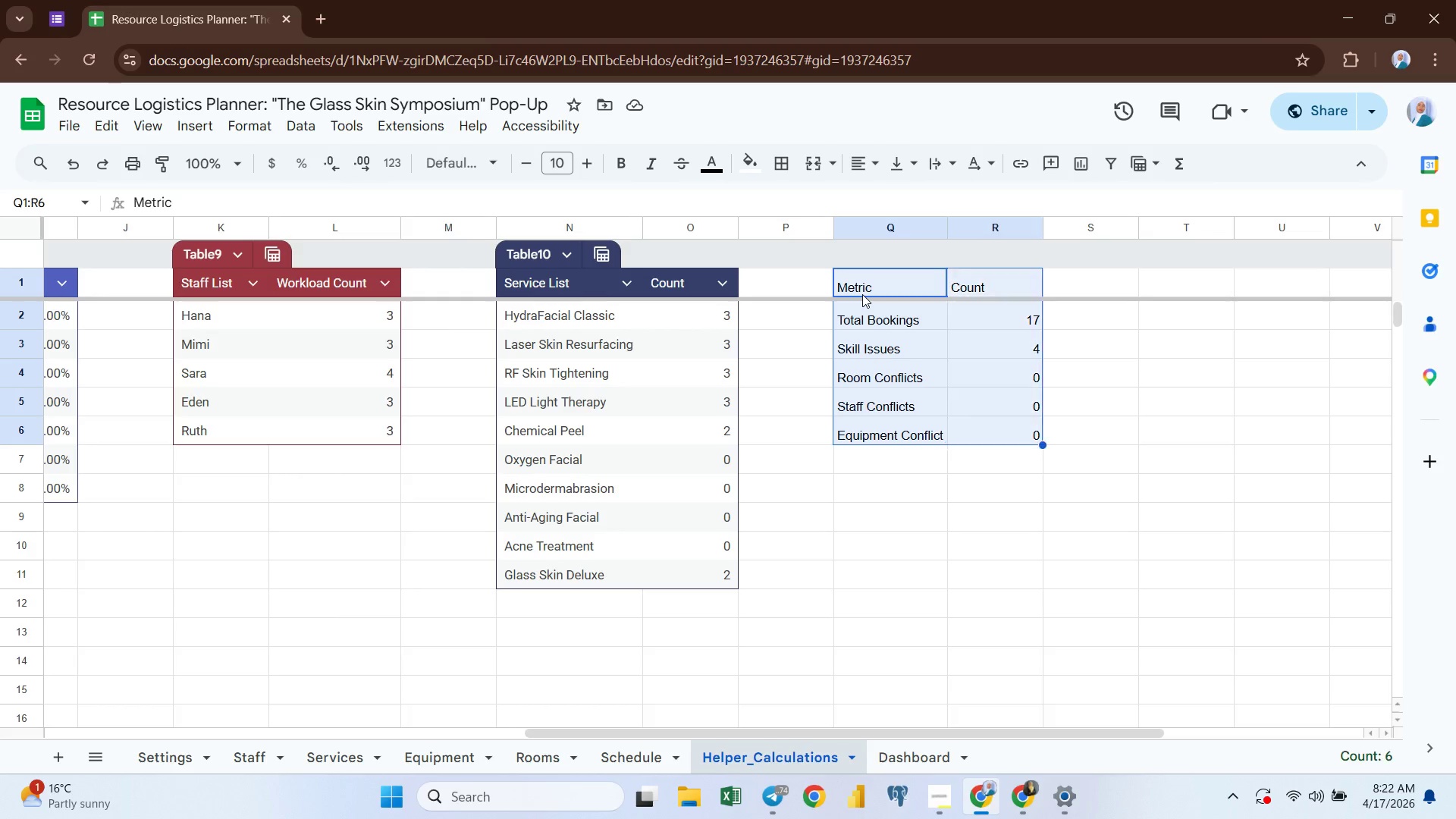 
key(Control+Shift+ArrowRight)
 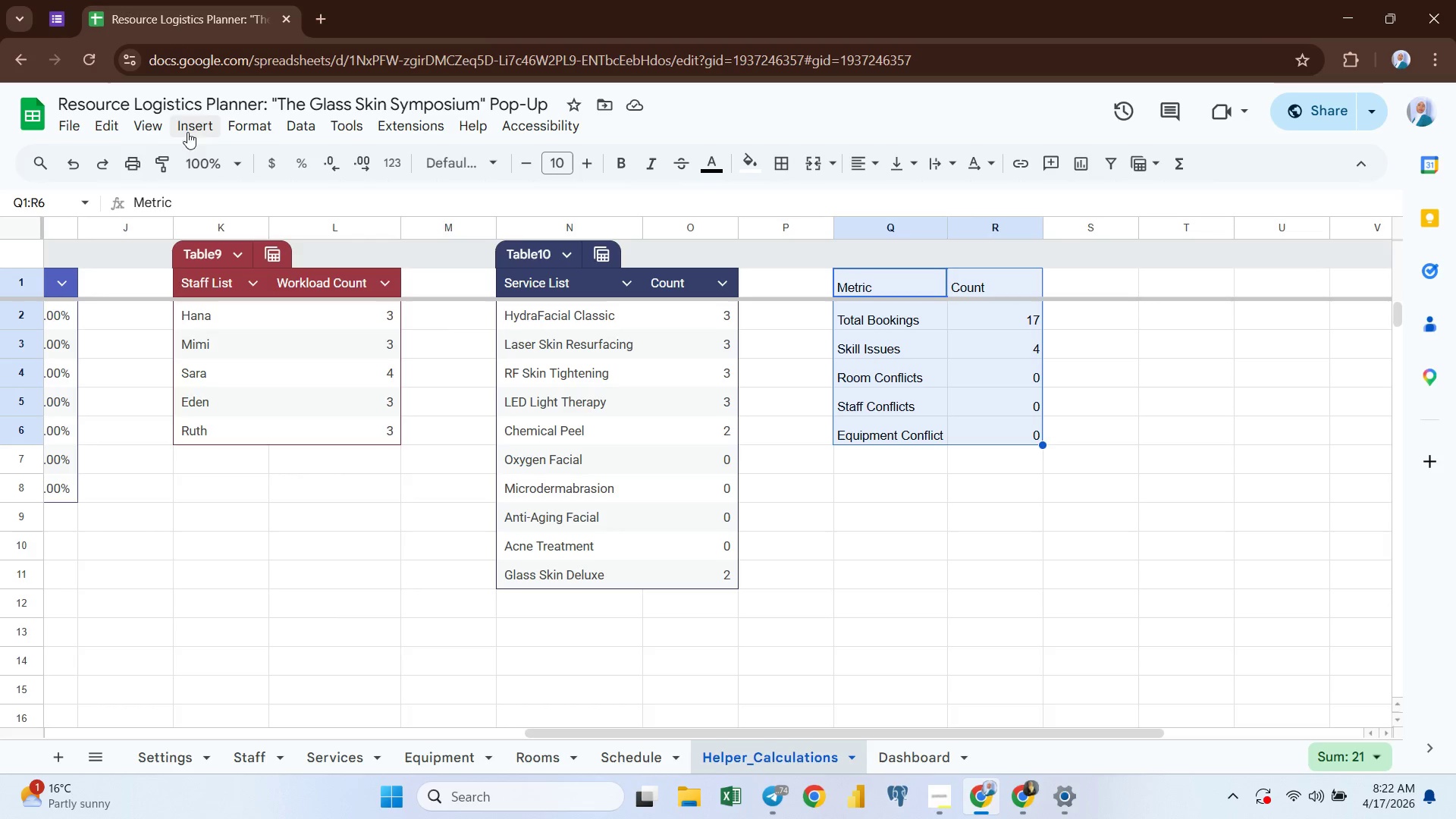 
left_click([250, 129])
 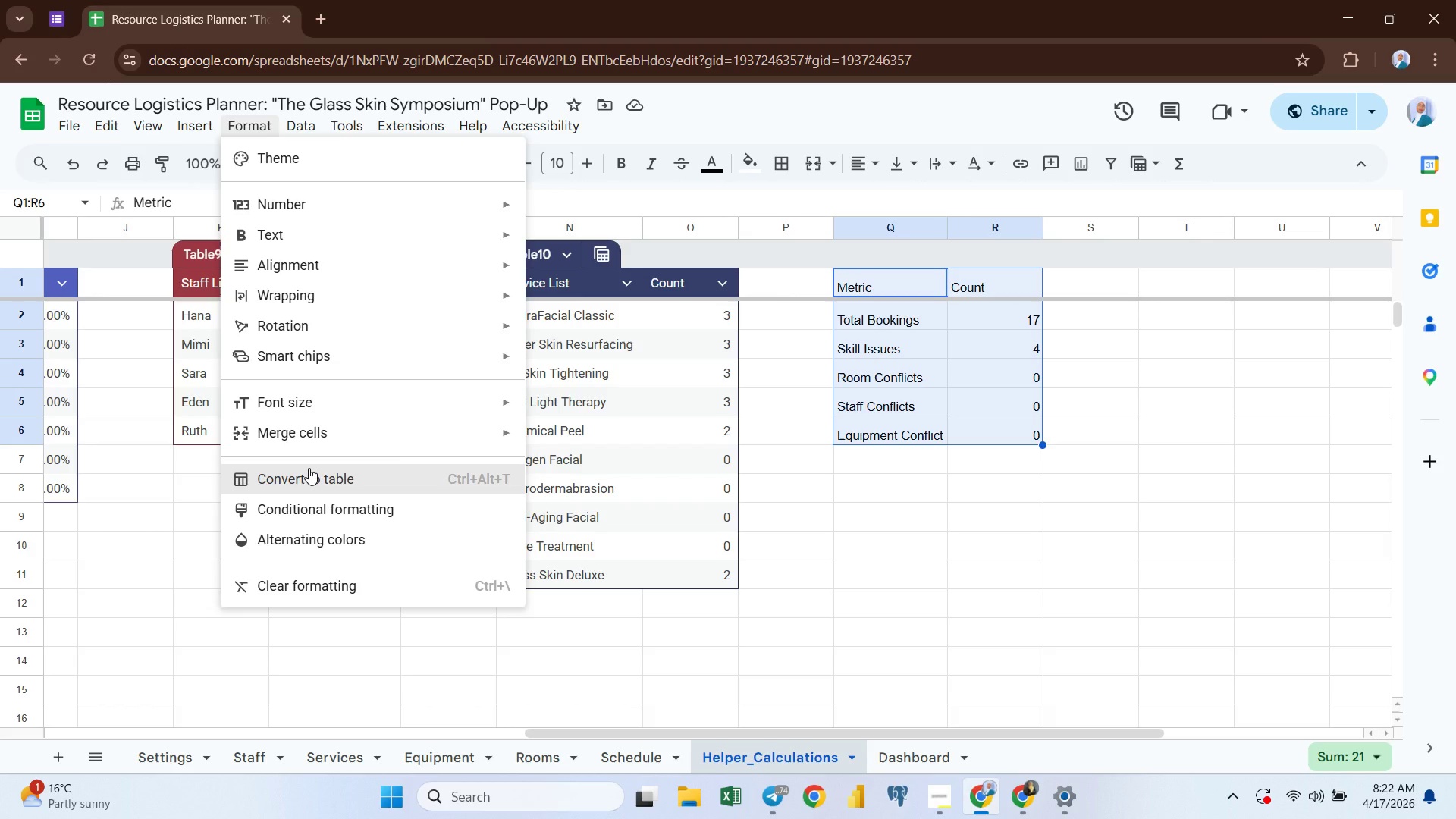 
left_click([309, 468])
 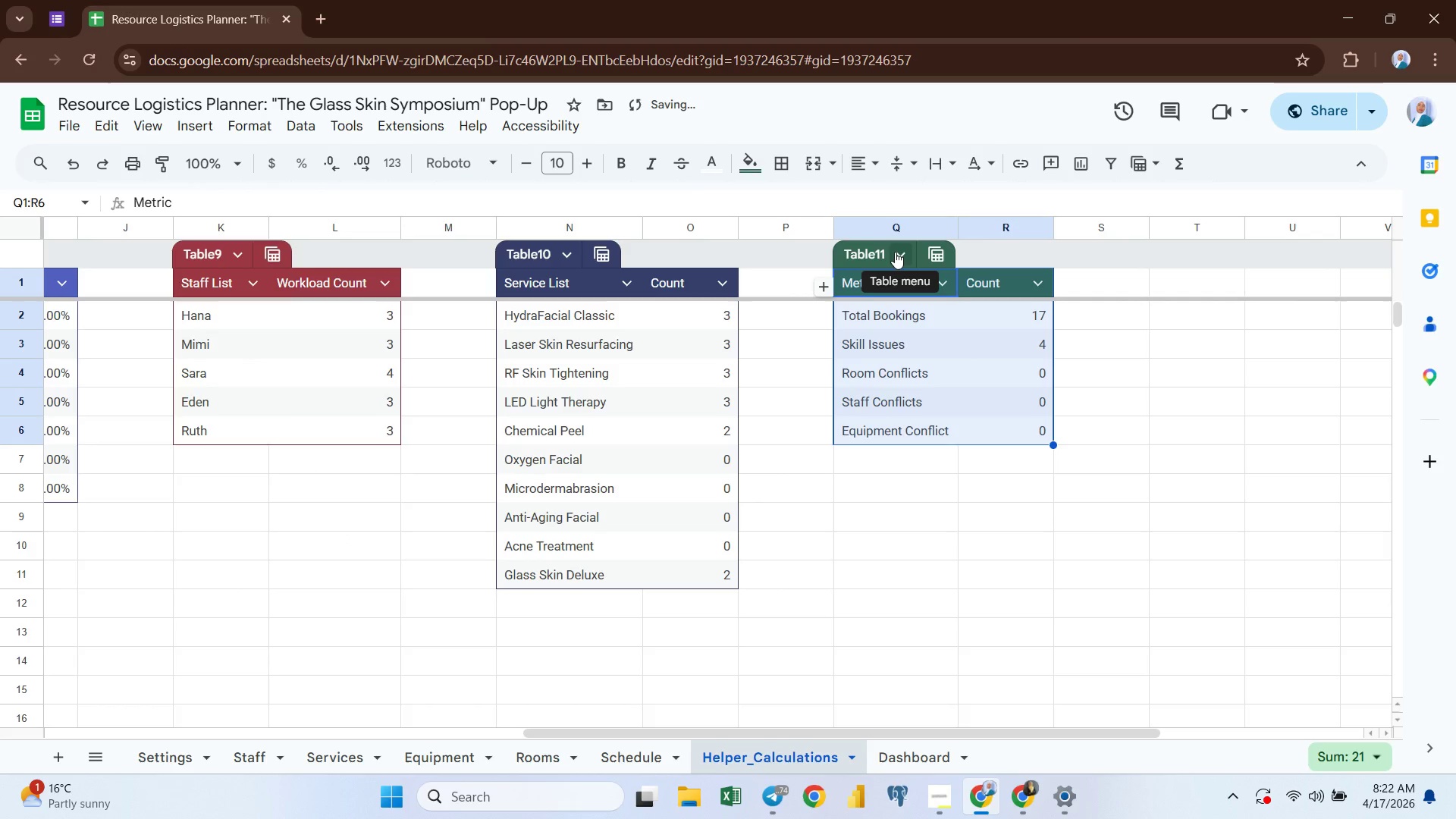 
left_click([898, 249])
 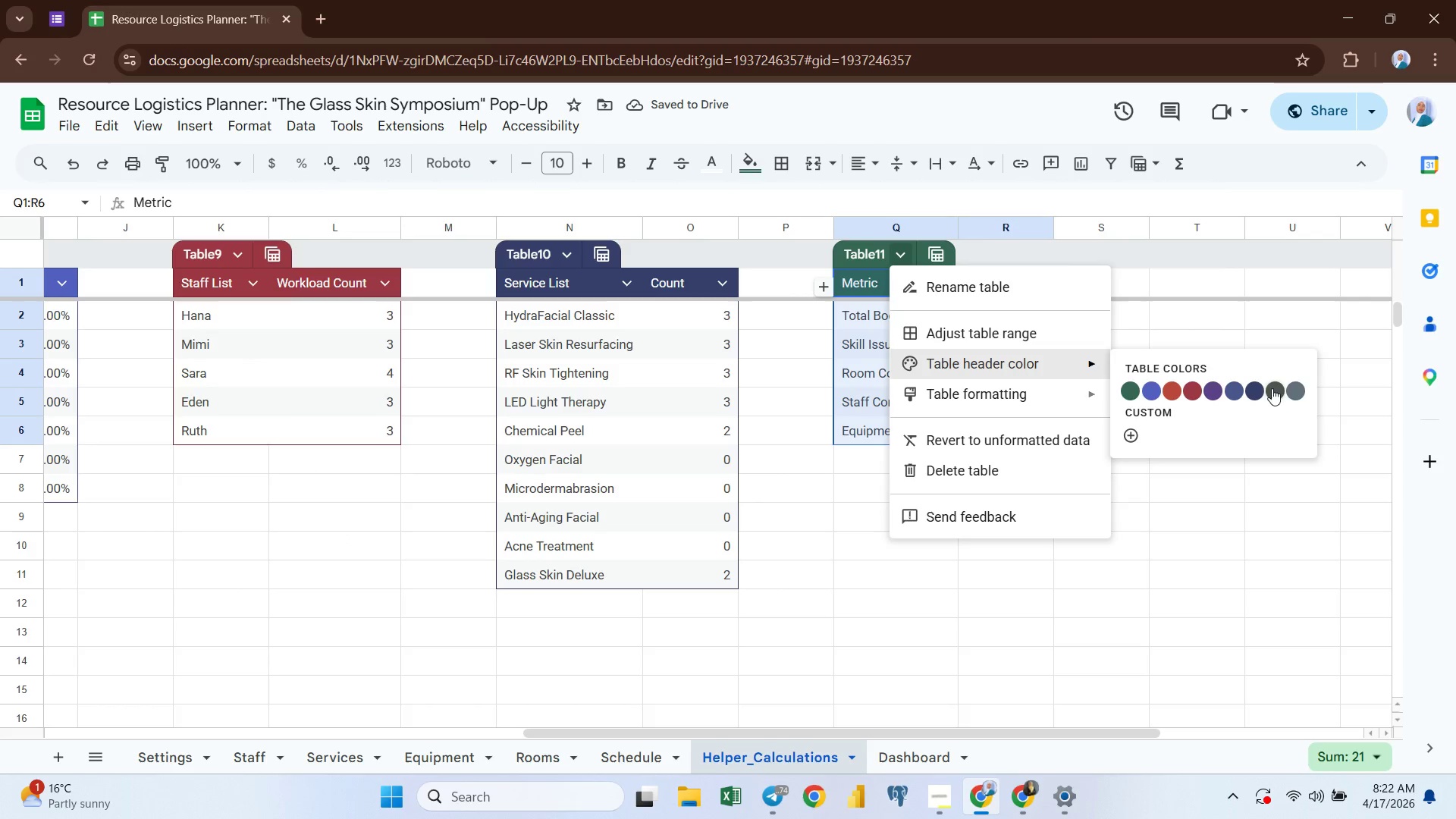 
left_click([1275, 391])
 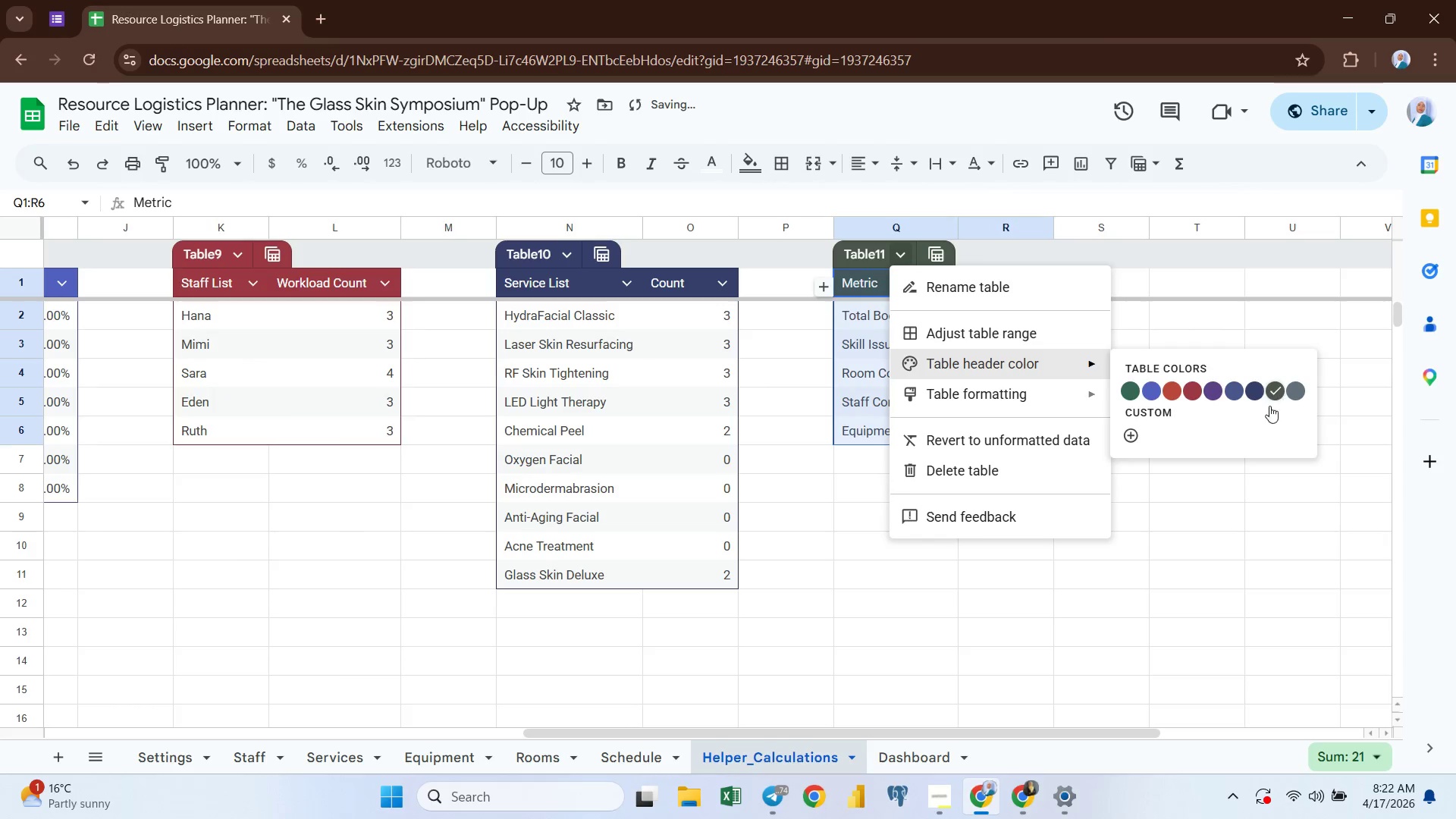 
left_click([1254, 534])
 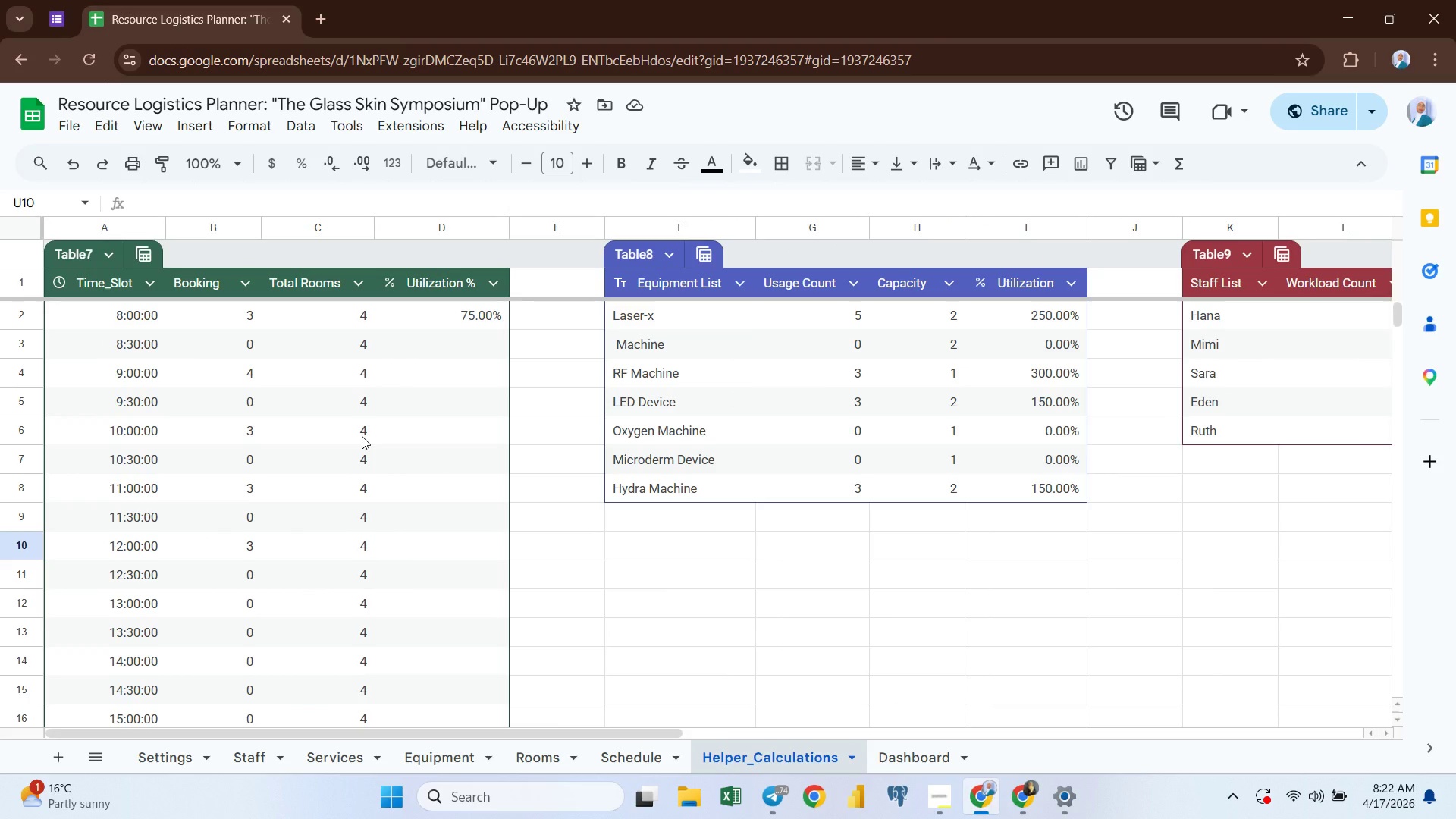 
wait(26.34)
 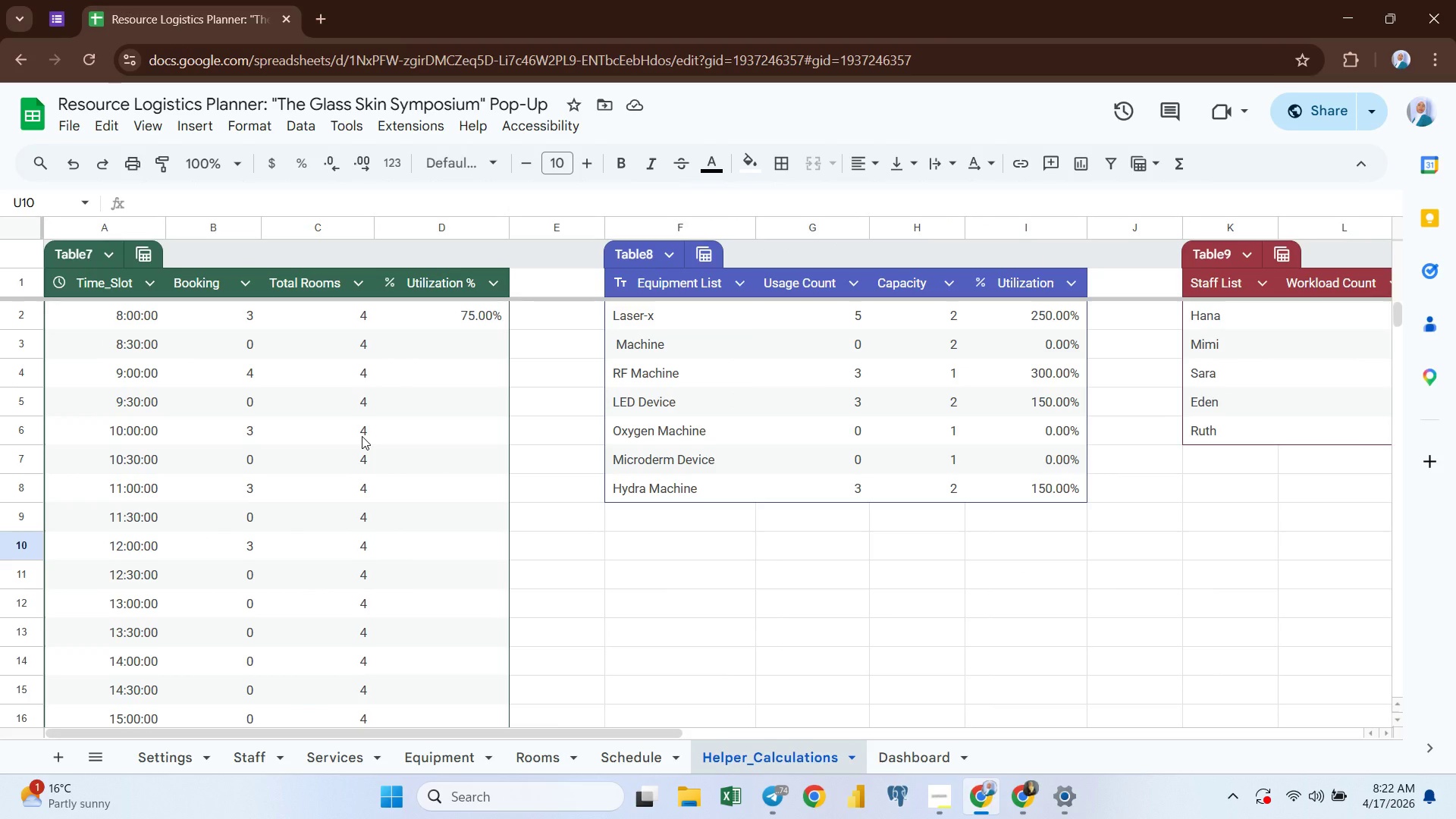 
left_click([106, 255])
 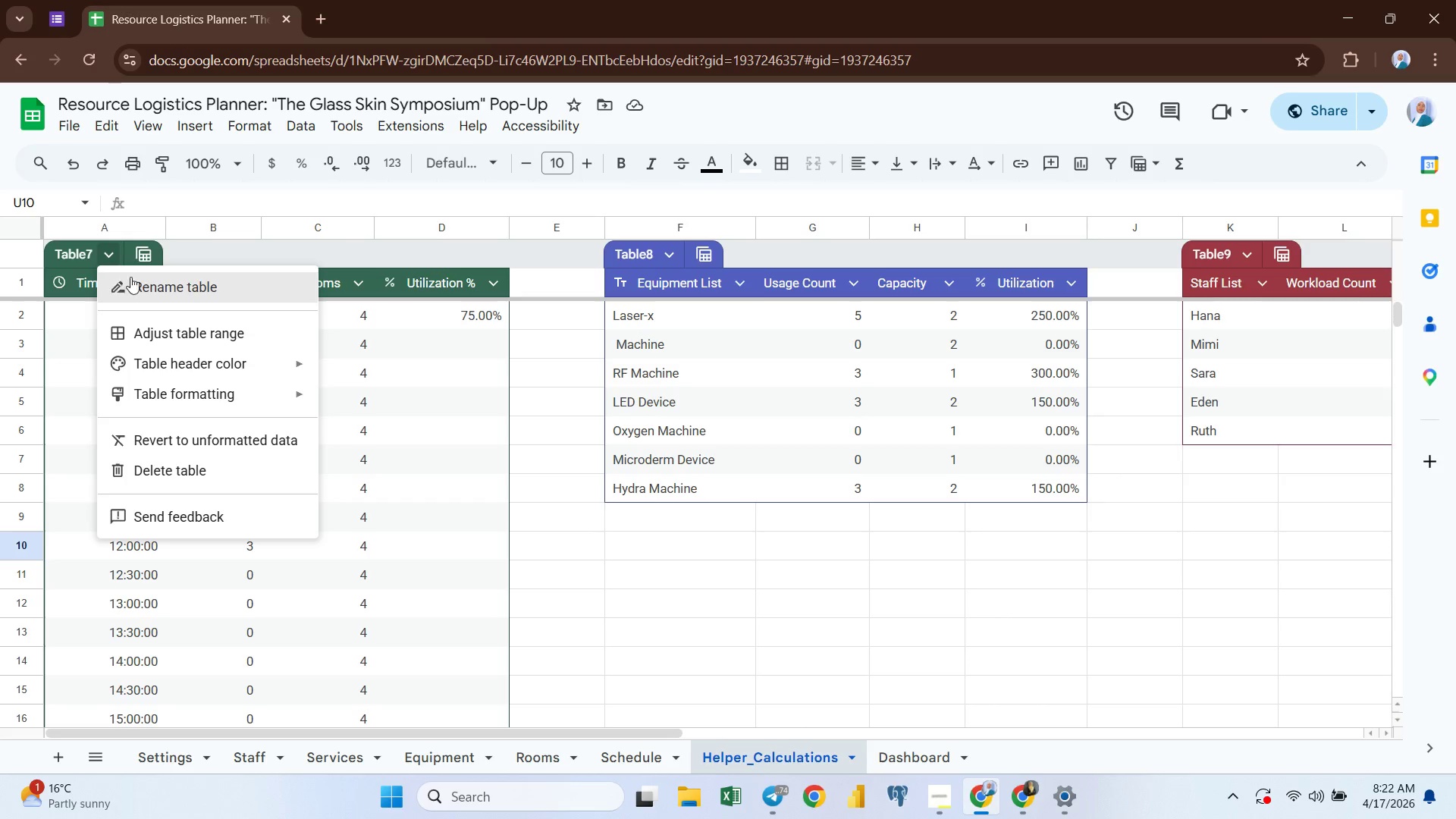 
left_click([146, 281])
 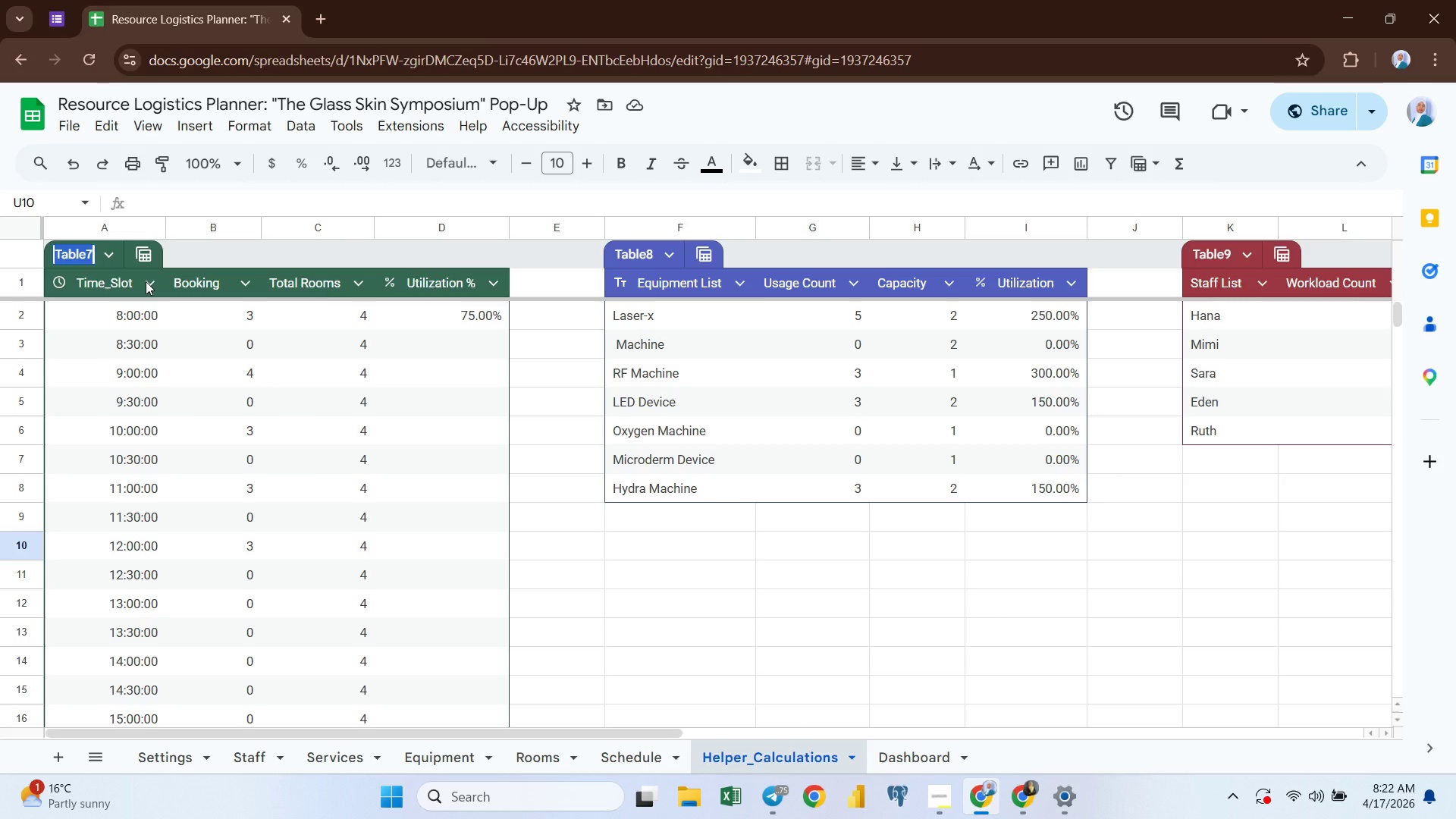 
type(Time Slot List)
 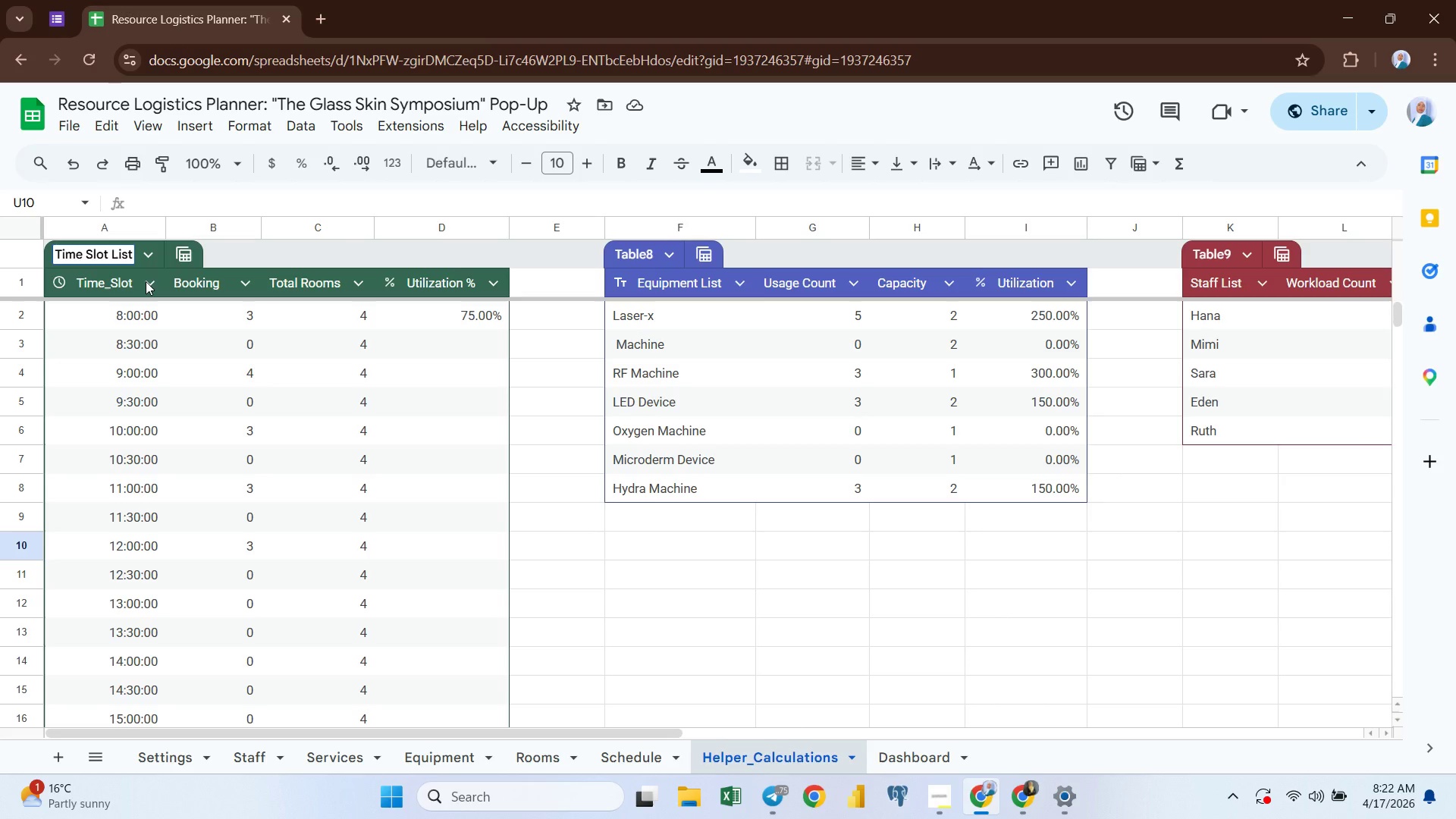 
key(Enter)
 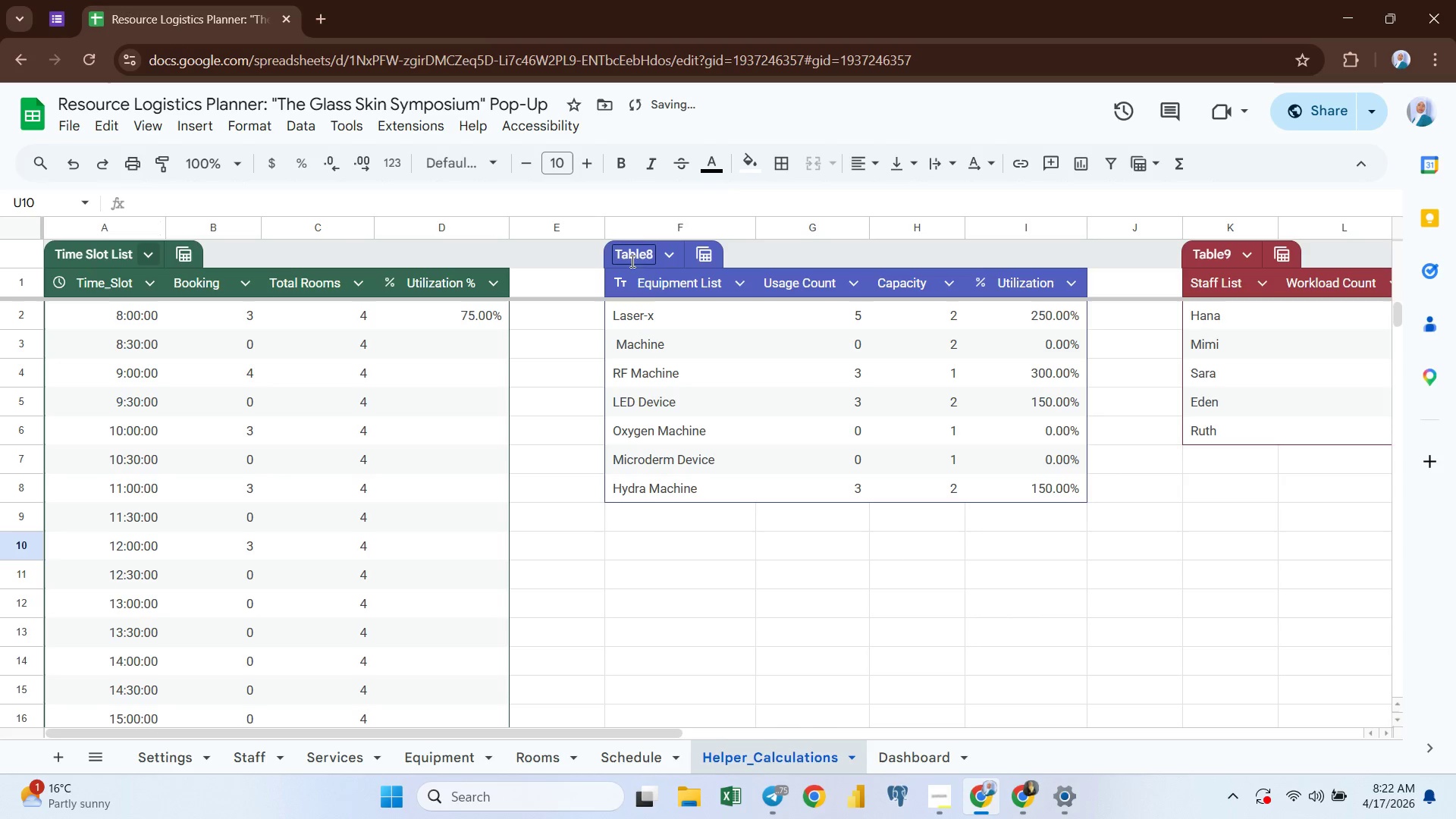 
double_click([654, 256])
 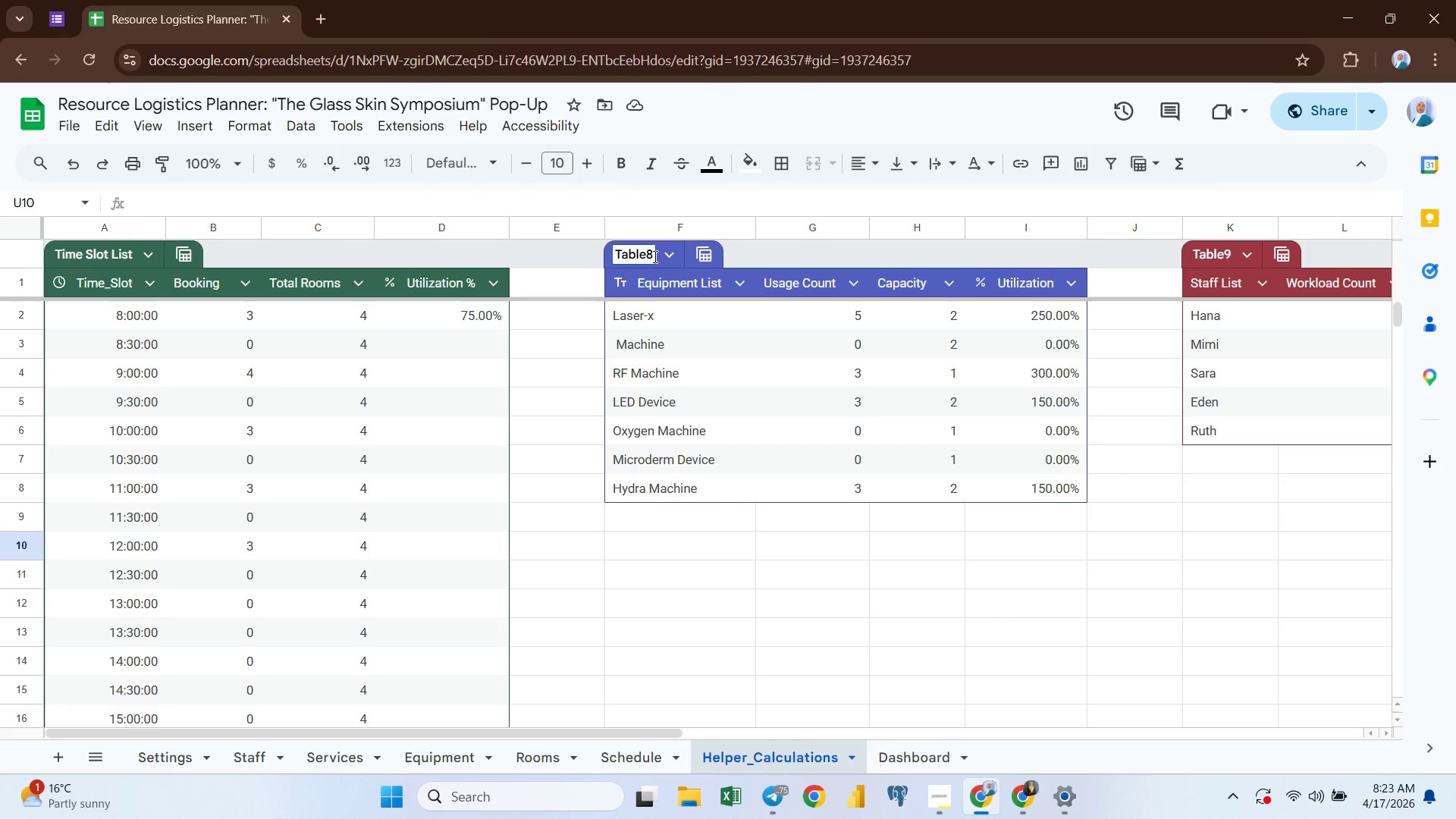 
wait(13.84)
 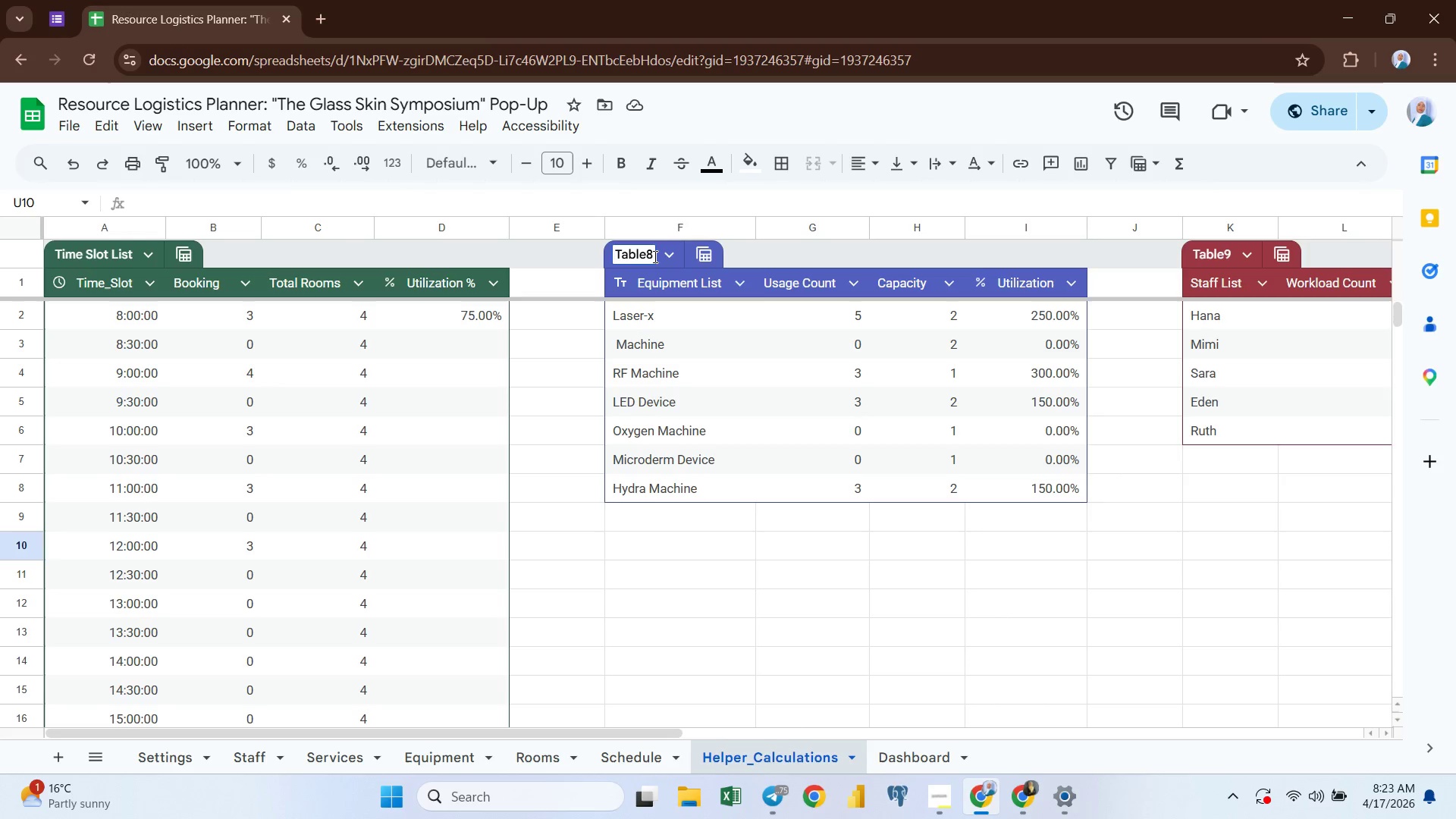 
type(Equipment Usage)
 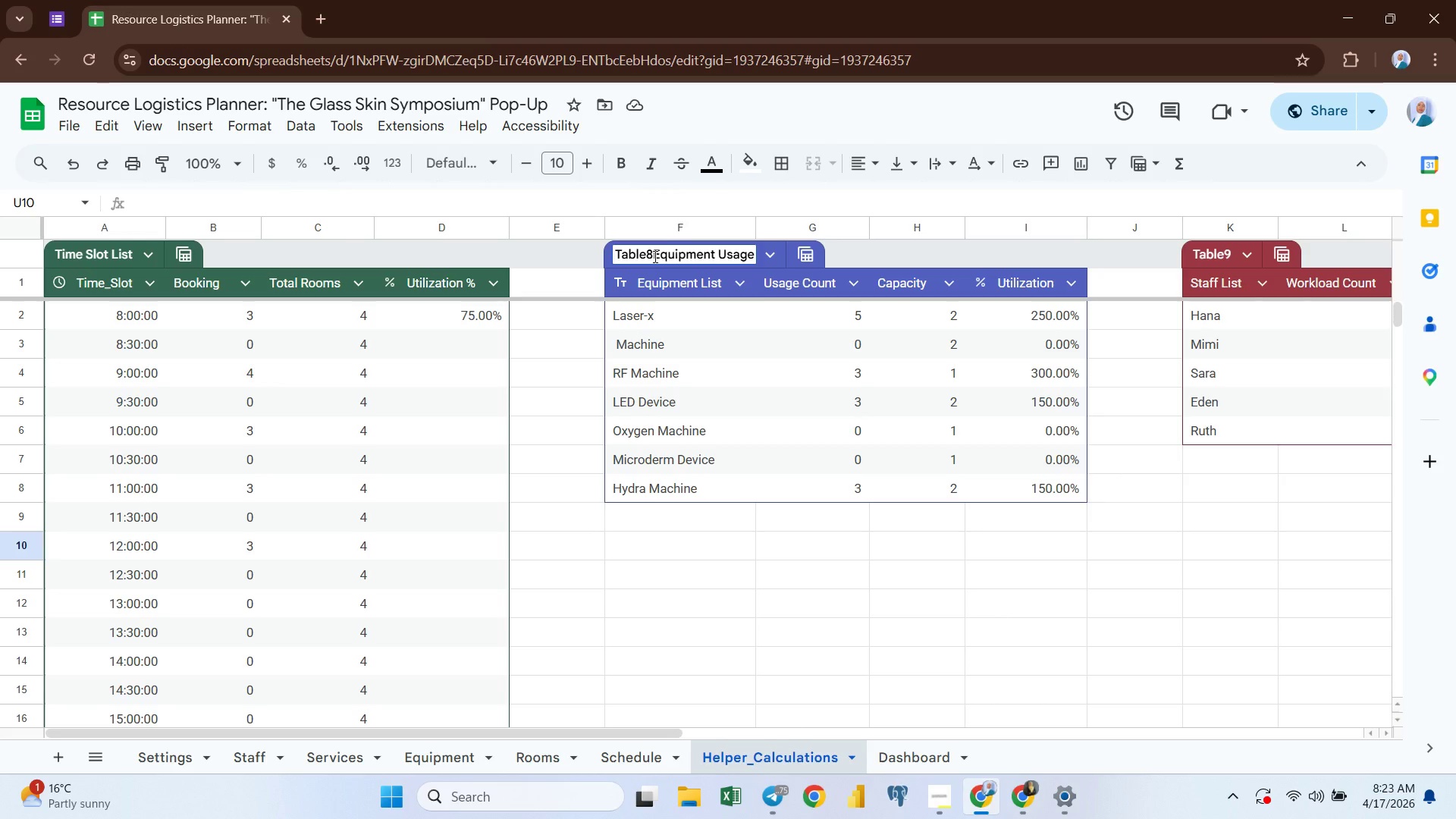 
key(Enter)
 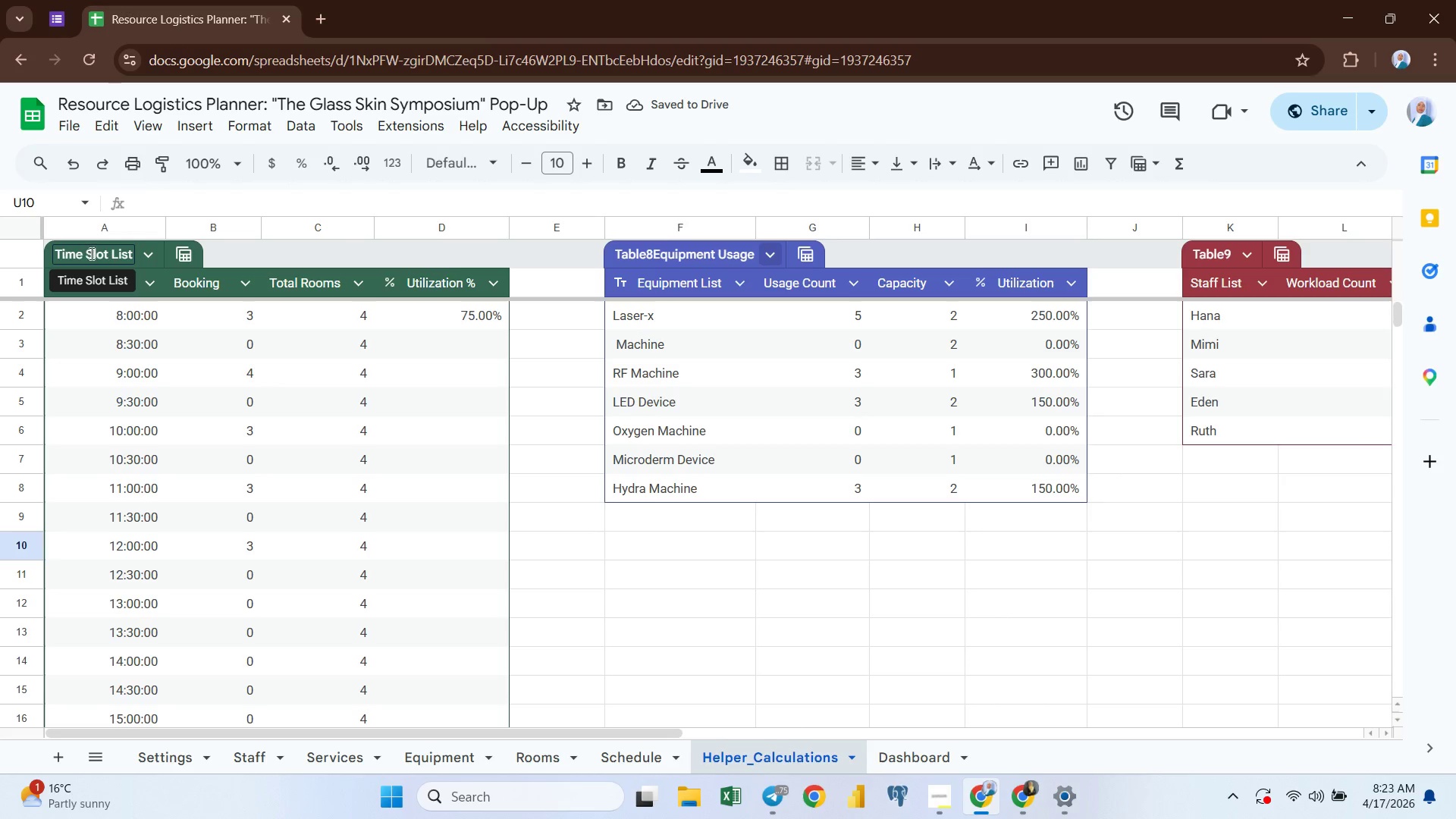 
double_click([101, 253])
 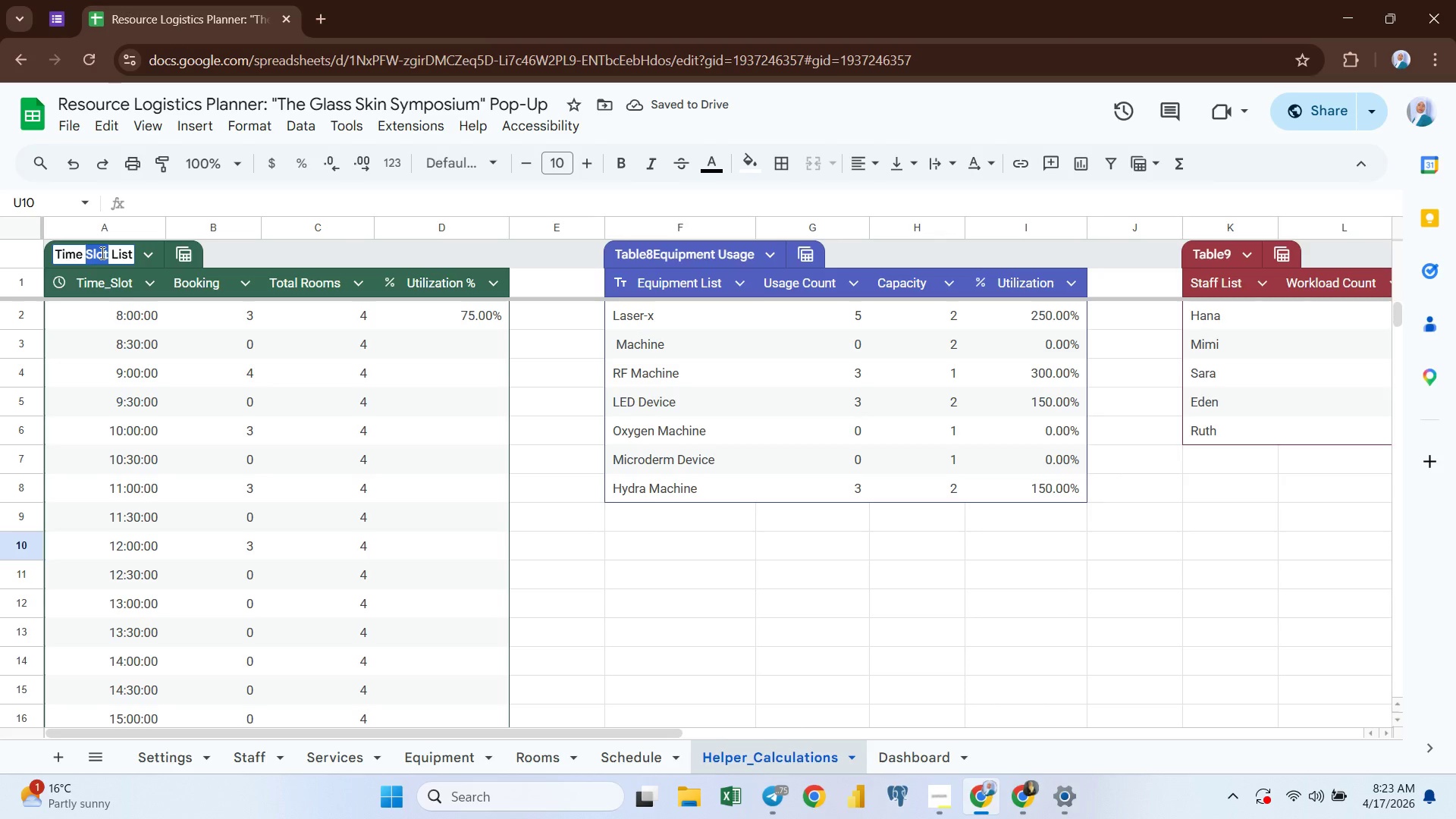 
triple_click([101, 253])
 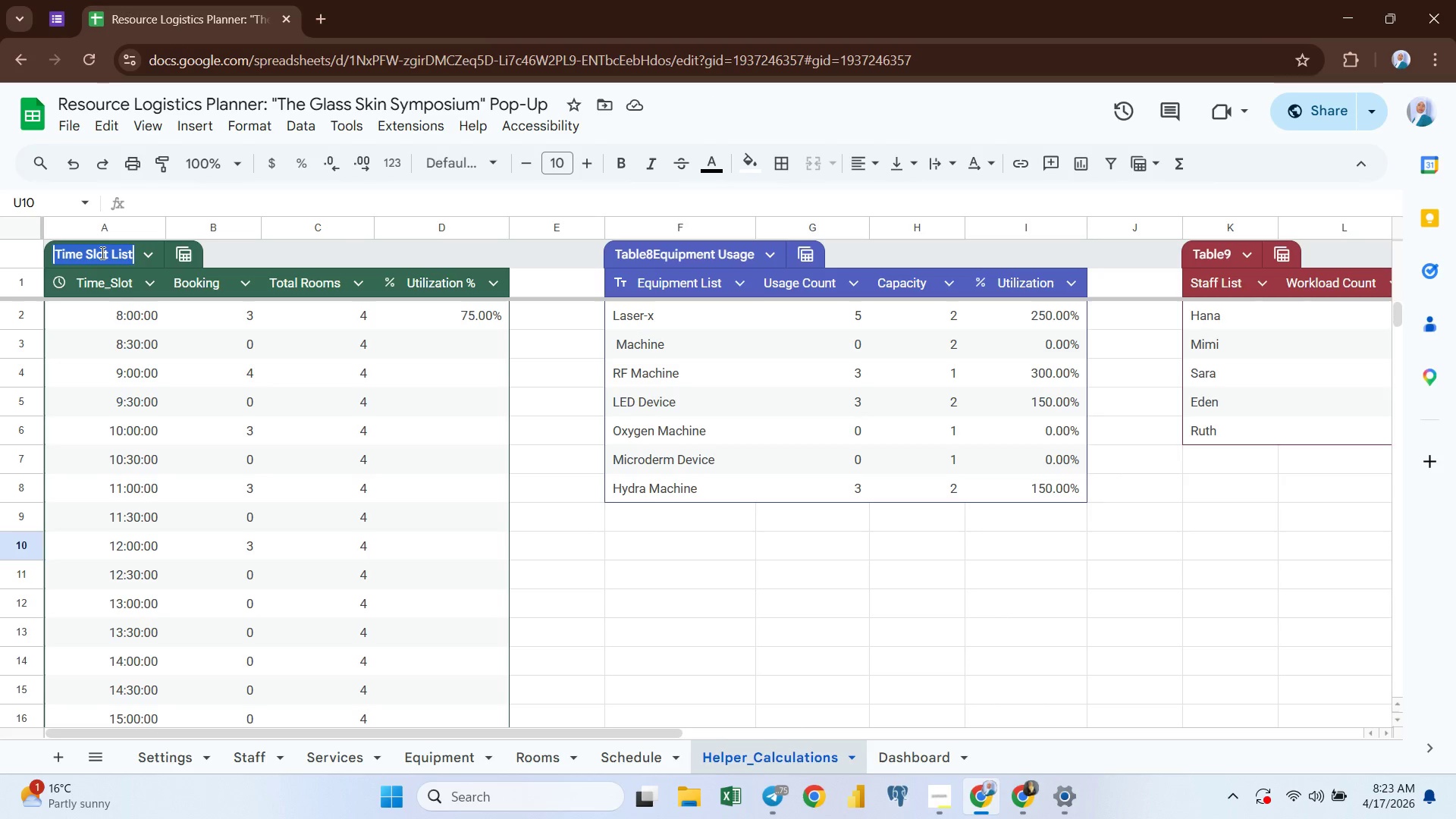 
type(Room Utilization)
 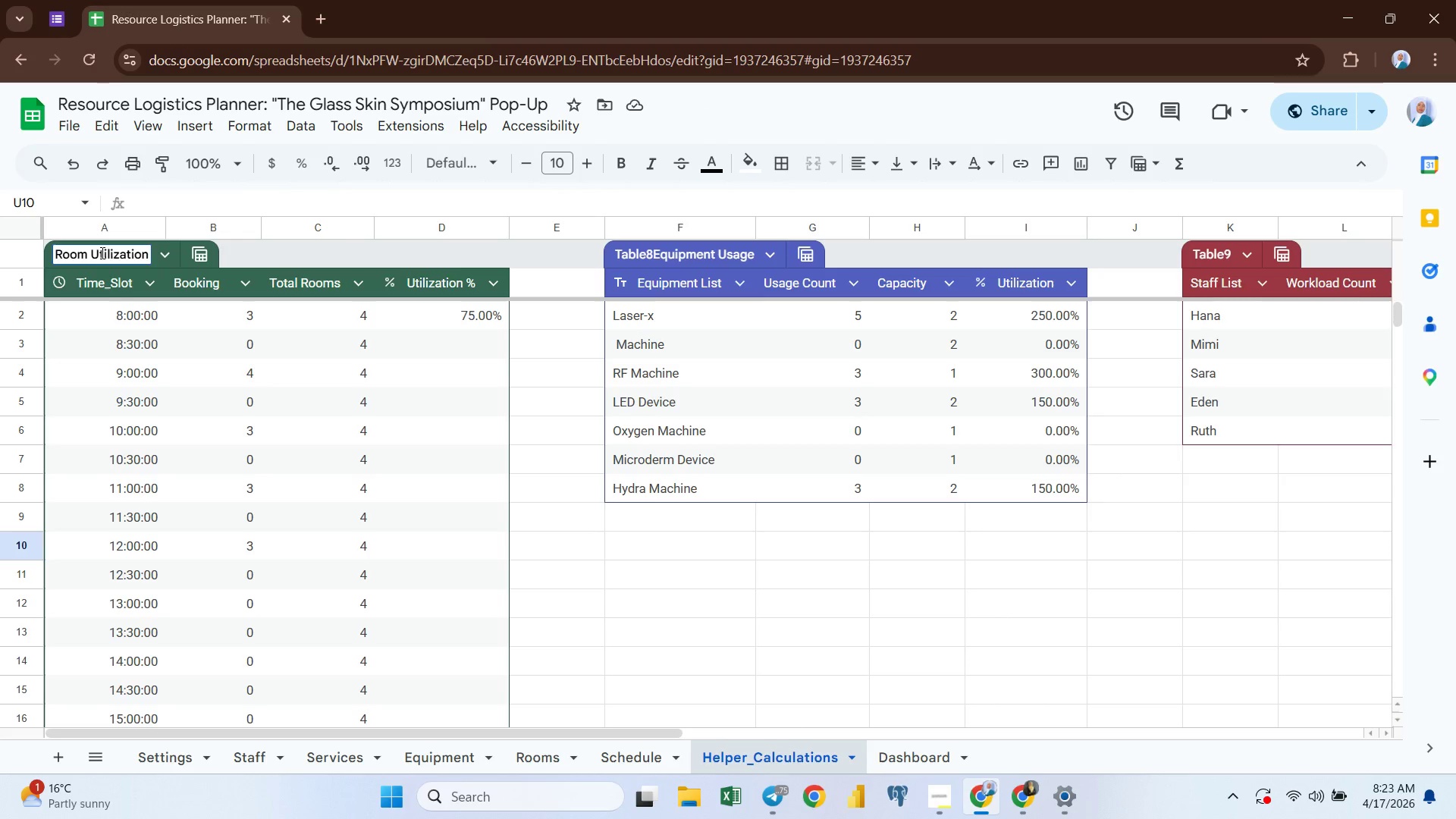 
key(Enter)
 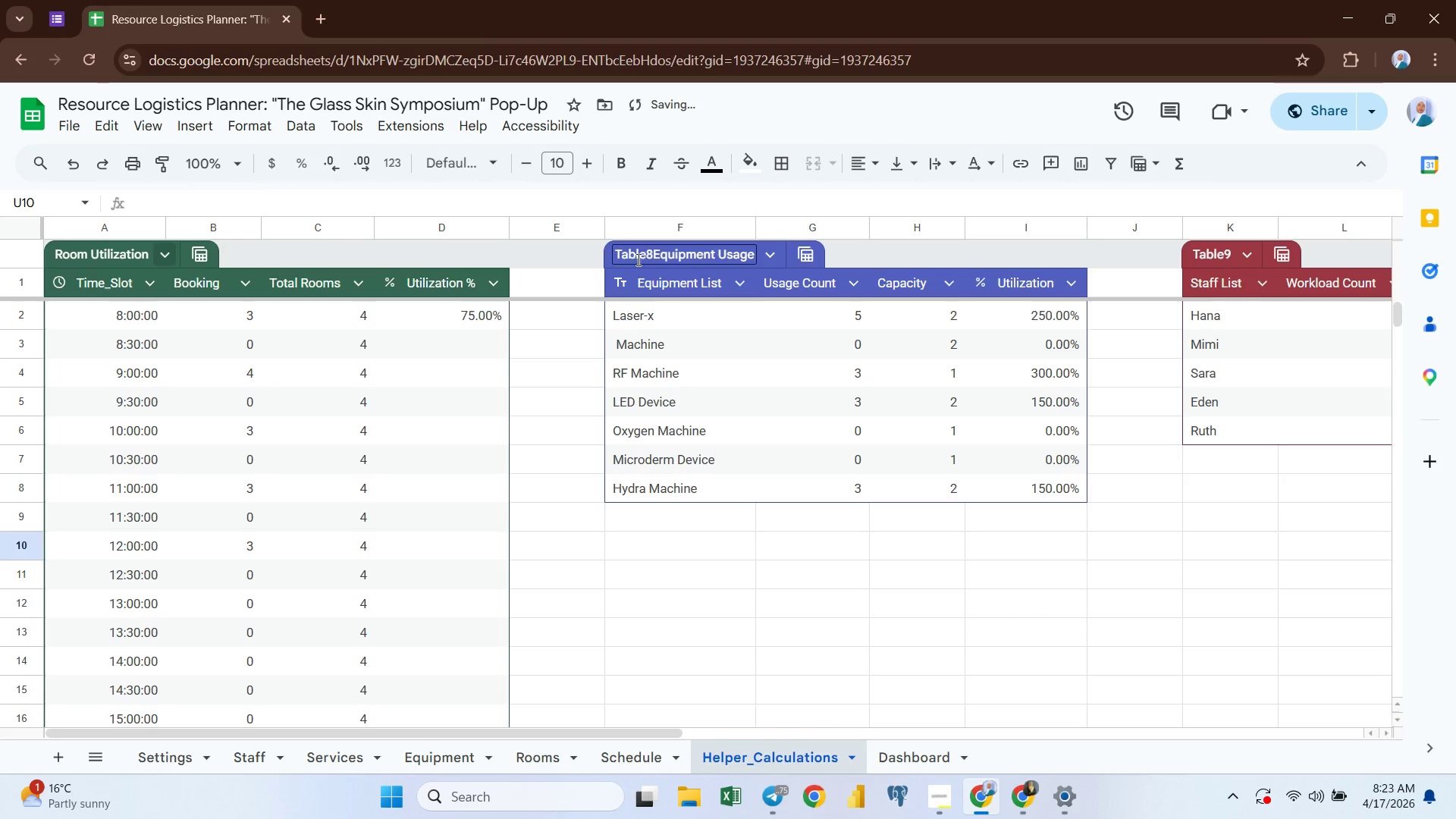 
double_click([642, 253])
 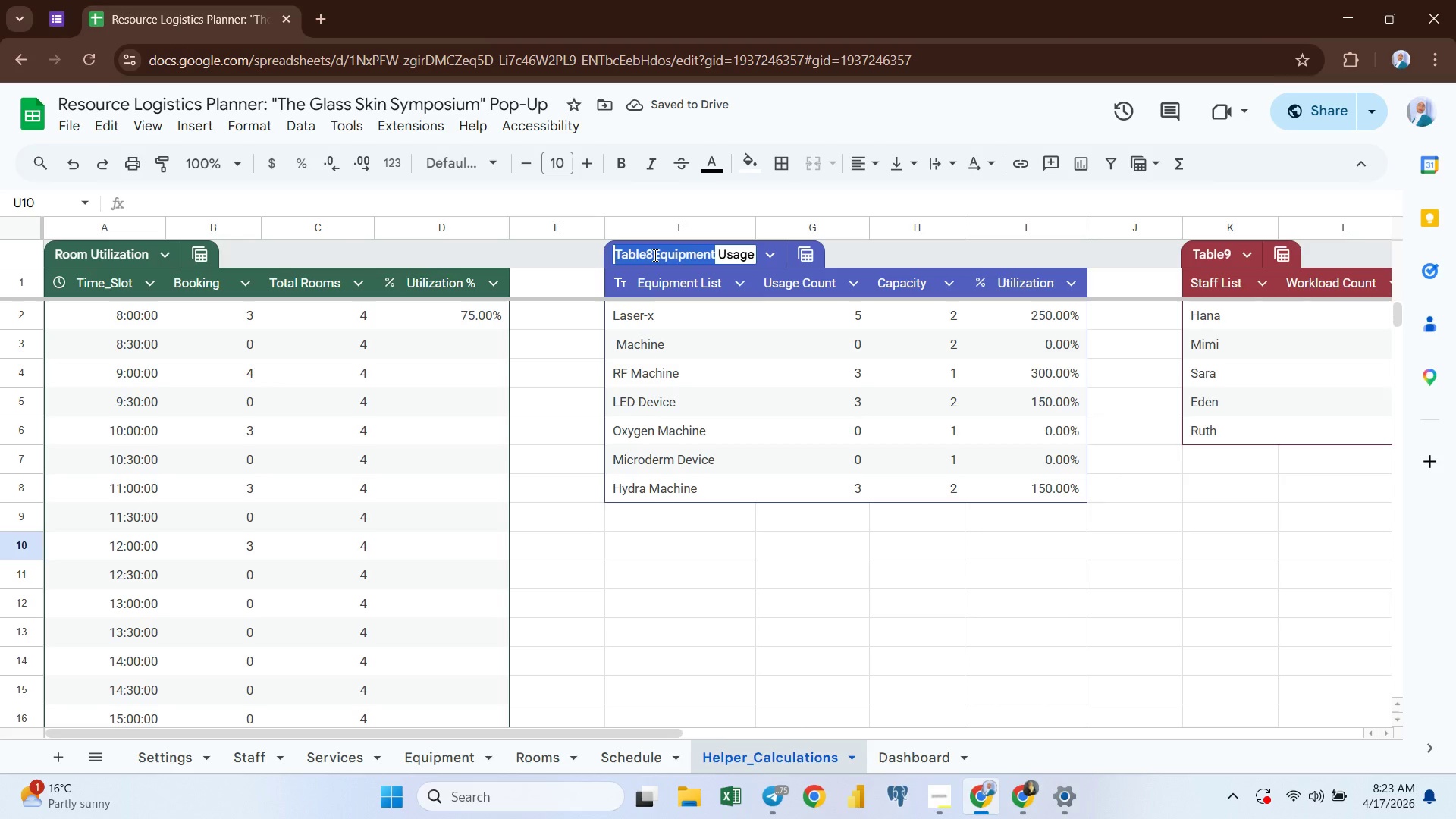 
left_click([654, 254])
 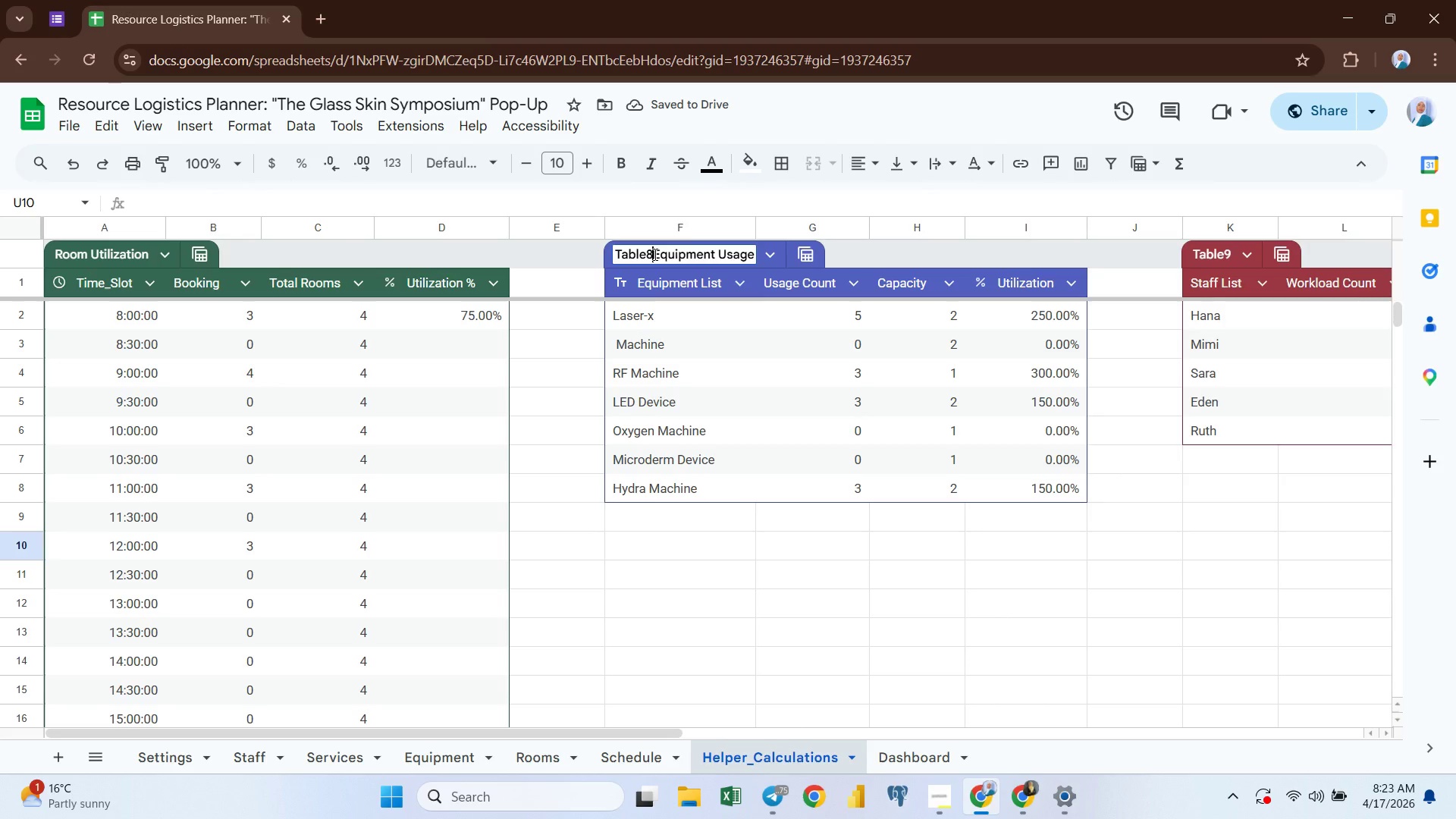 
hold_key(key=Backspace, duration=0.66)
 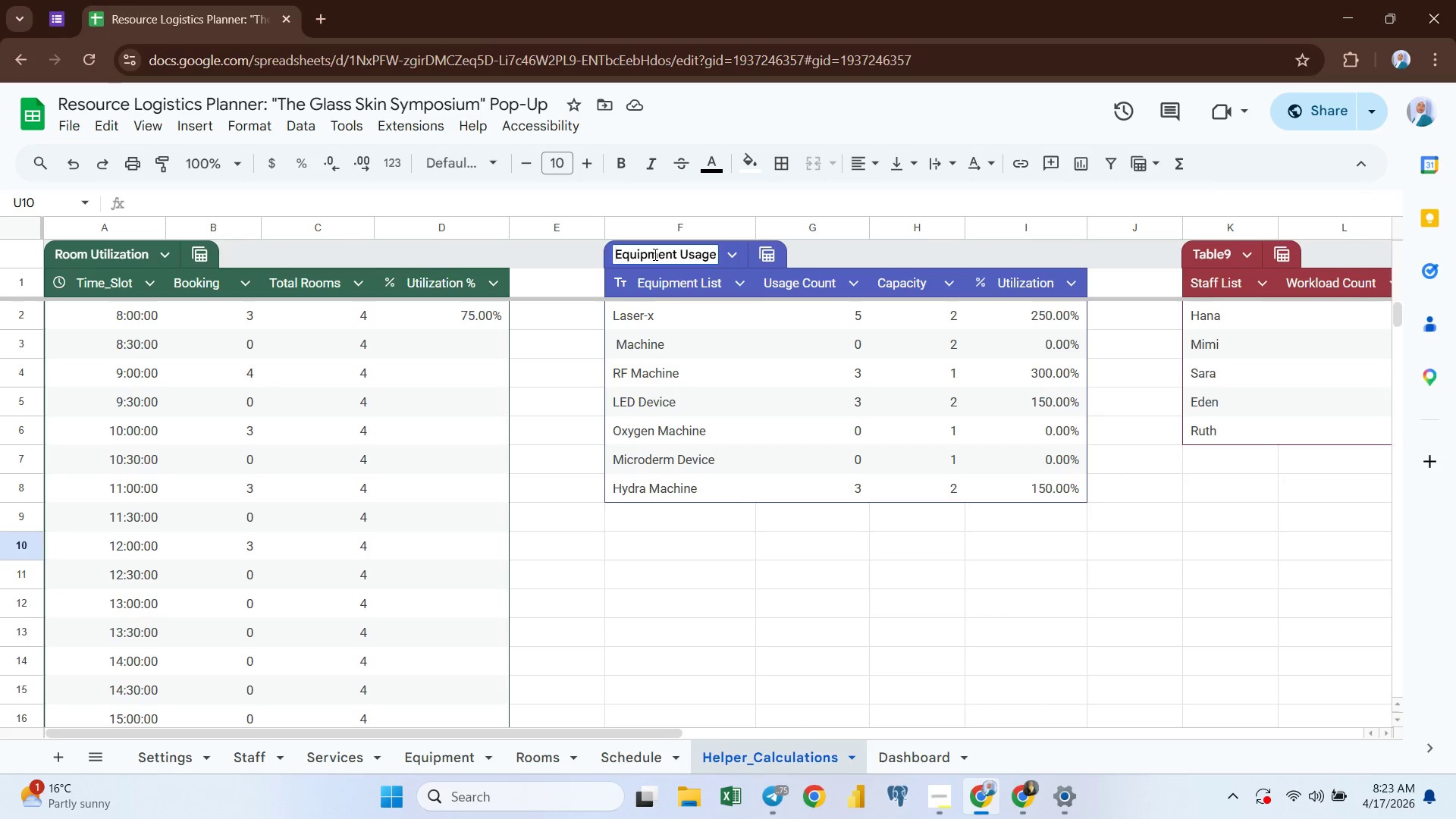 
key(Enter)
 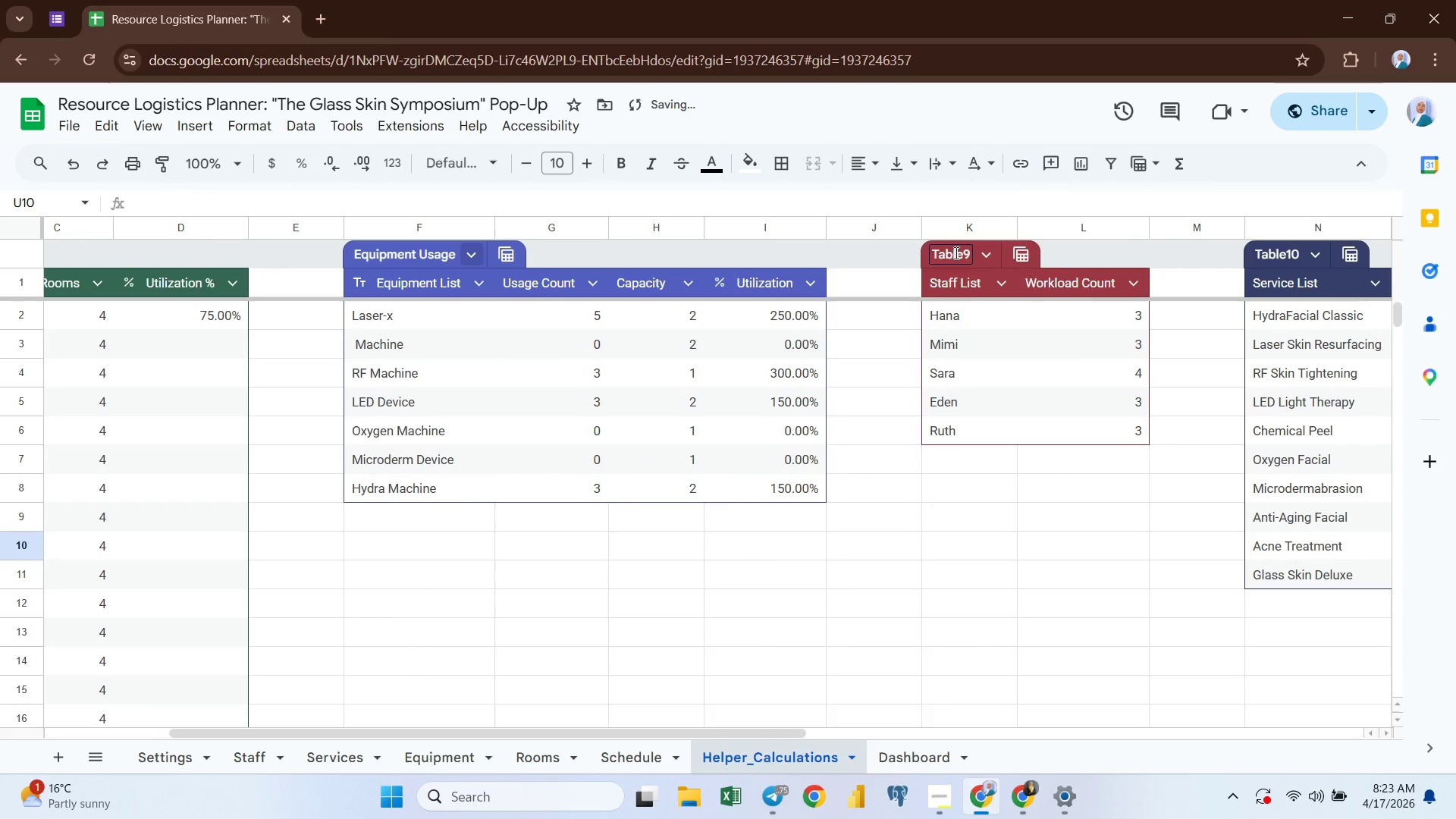 
double_click([952, 258])
 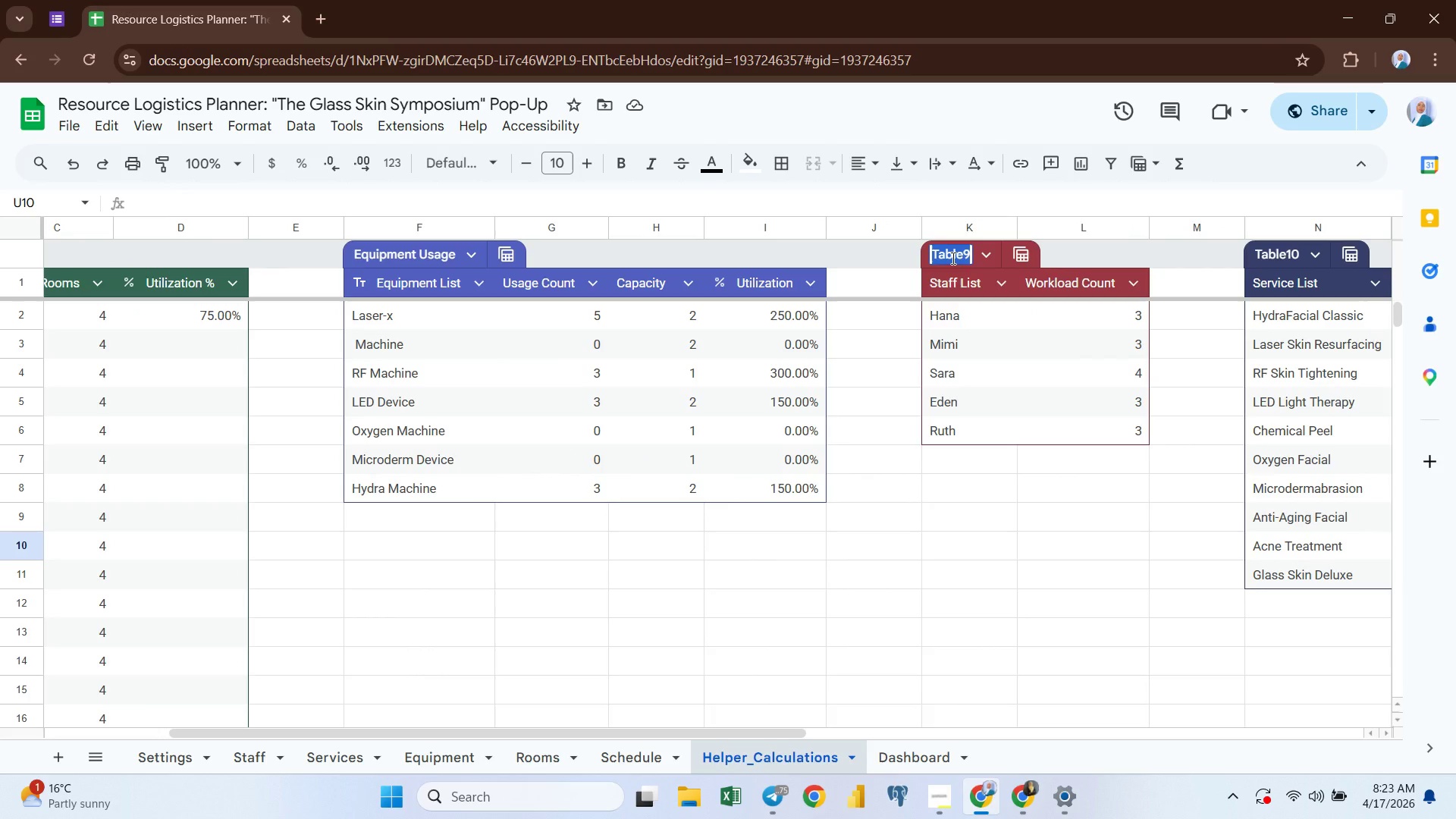 
wait(6.64)
 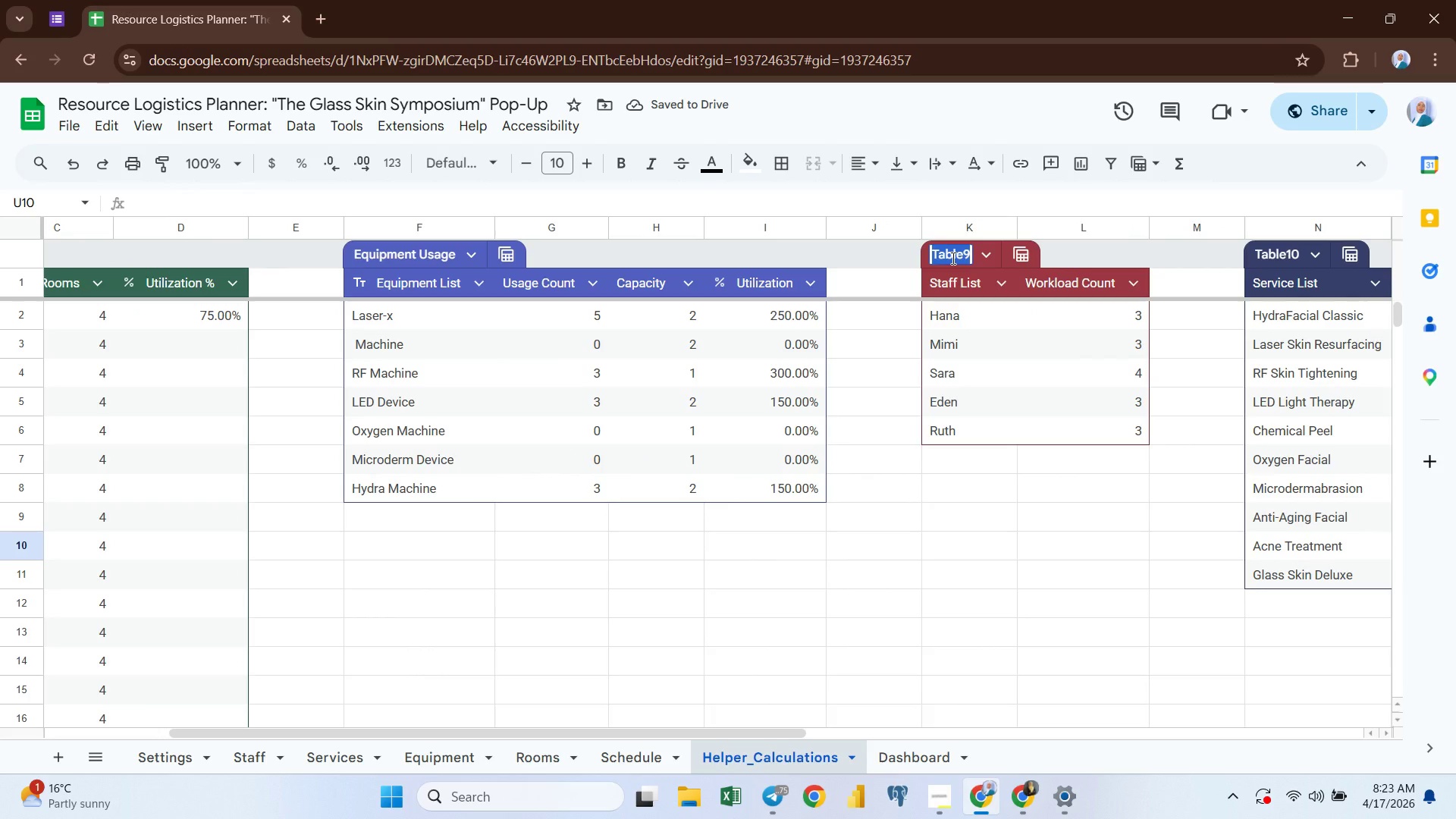 
type(Staff Workload)
 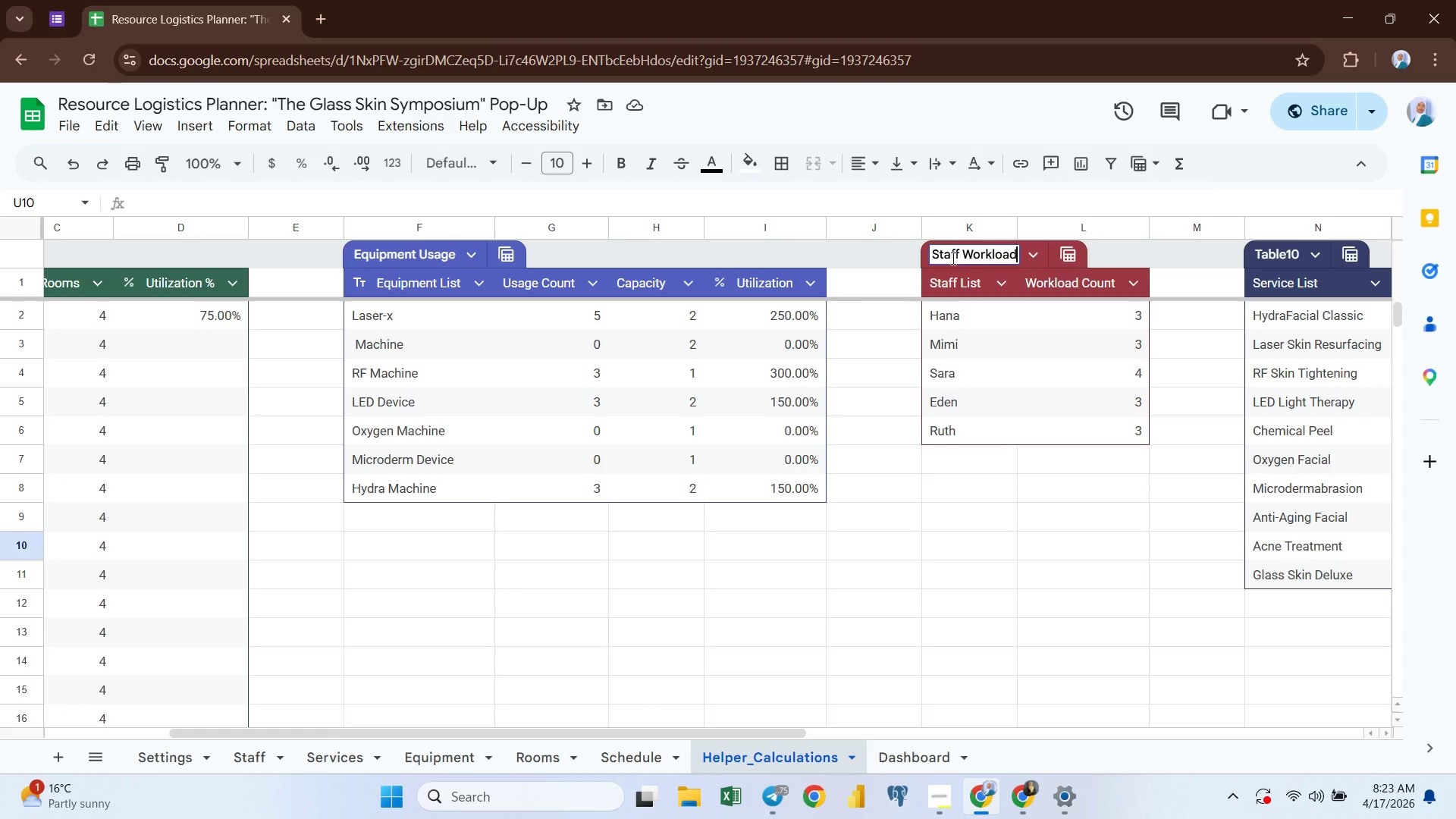 
key(Enter)
 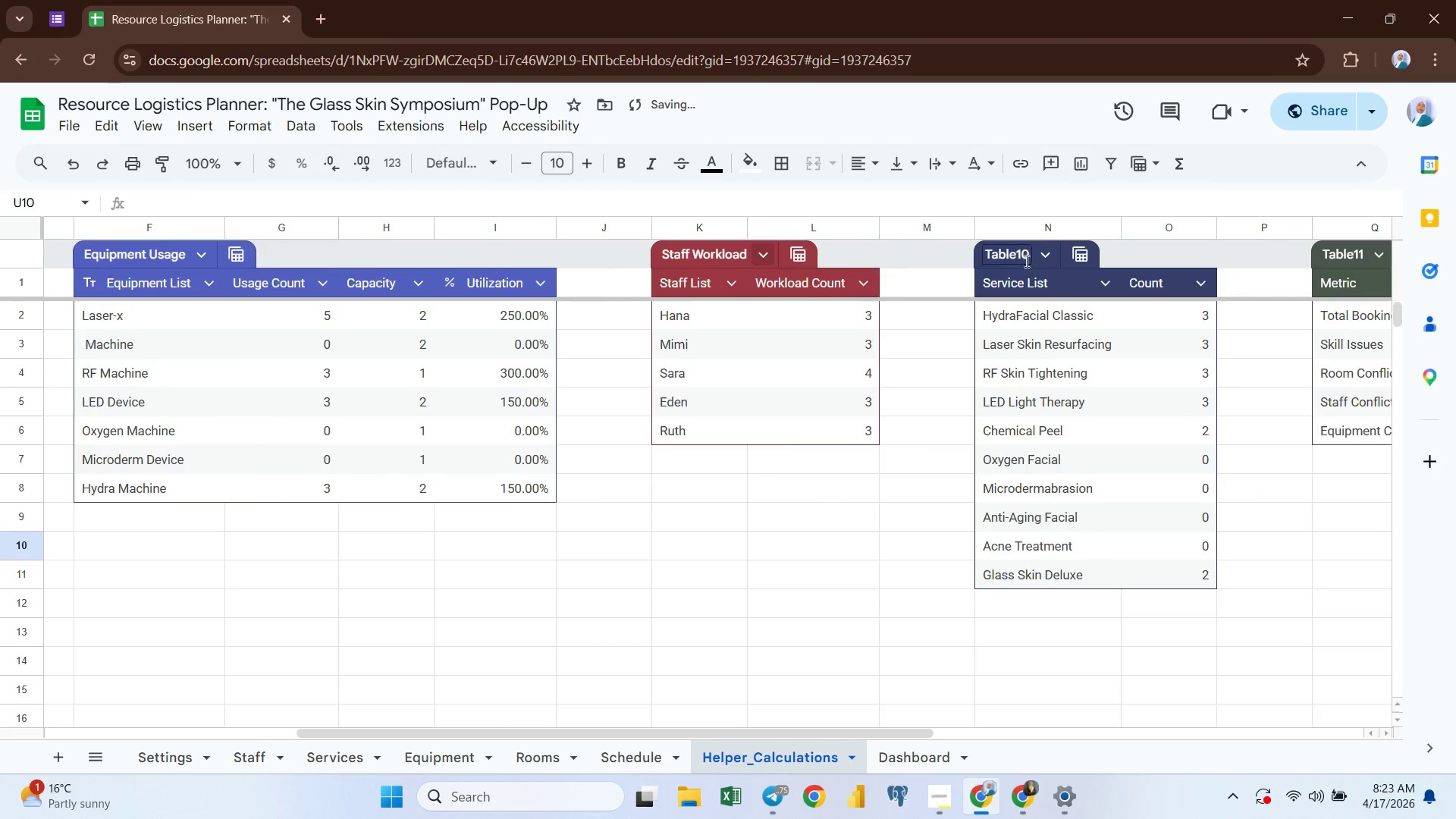 
double_click([1008, 252])
 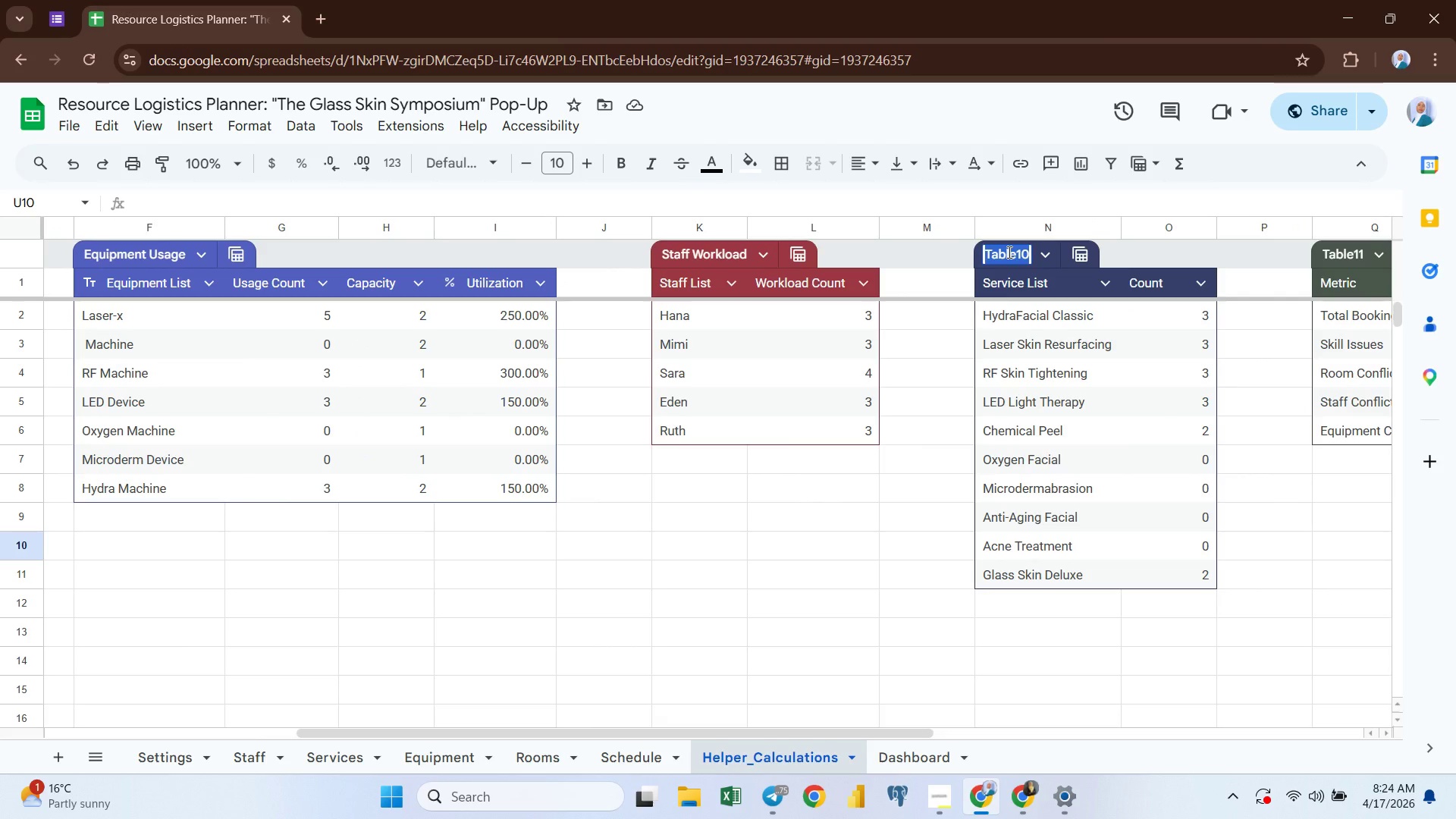 
type(Service Distribution)
 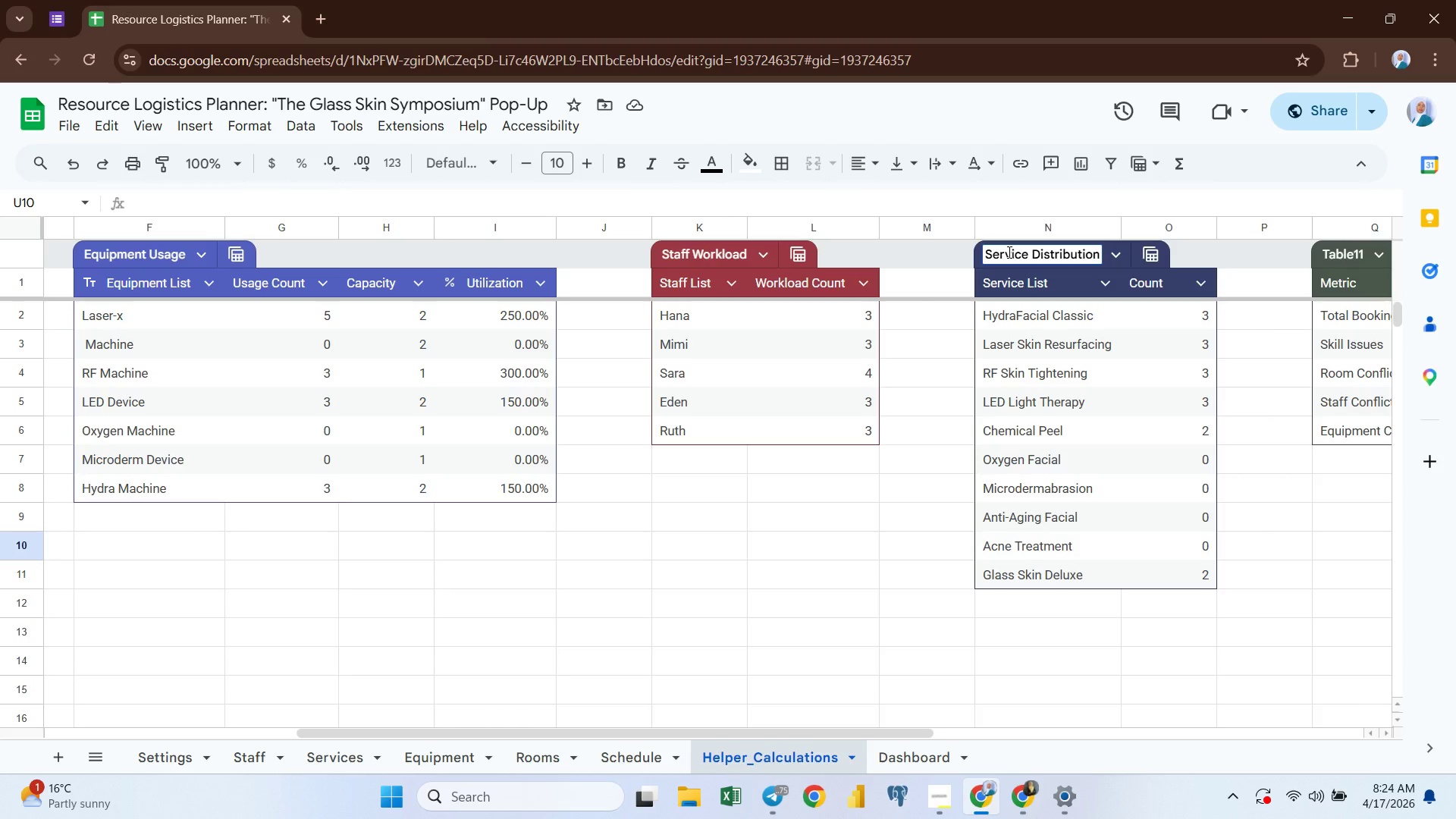 
key(Enter)
 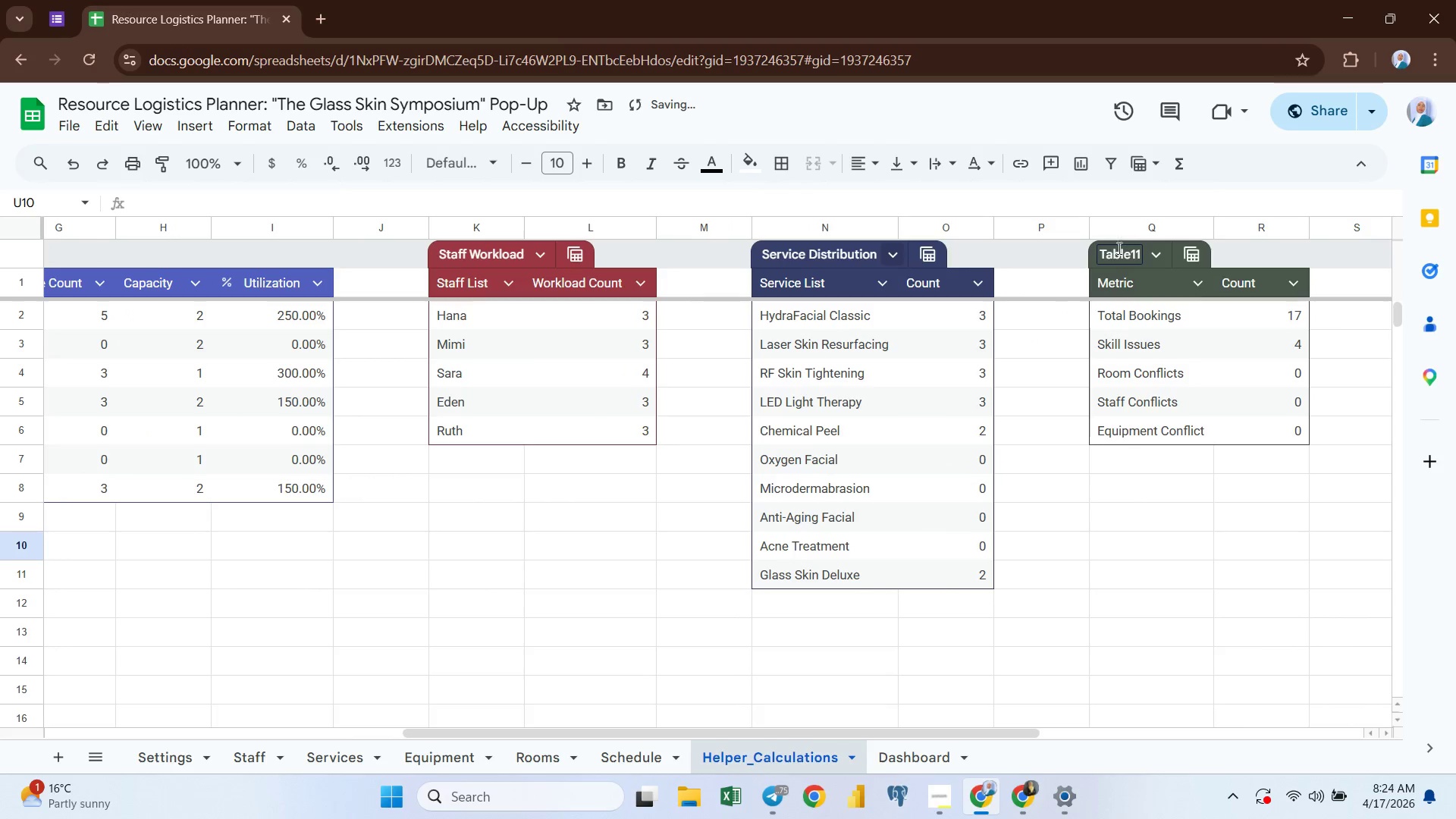 
double_click([1123, 251])
 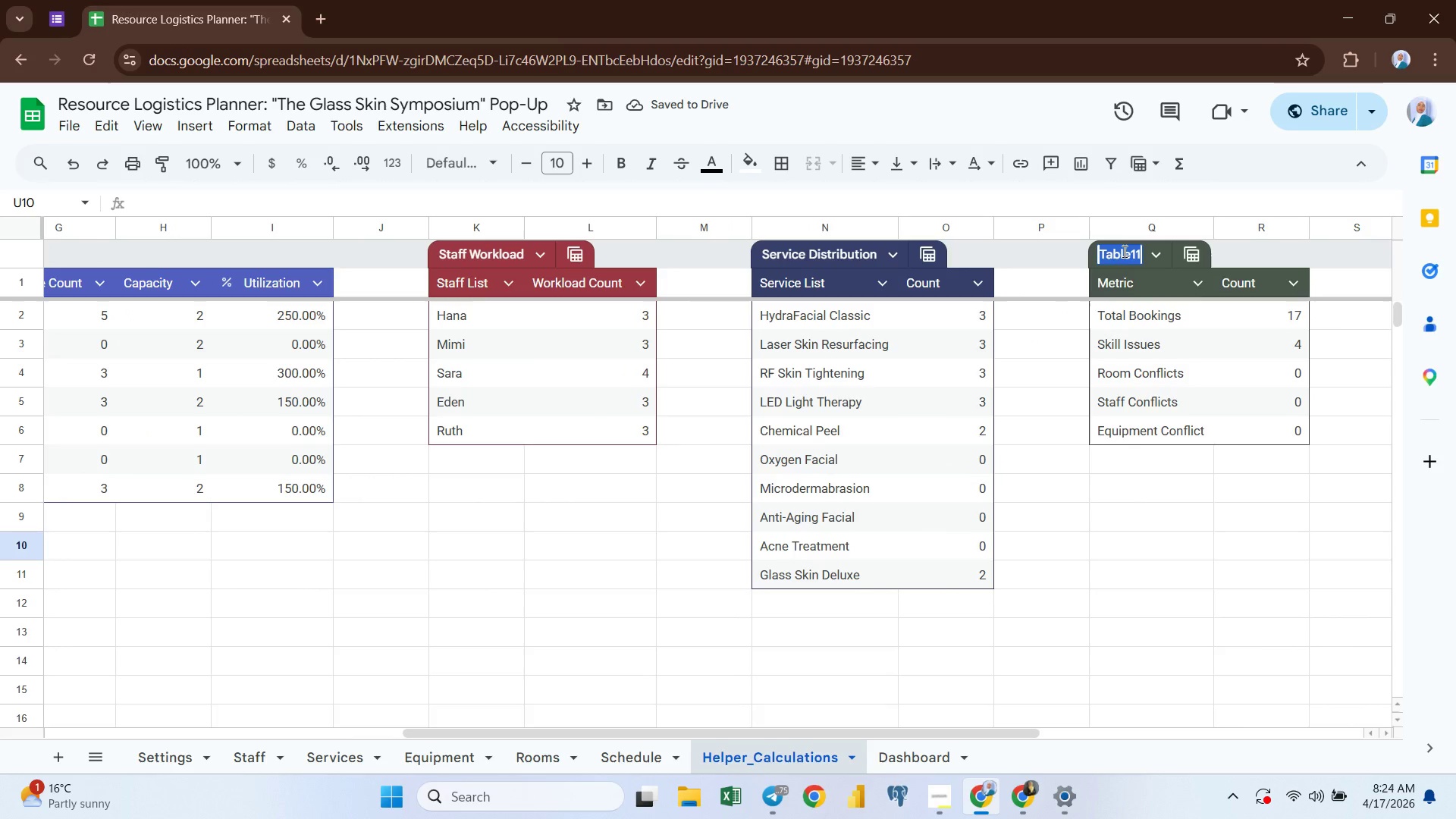 
triple_click([1123, 251])
 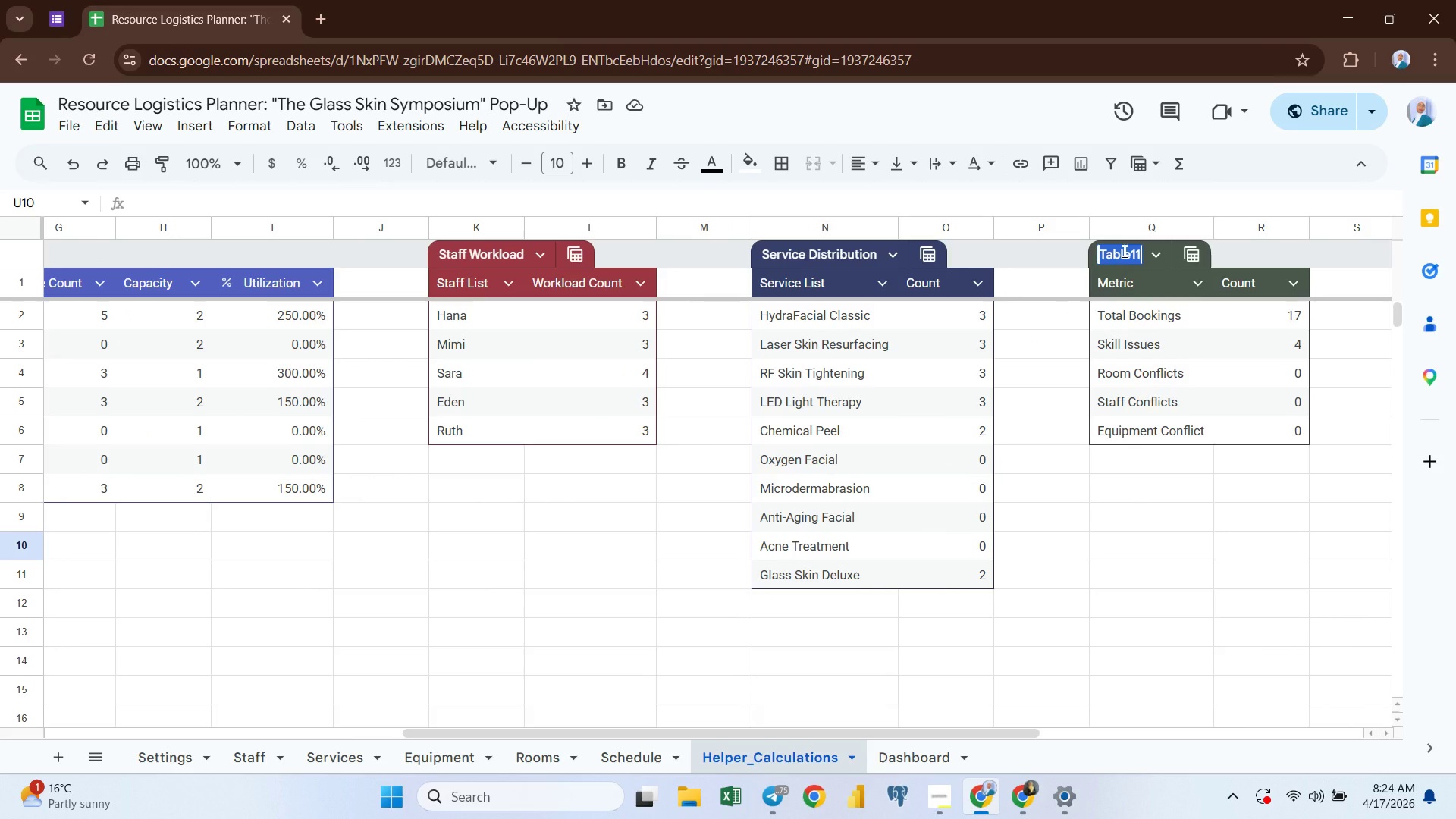 
type(Conl)
key(Backspace)
type(flict Summary)
 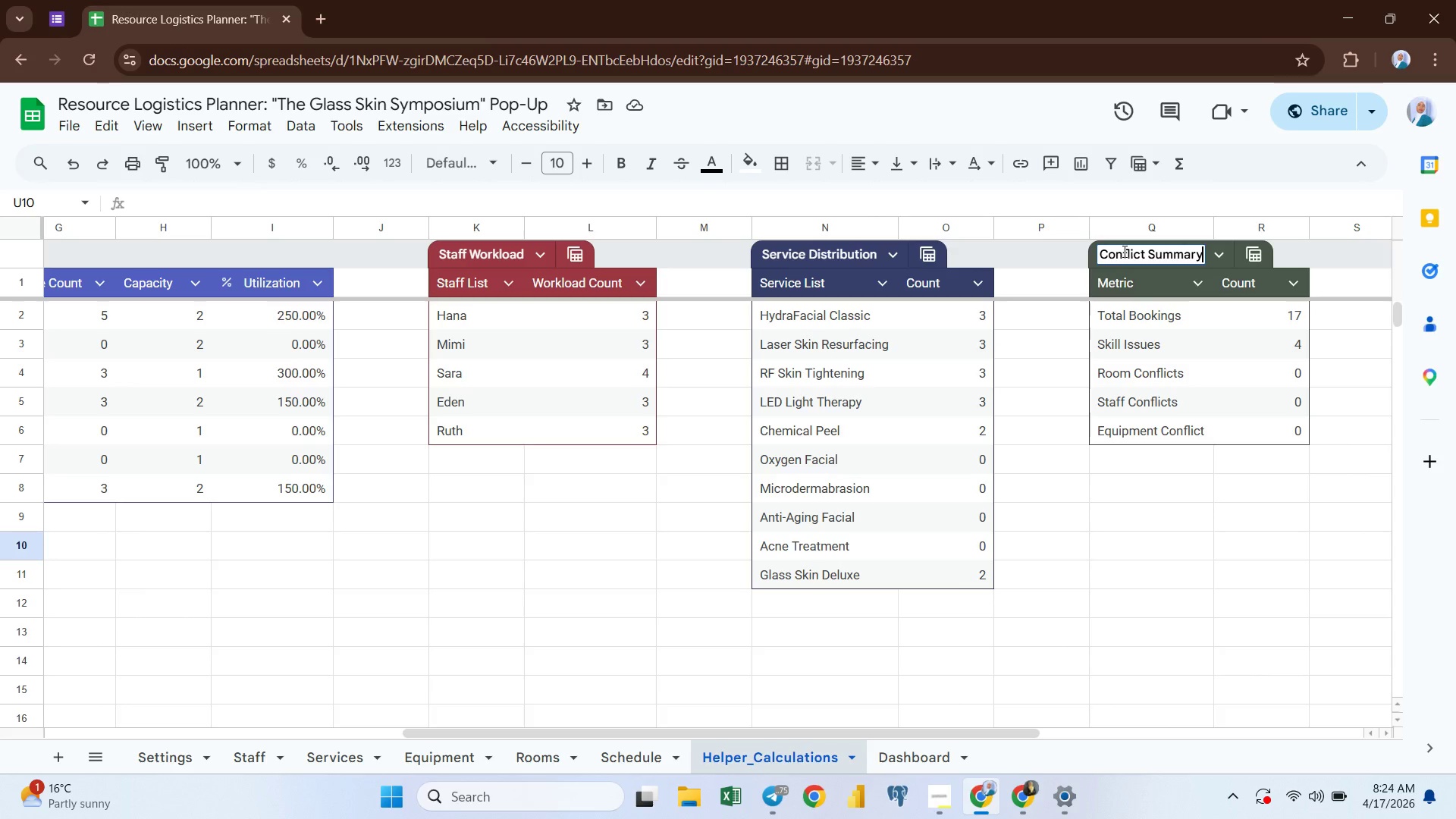 
key(Enter)
 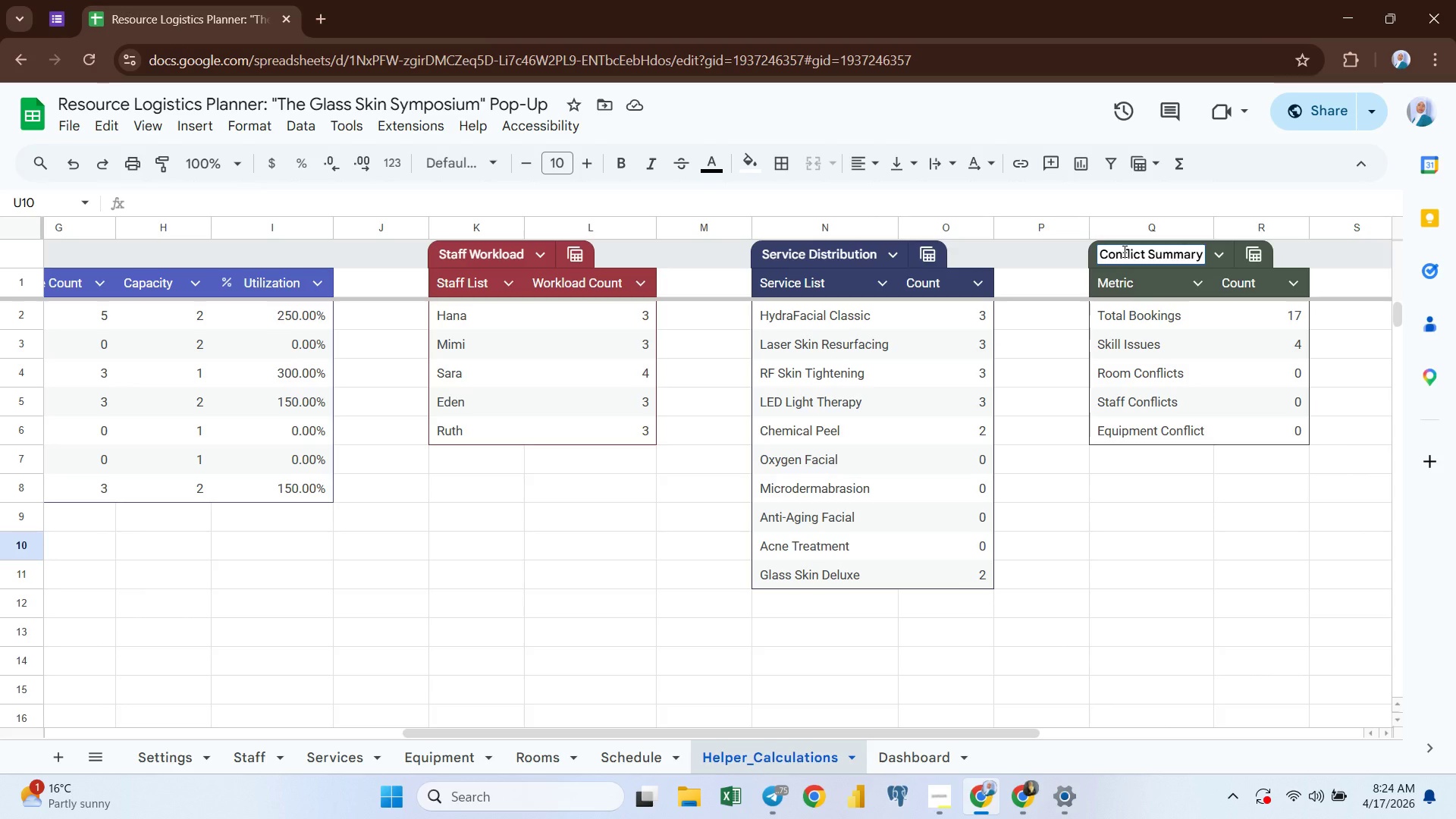 
key(Enter)
 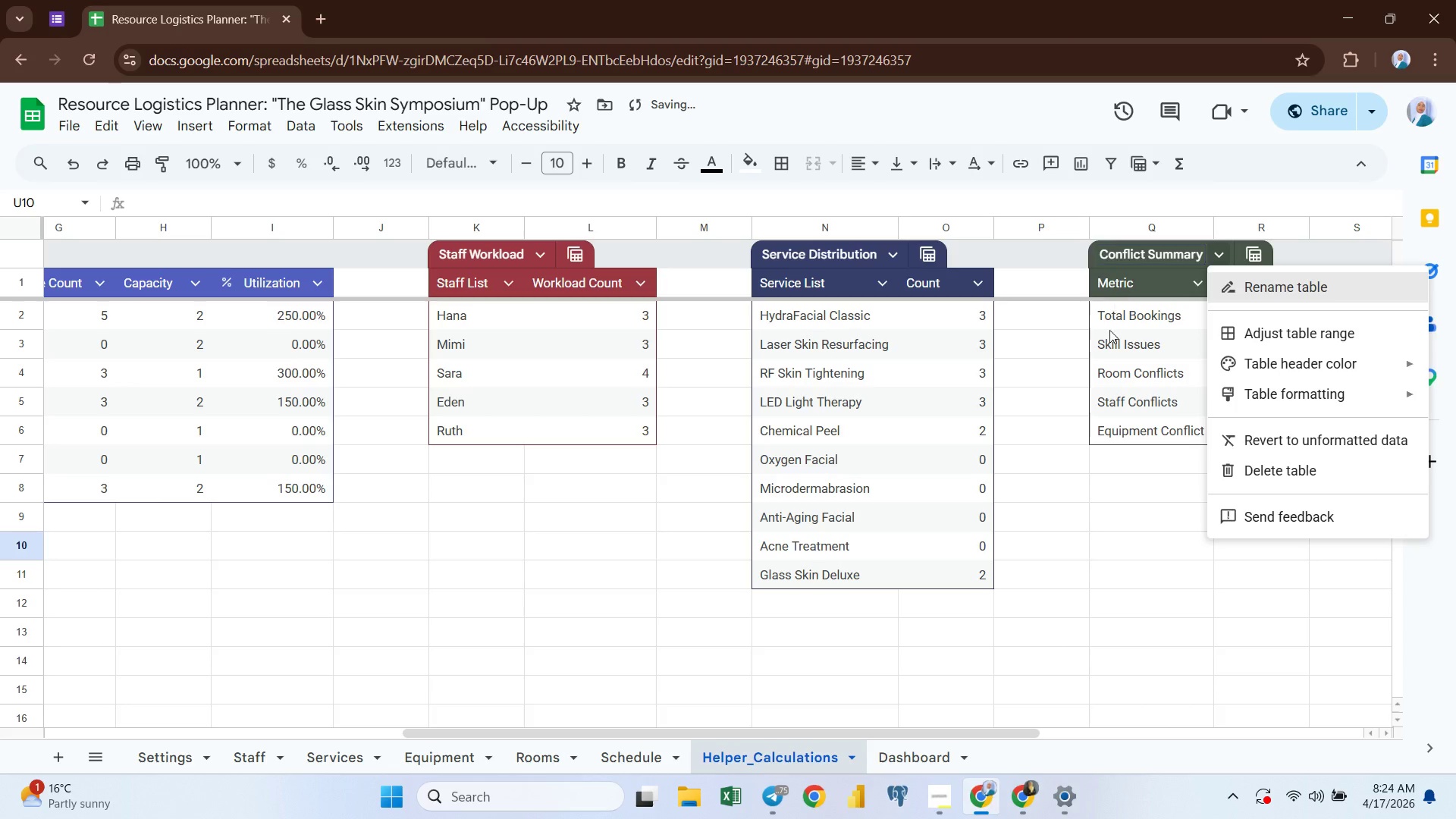 
left_click([1103, 364])
 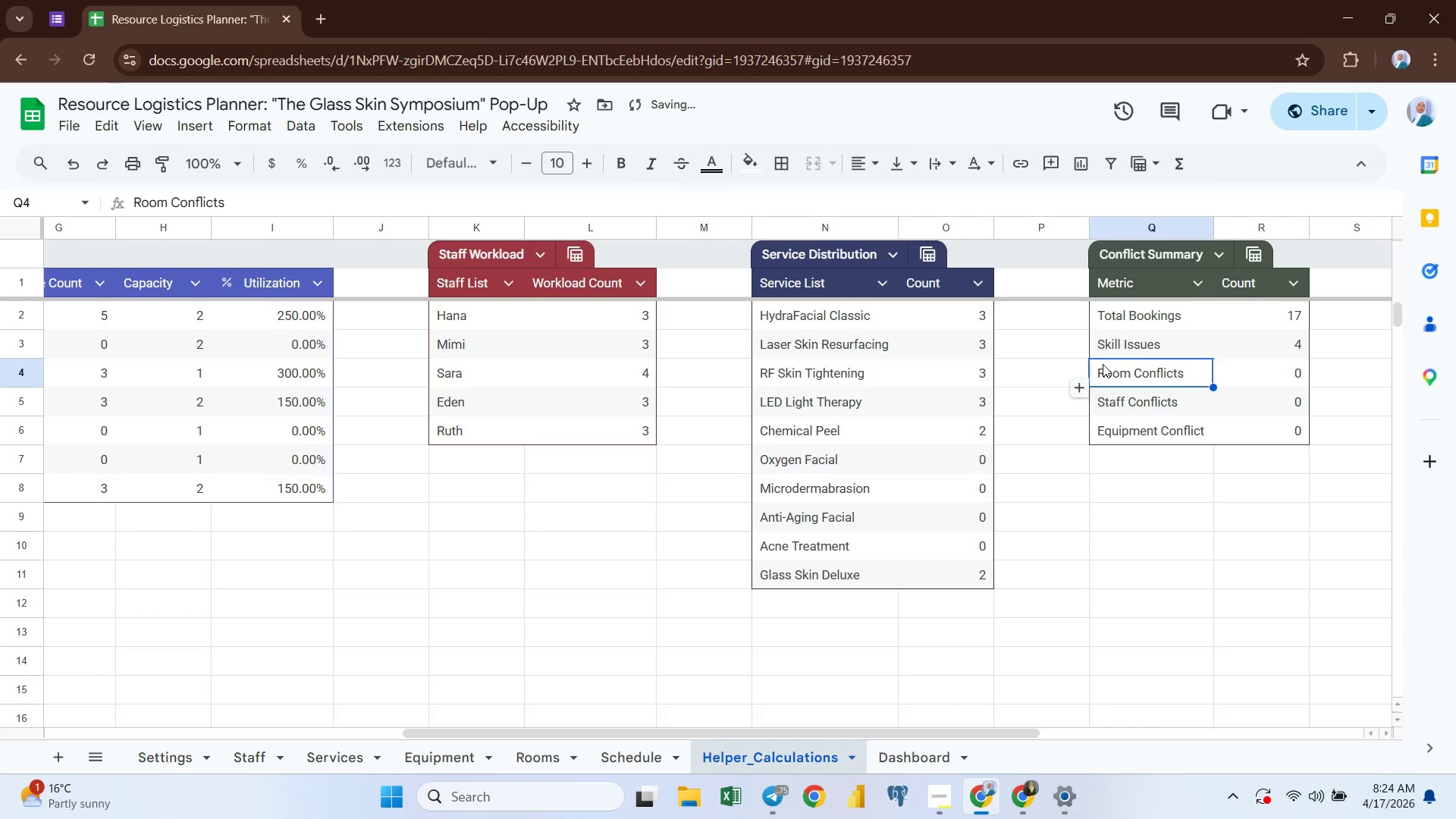 
left_click([1070, 345])
 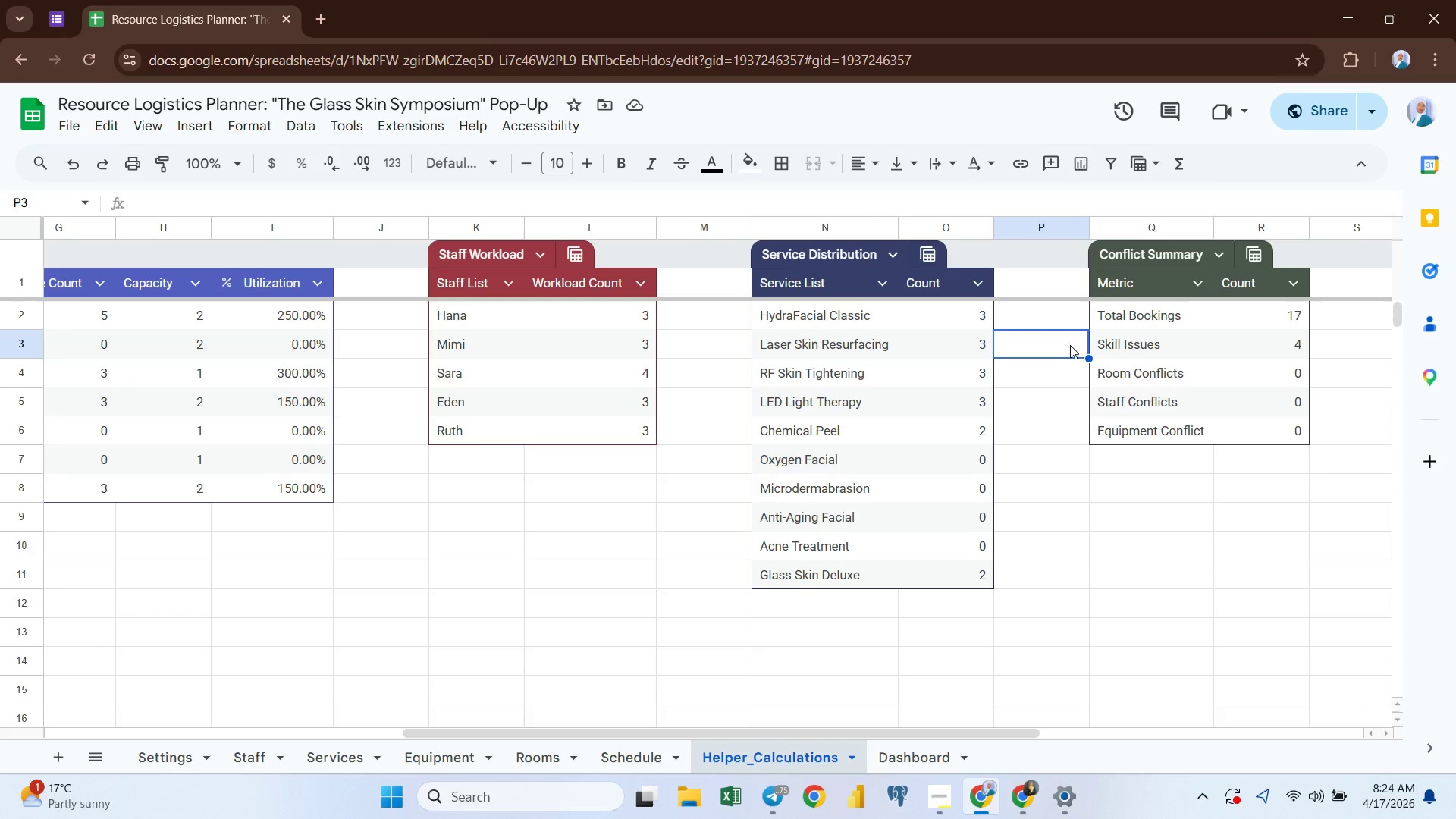 
wait(15.86)
 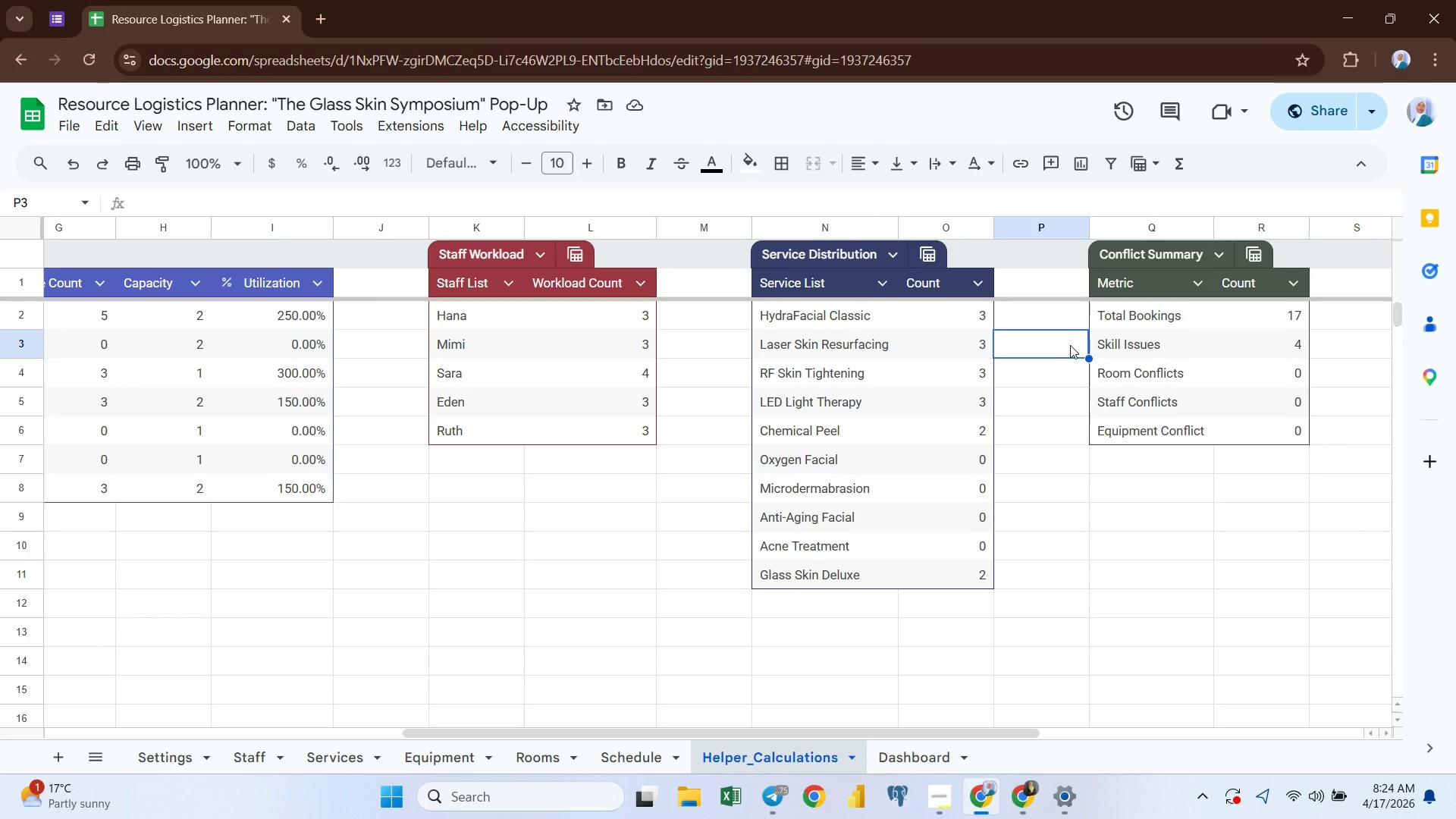 
left_click([458, 312])
 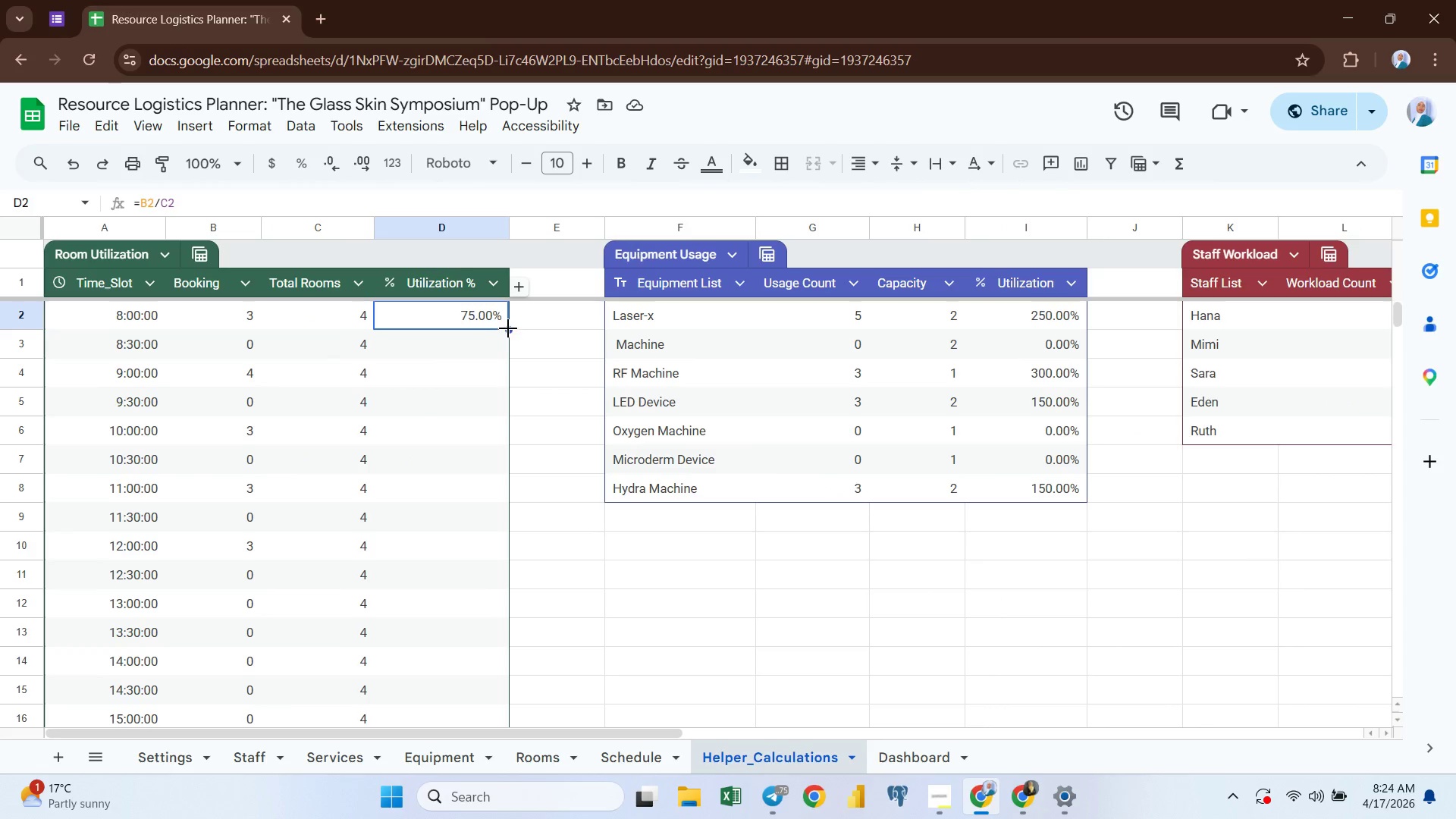 
left_click_drag(start_coordinate=[508, 330], to_coordinate=[461, 633])
 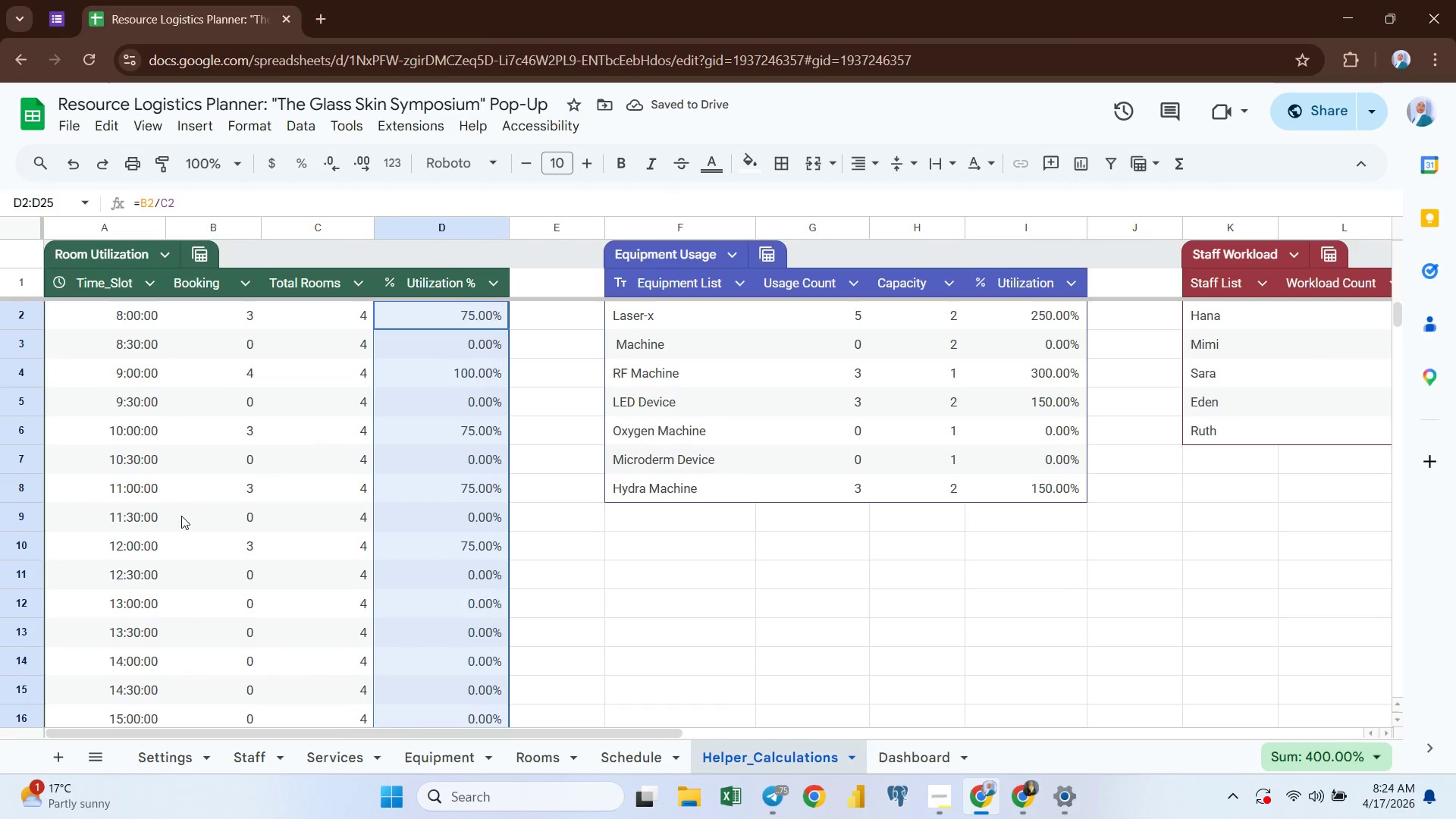 
wait(6.52)
 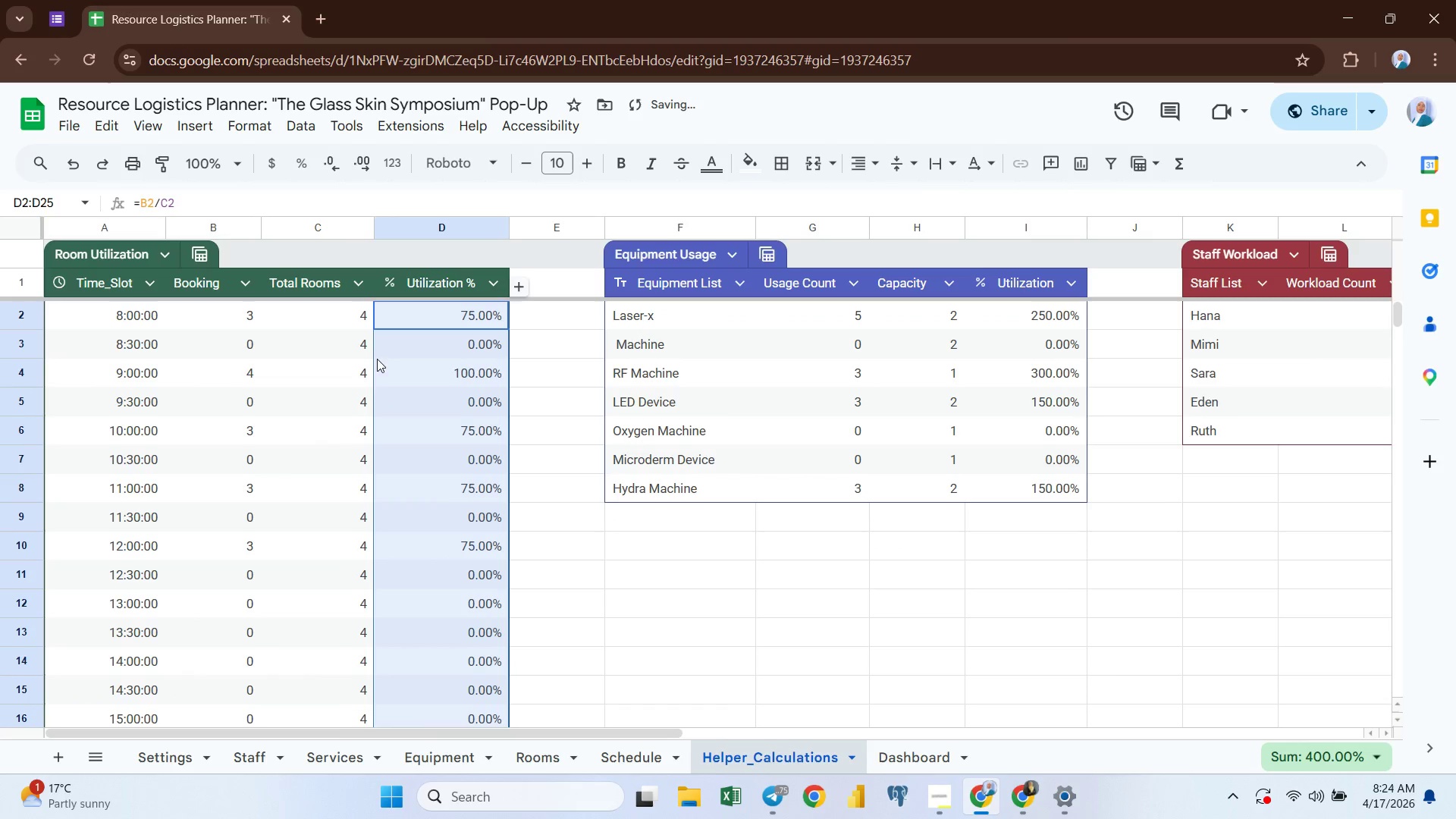 
left_click([322, 761])
 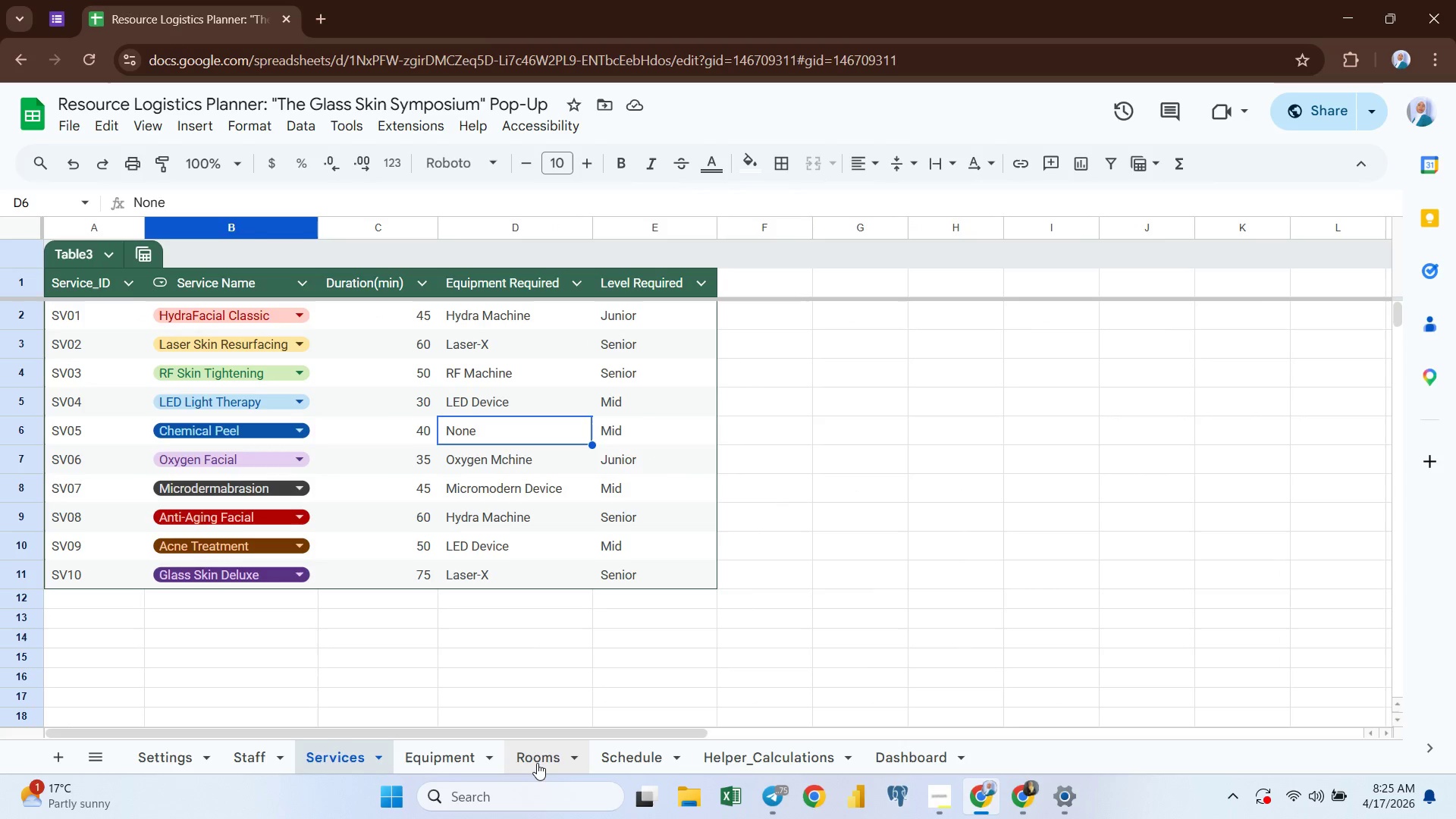 
left_click([540, 762])
 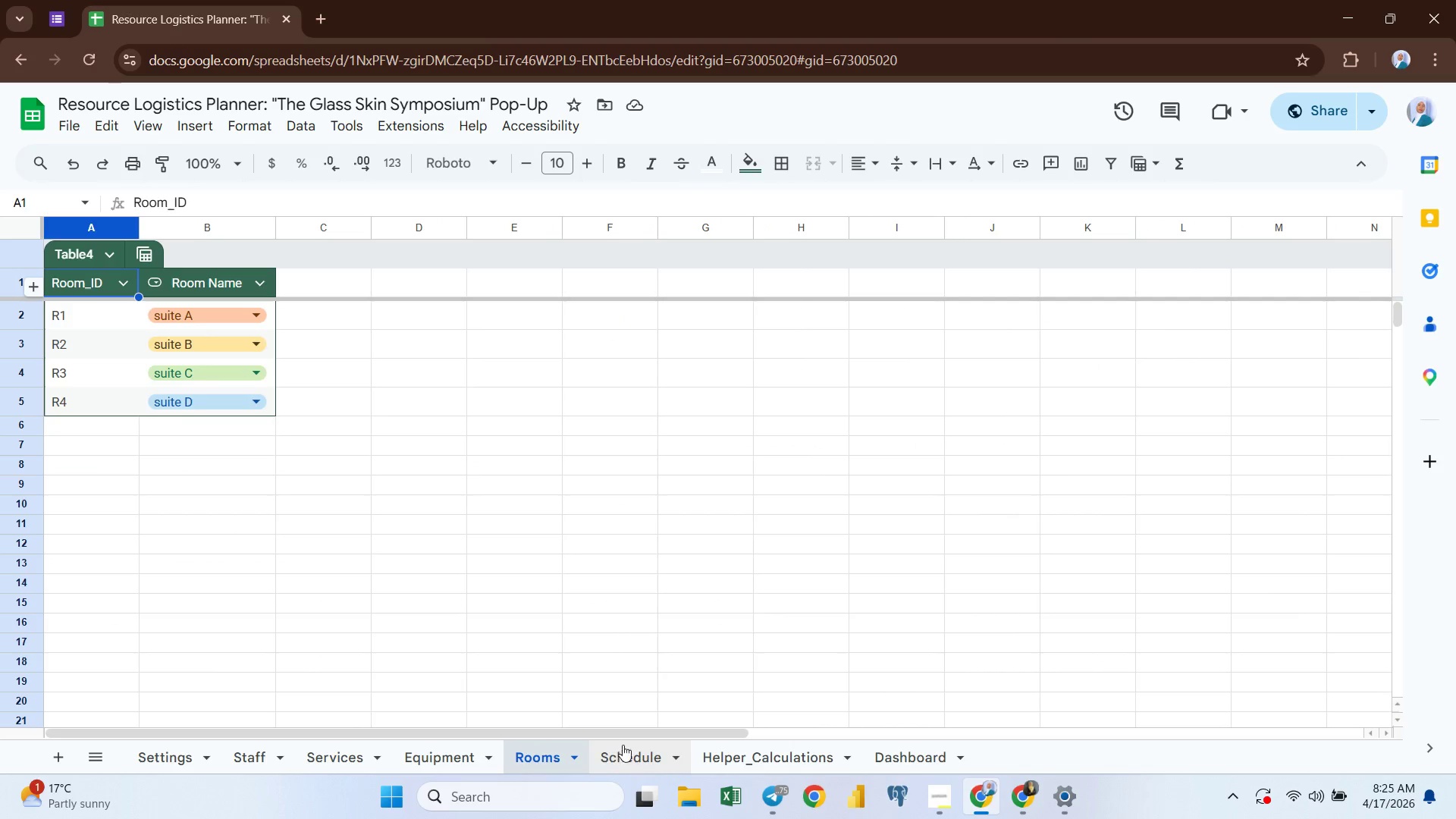 
left_click([624, 744])
 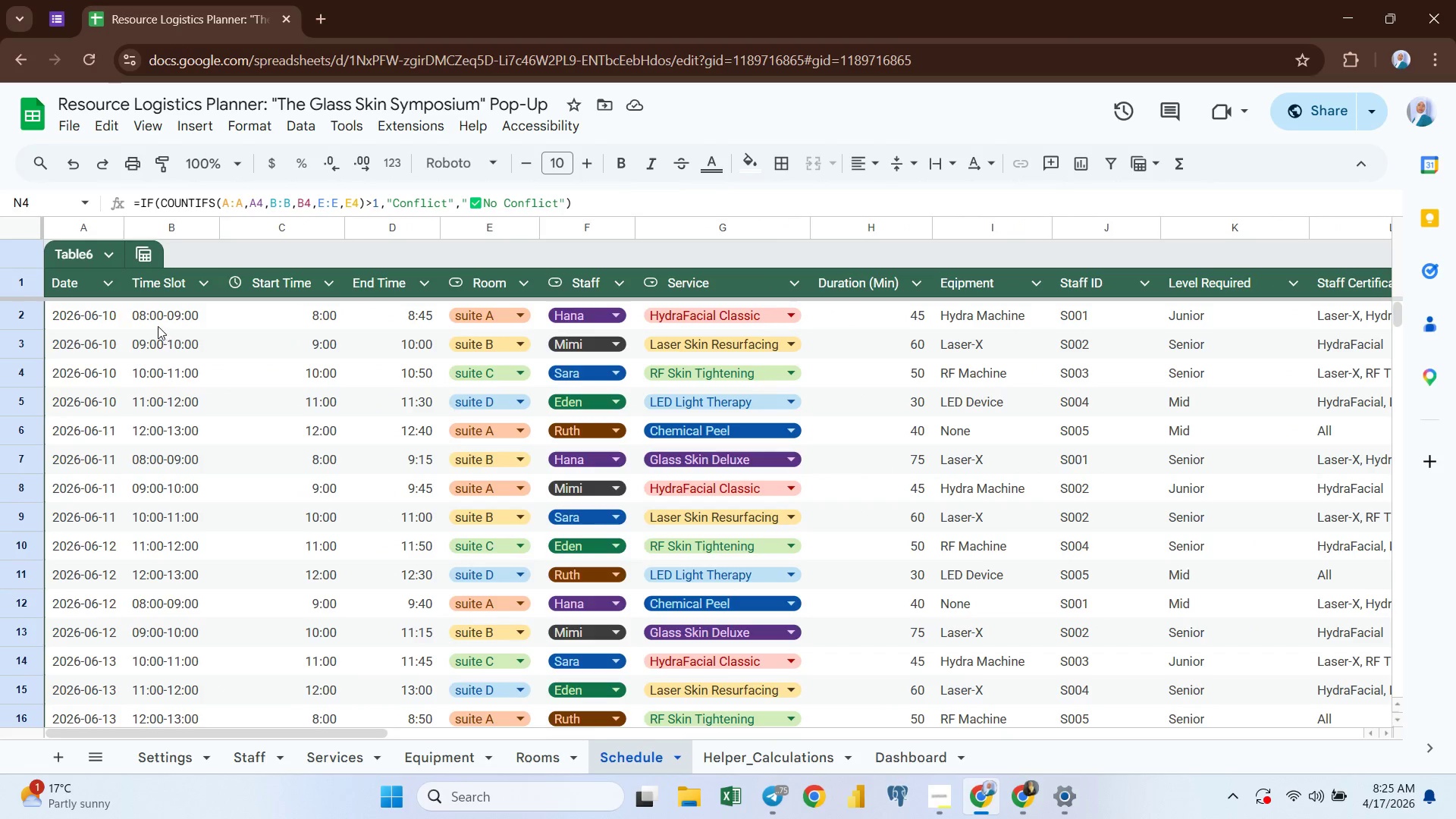 
left_click([284, 322])
 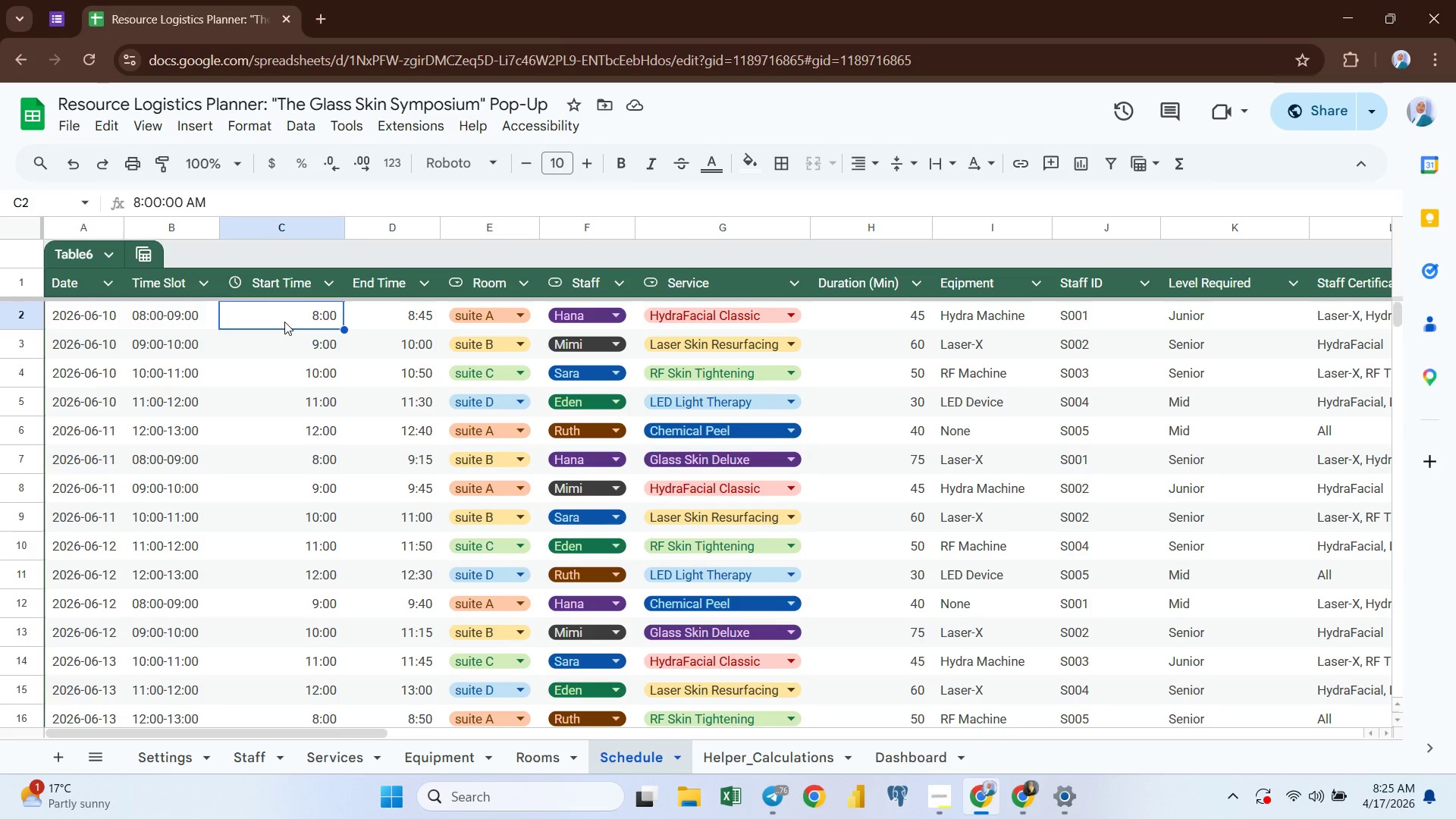 
wait(35.86)
 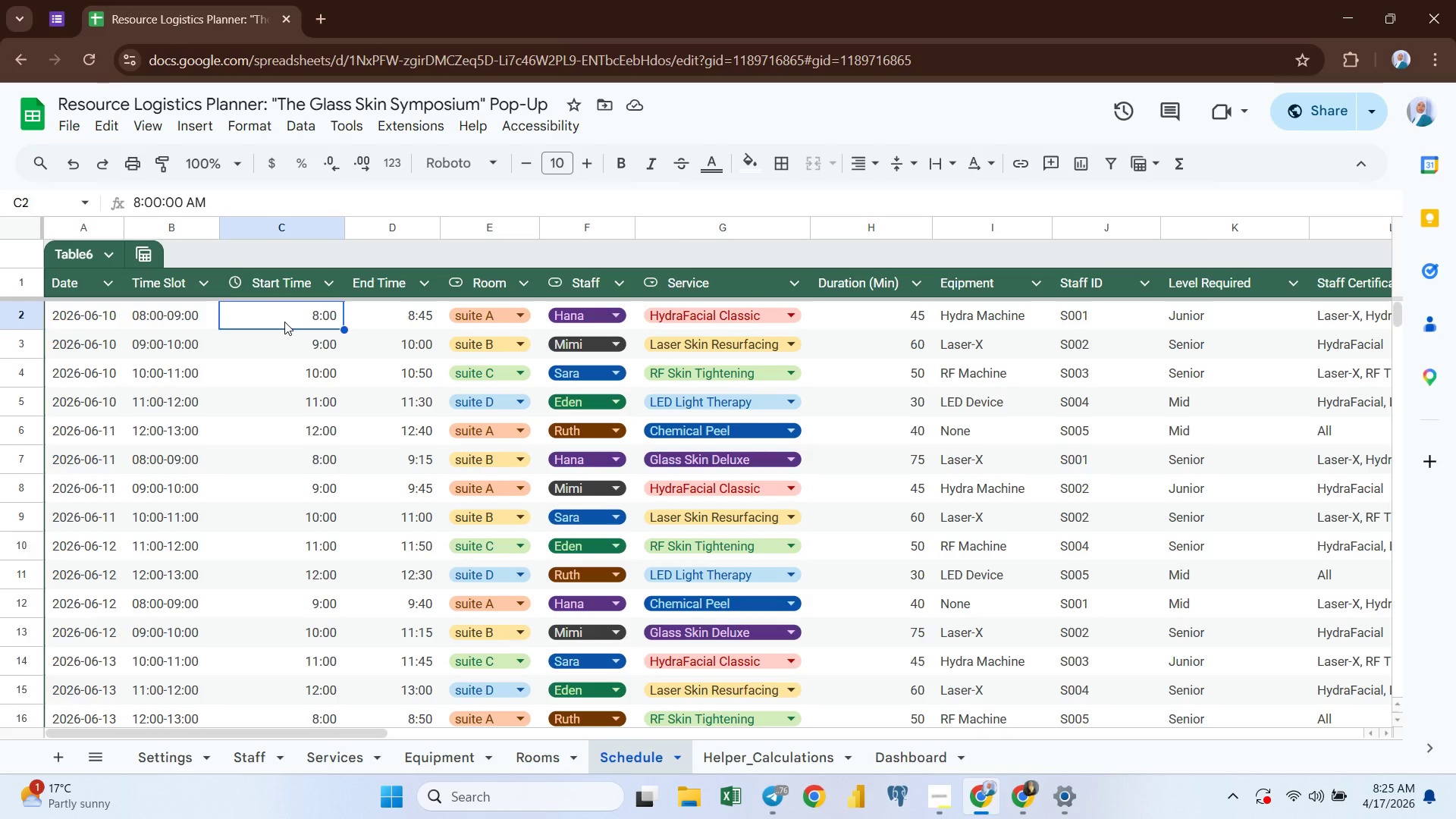 
left_click([768, 764])
 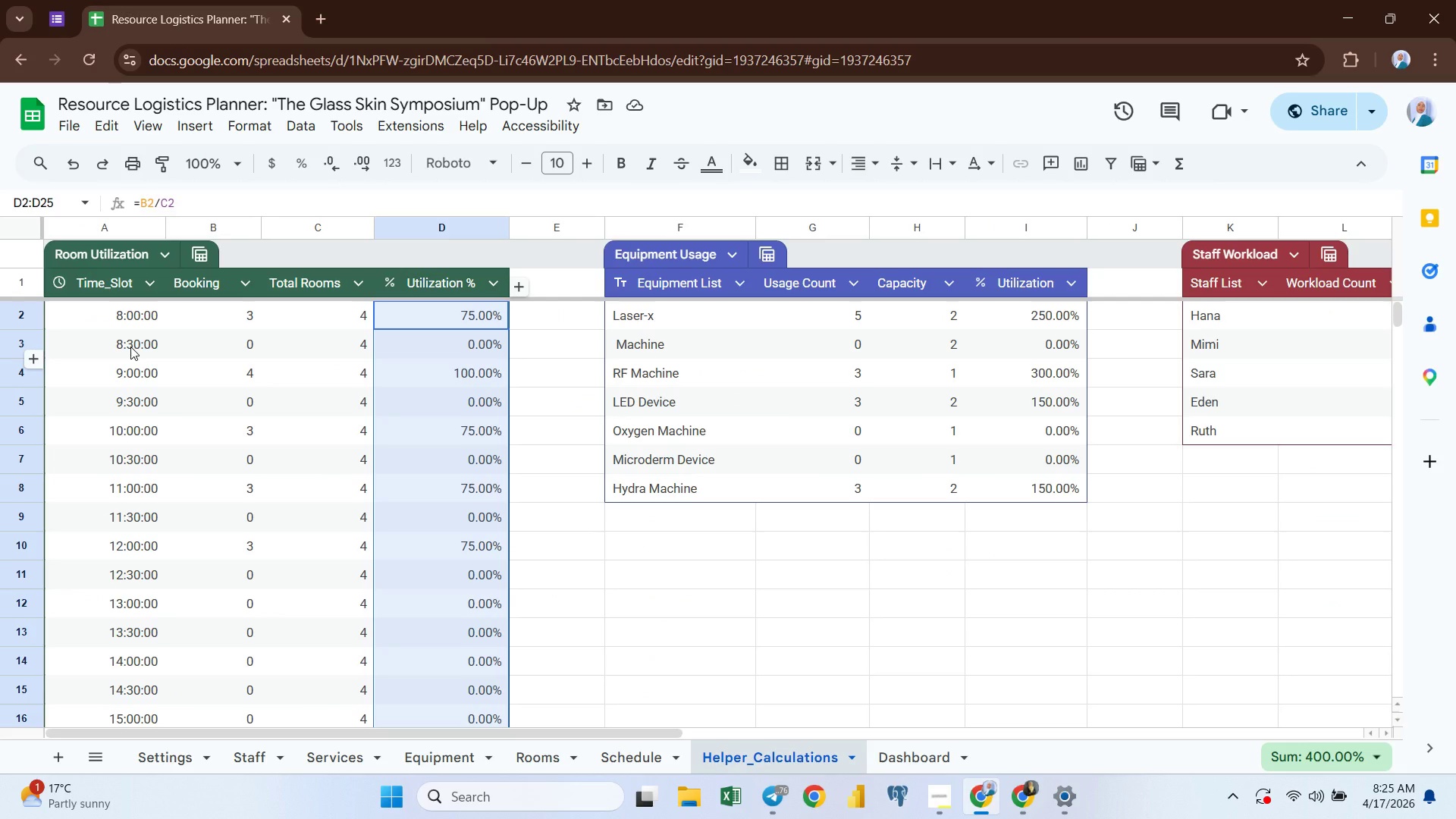 
wait(5.47)
 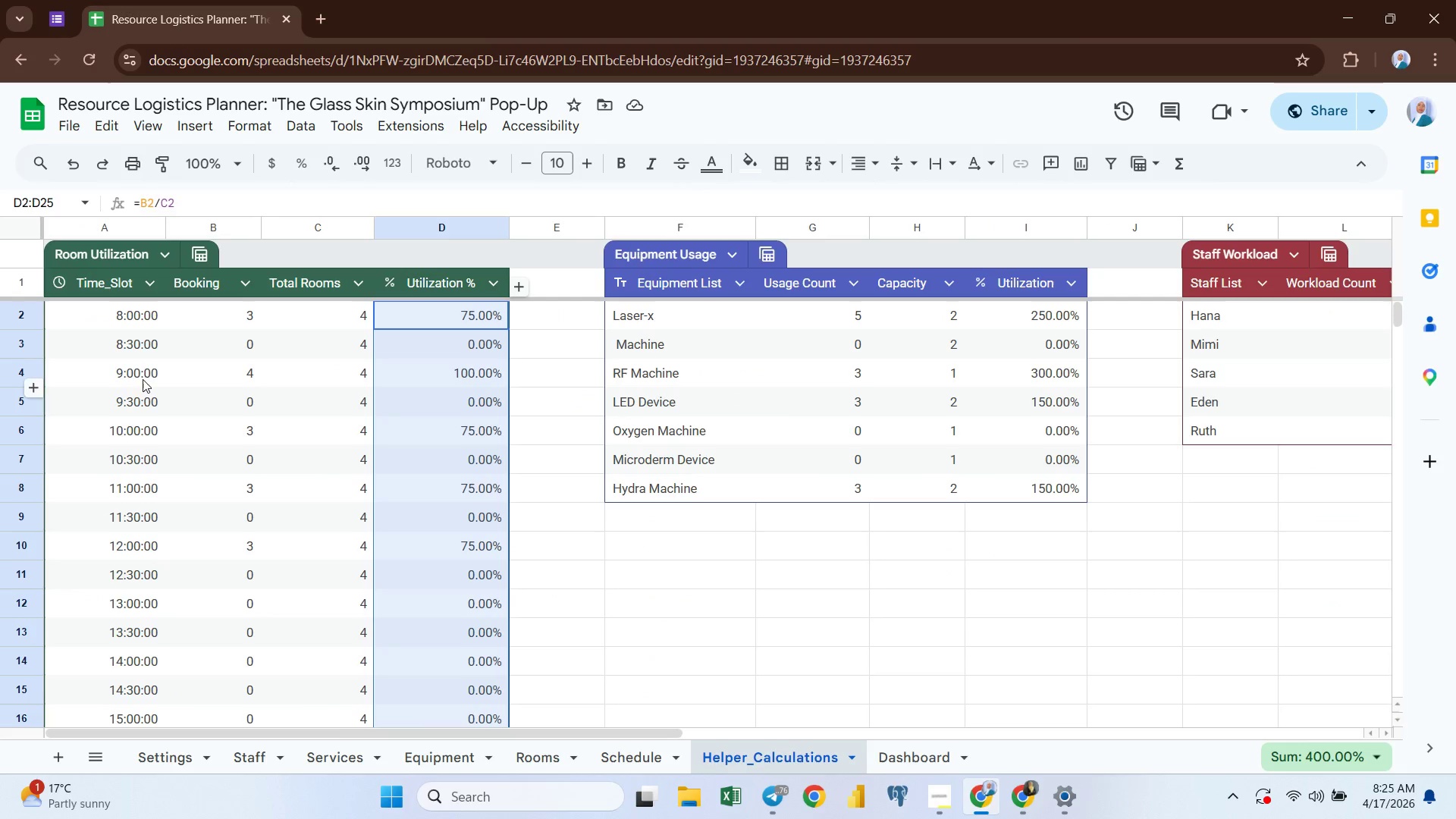 
left_click([128, 340])
 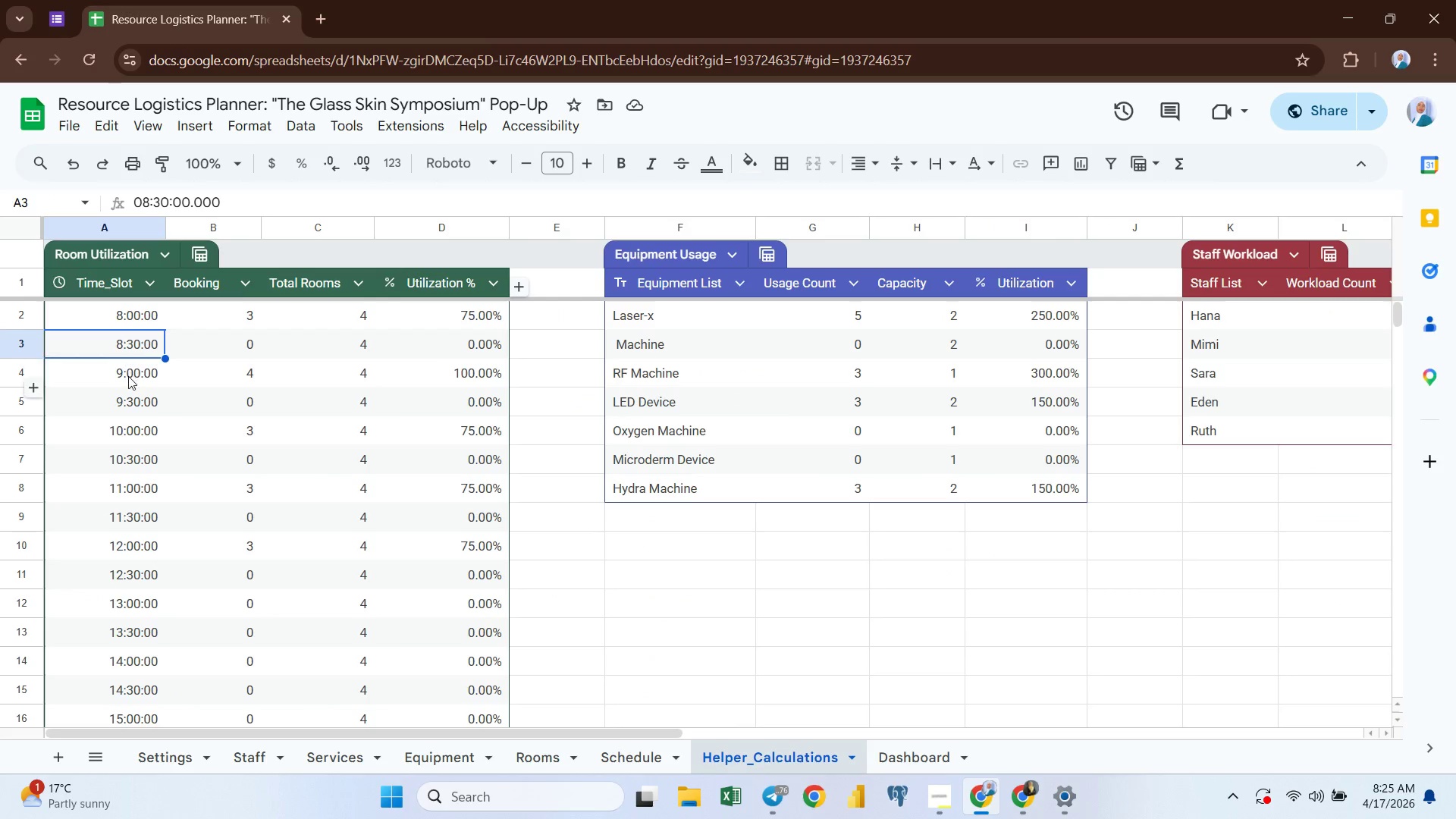 
left_click([128, 380])
 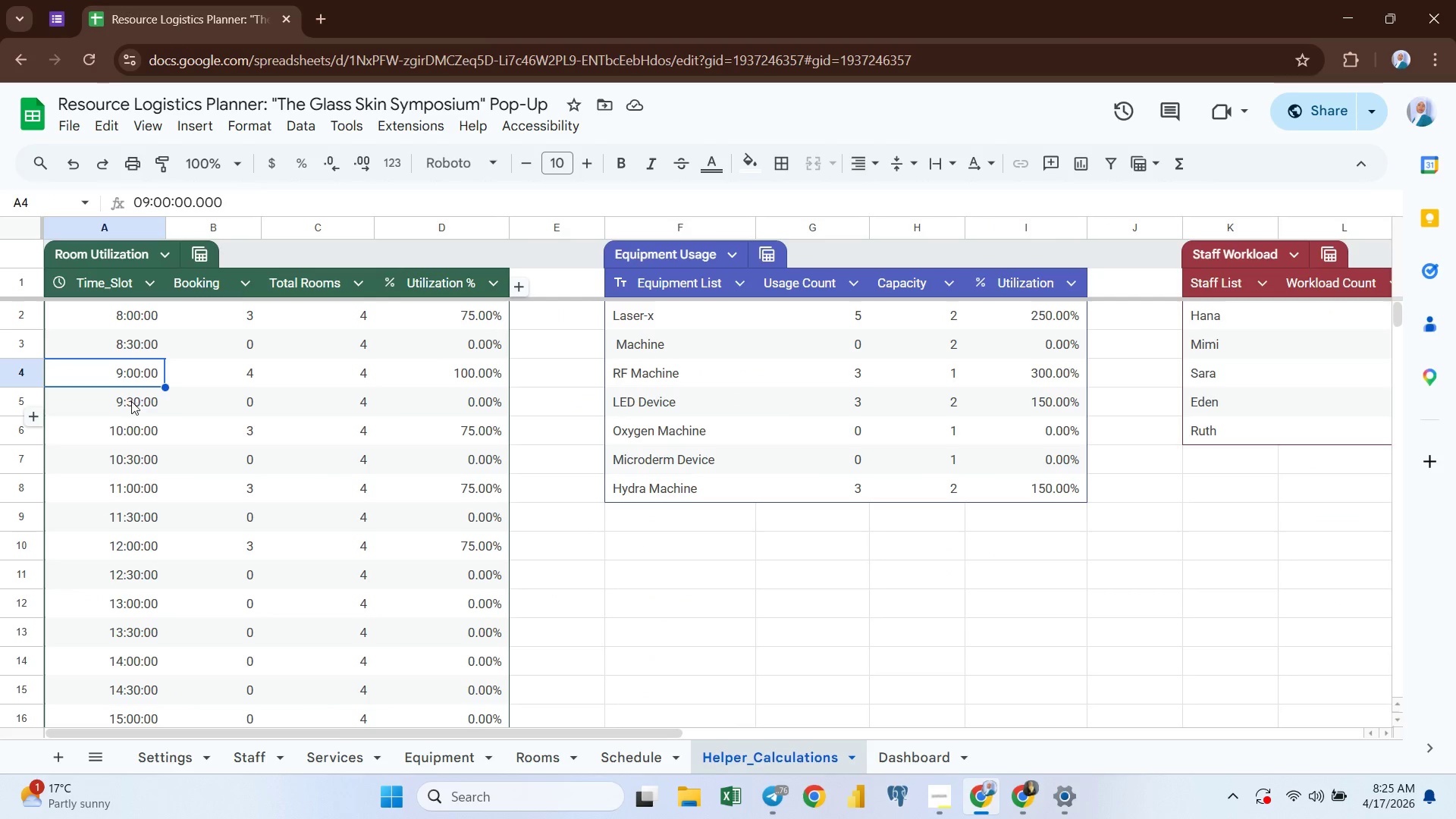 
left_click([131, 402])
 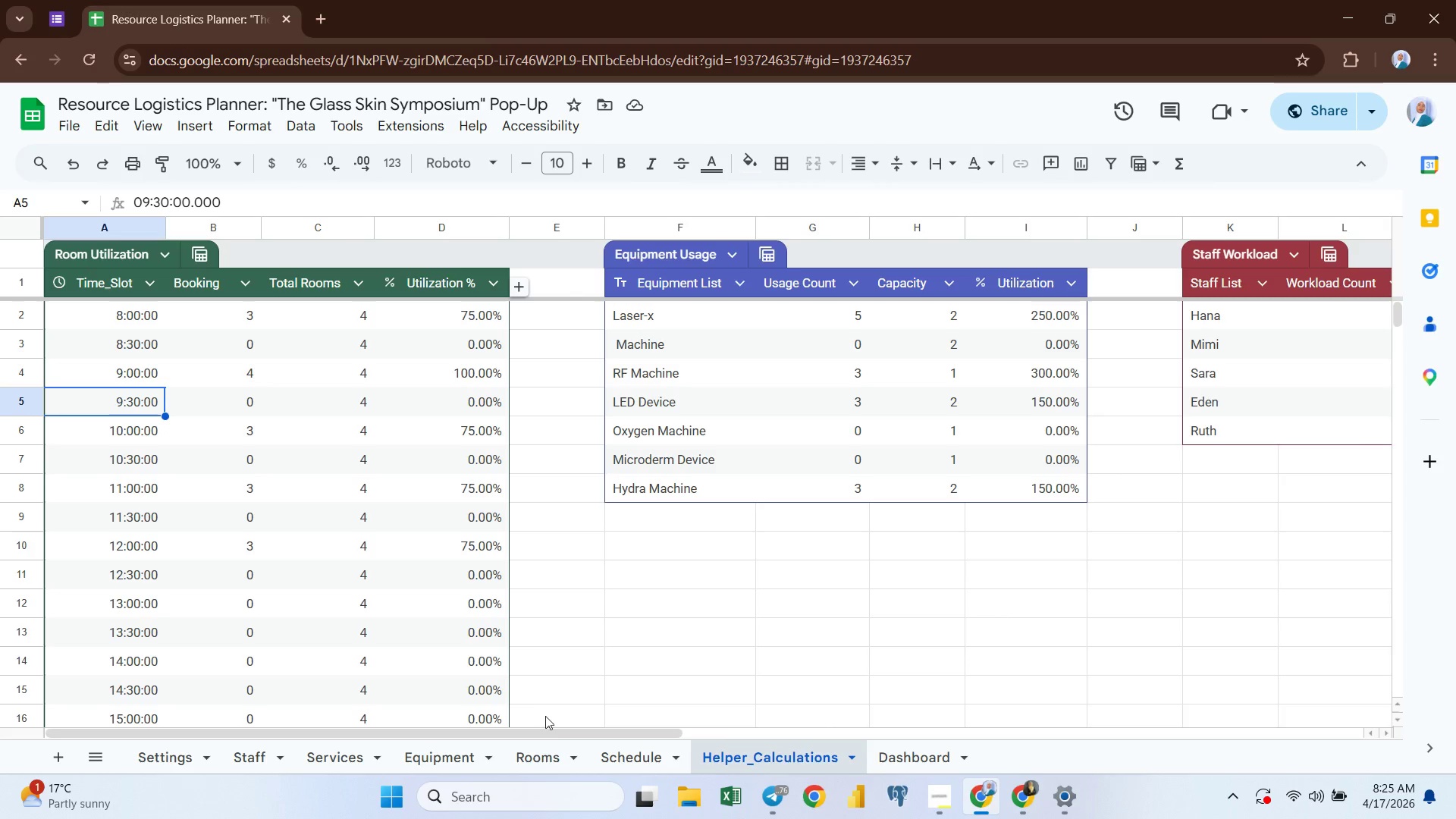 
left_click([627, 747])
 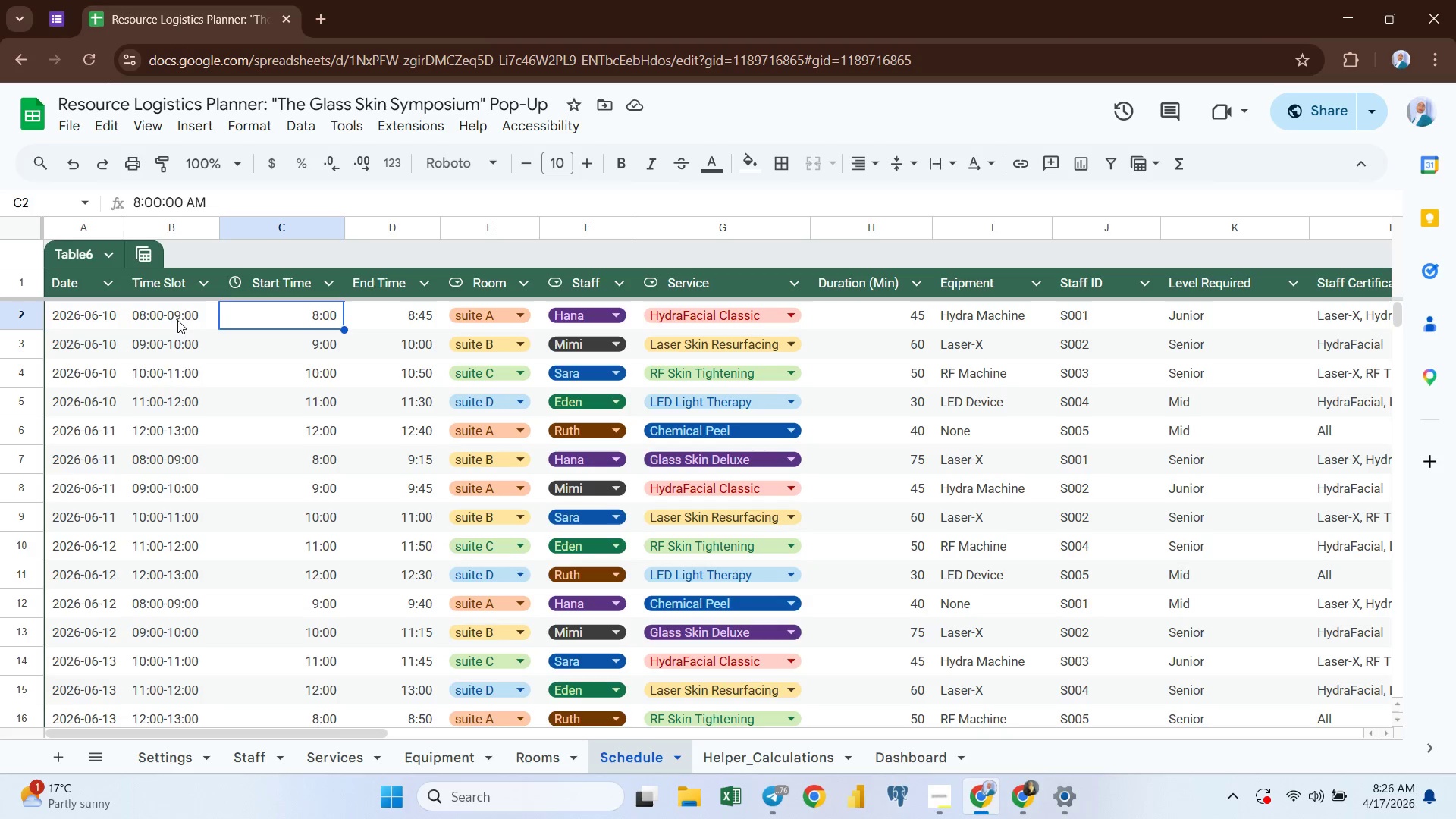 
wait(13.66)
 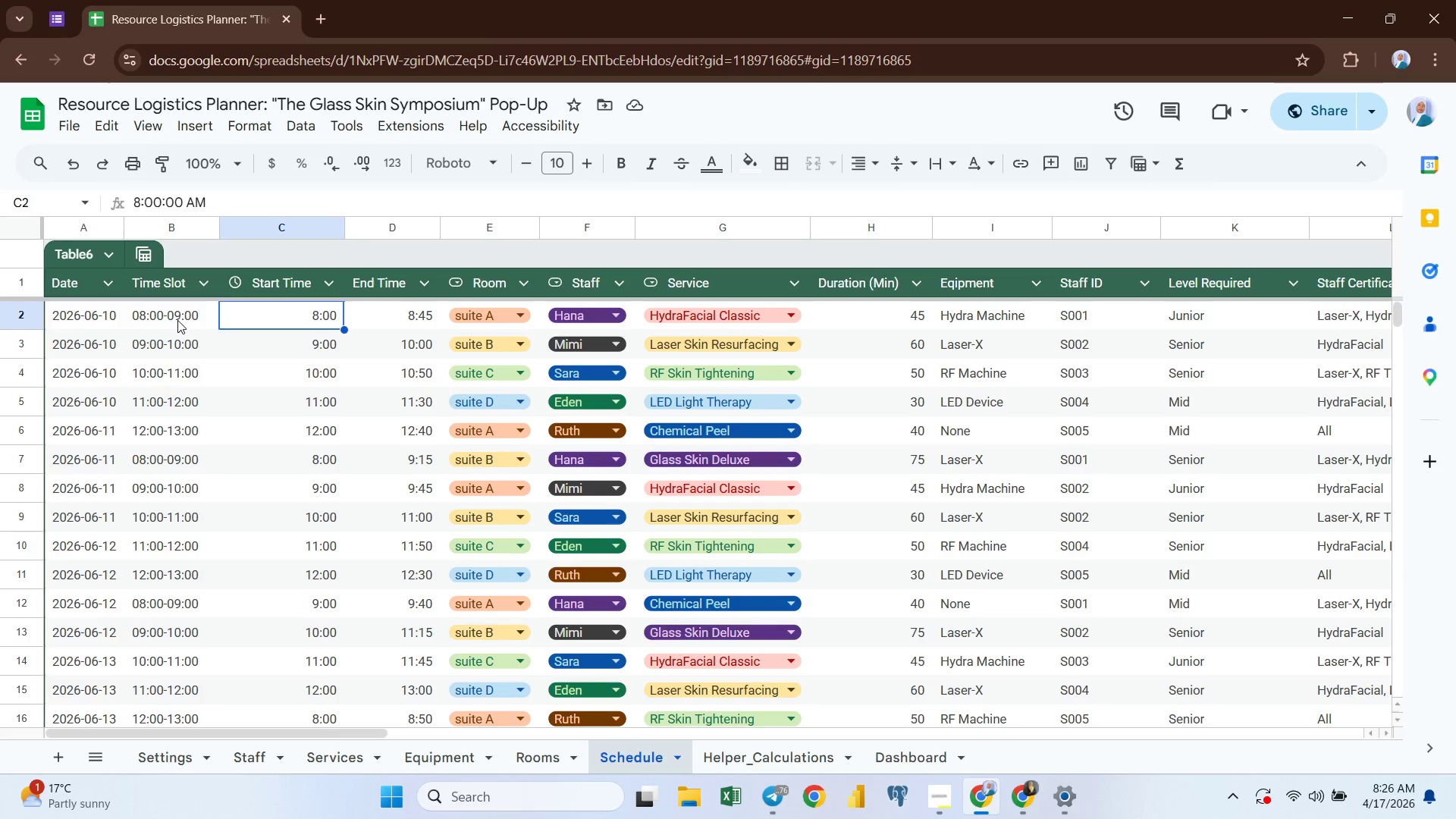 
left_click([306, 342])
 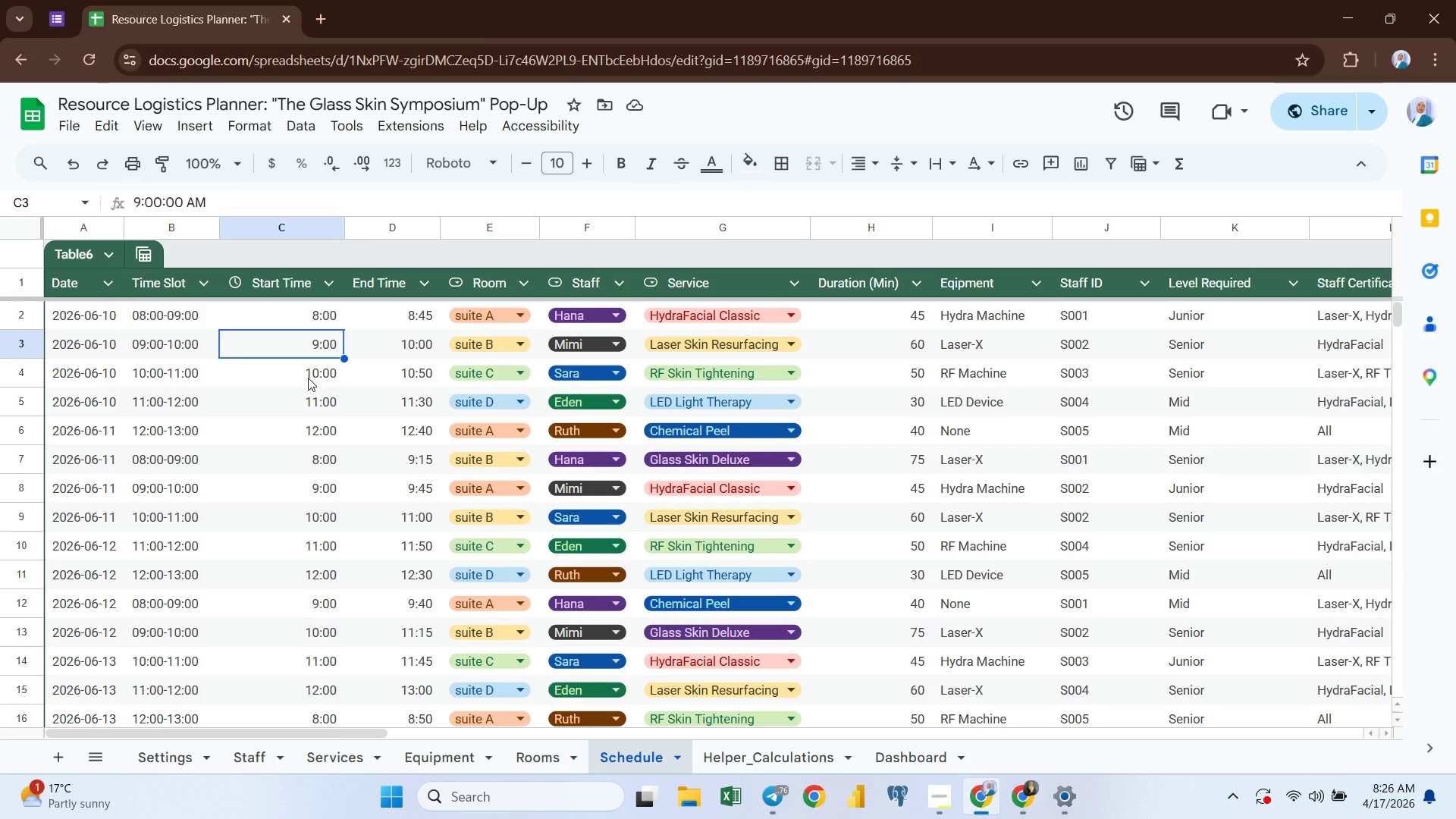 
left_click([308, 378])
 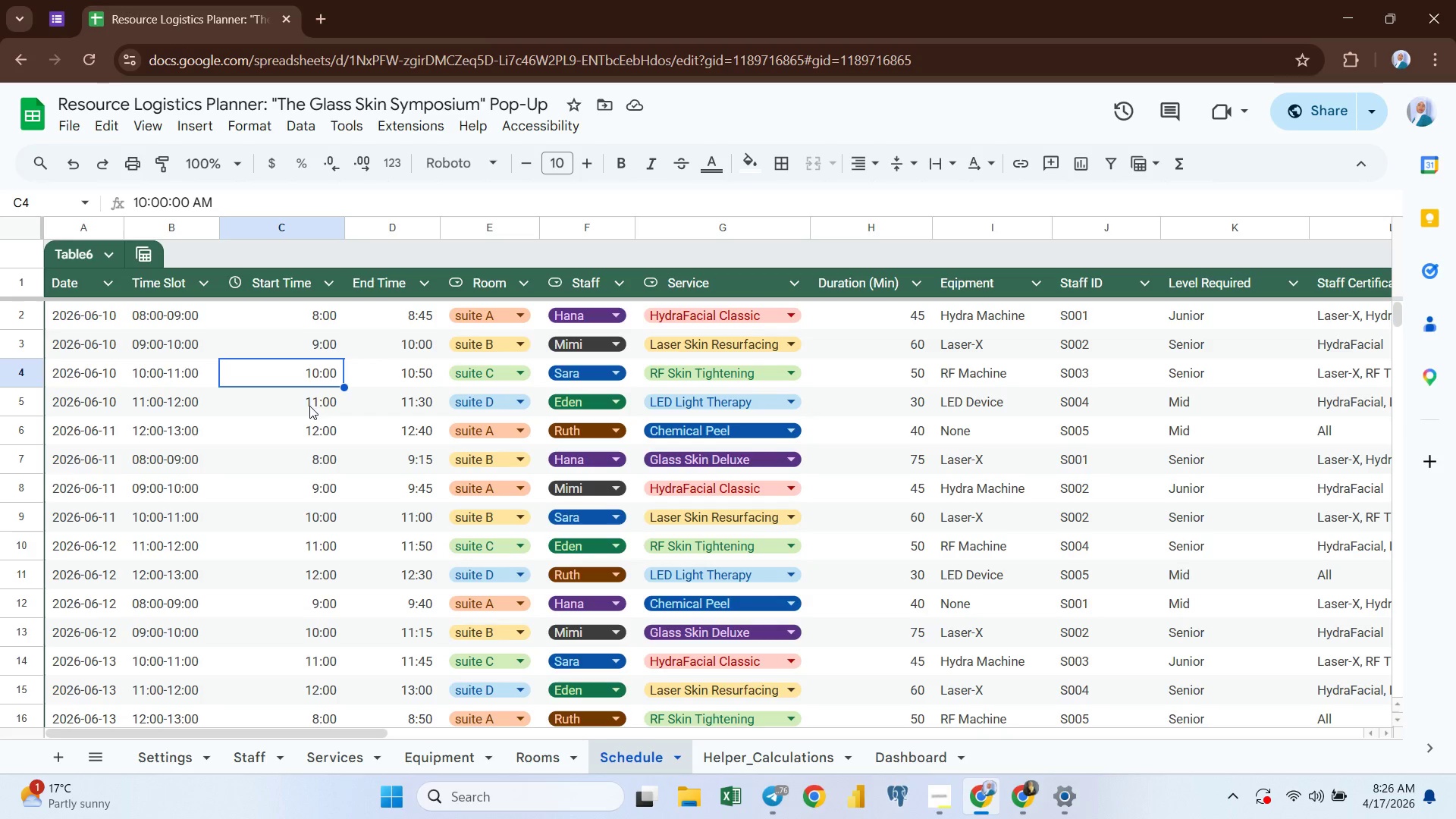 
left_click([309, 406])
 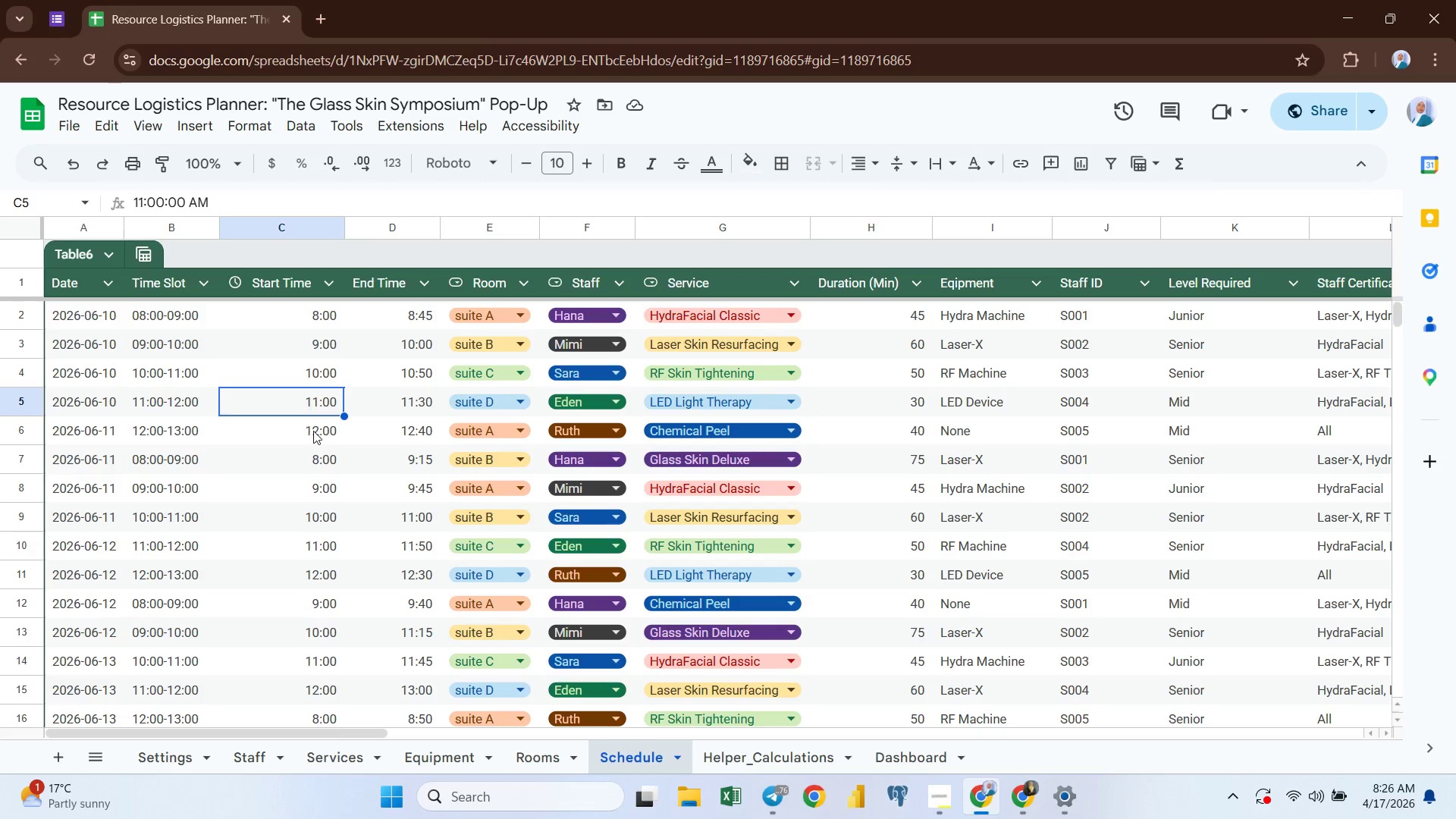 
left_click([313, 432])
 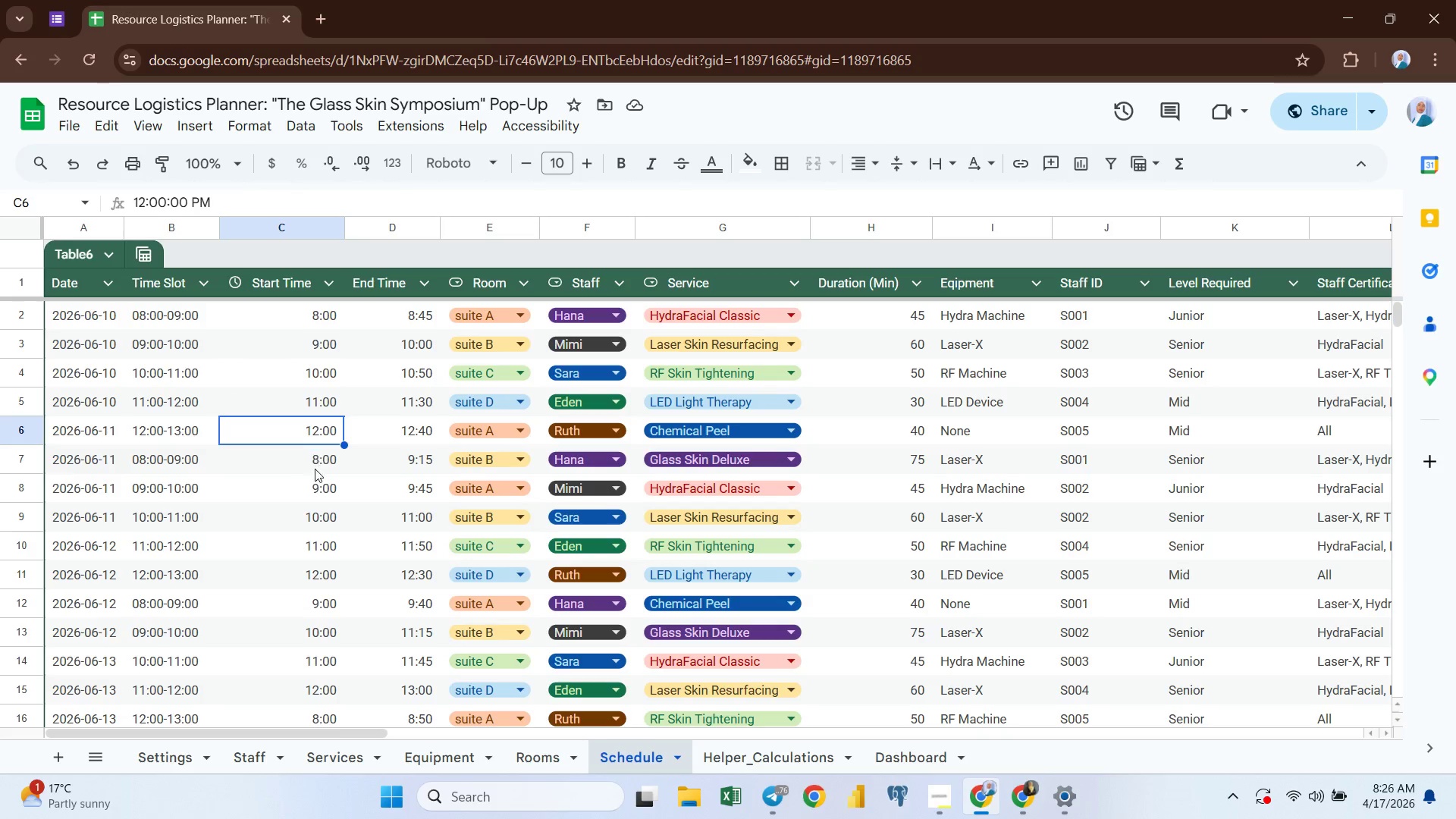 
left_click([315, 472])
 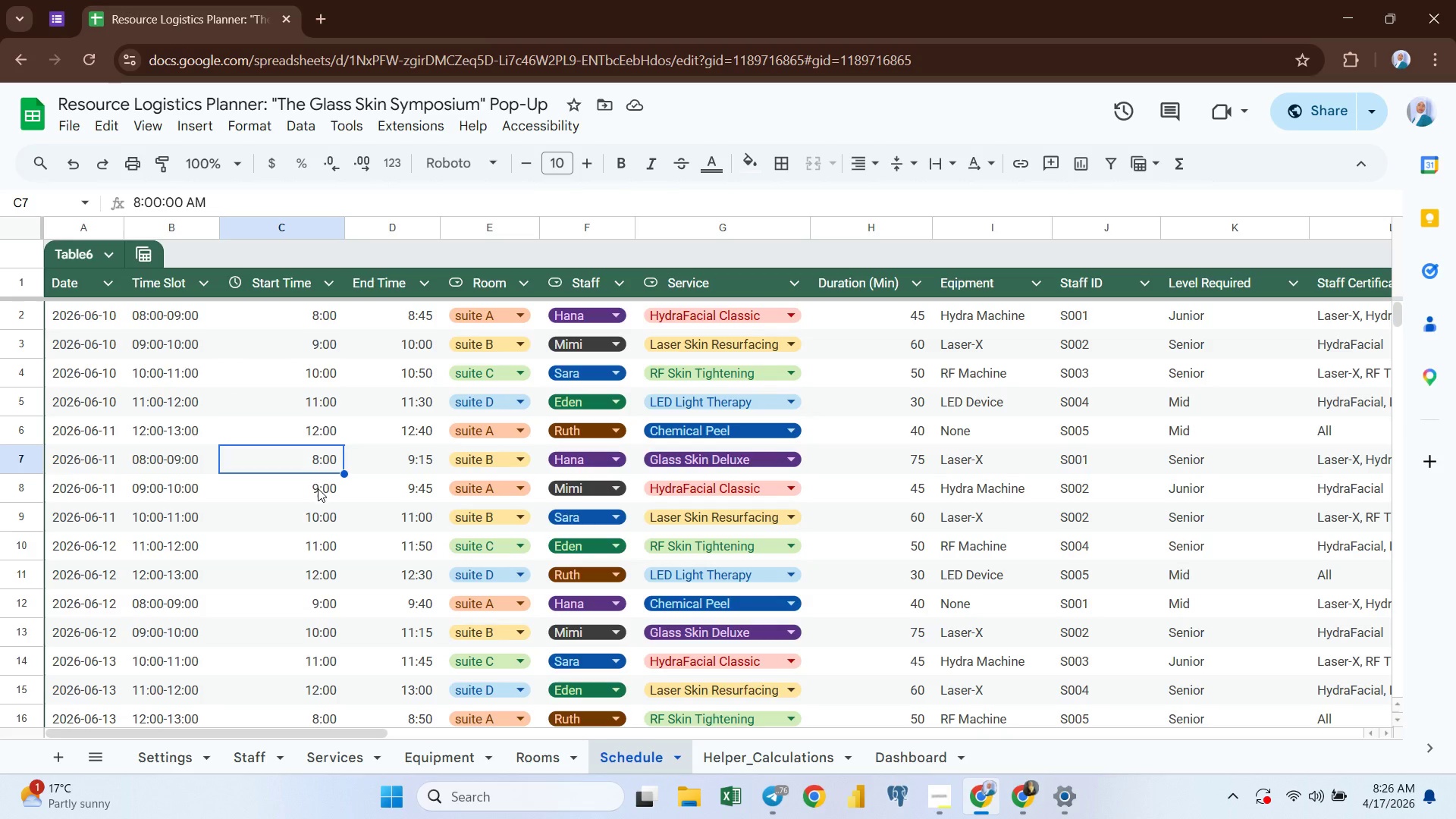 
left_click([318, 488])
 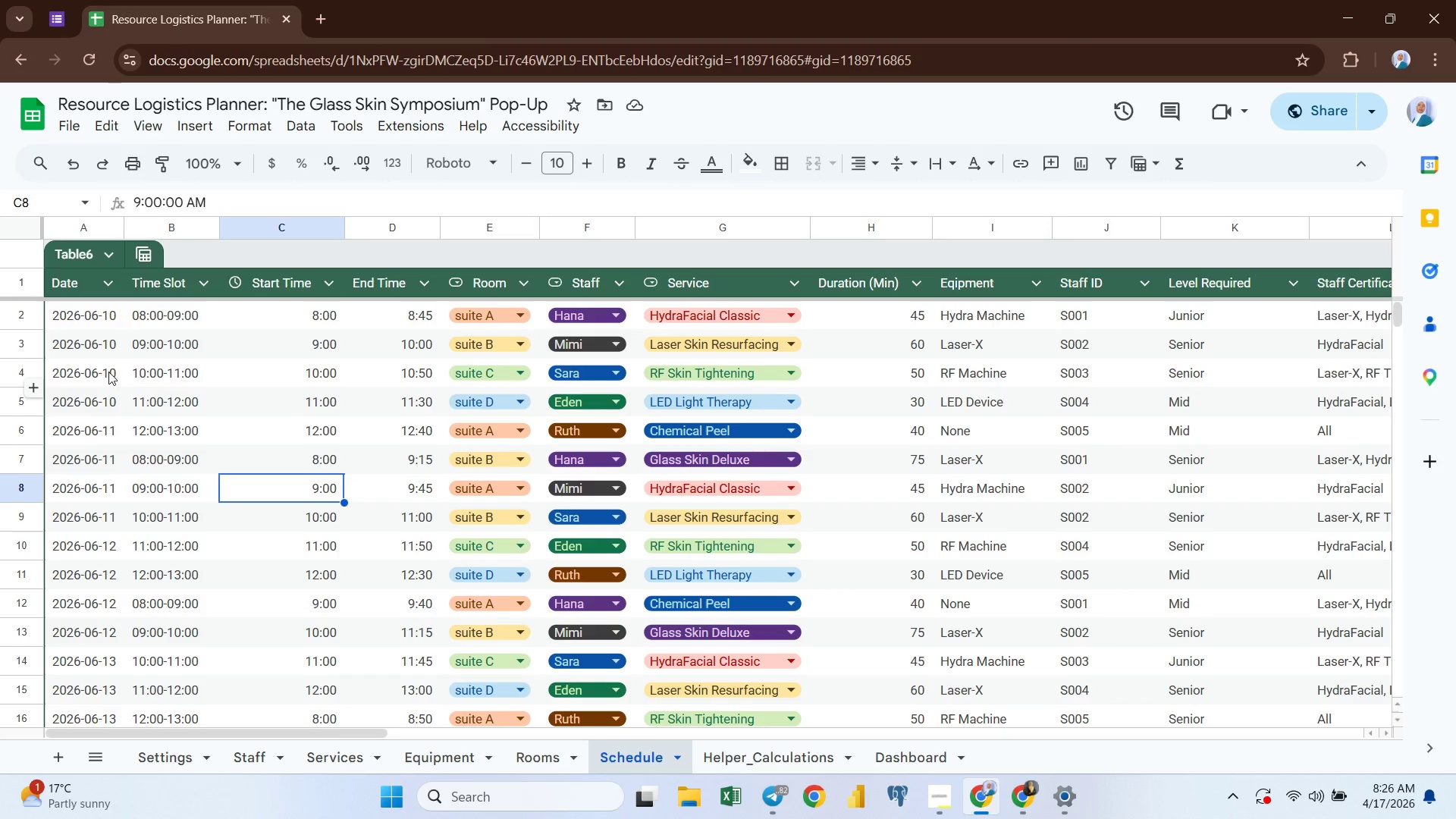 
wait(21.16)
 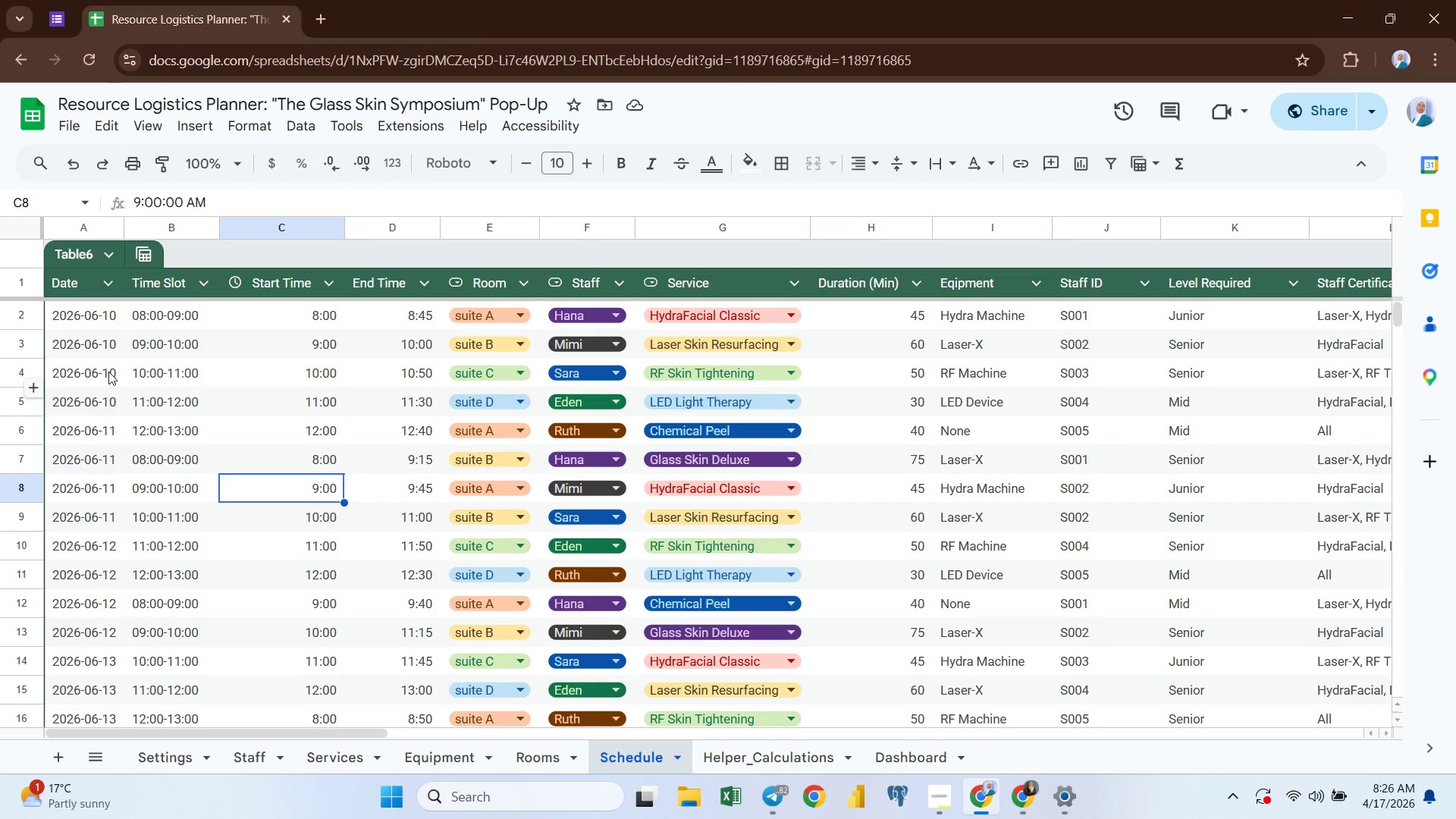 
left_click([282, 375])
 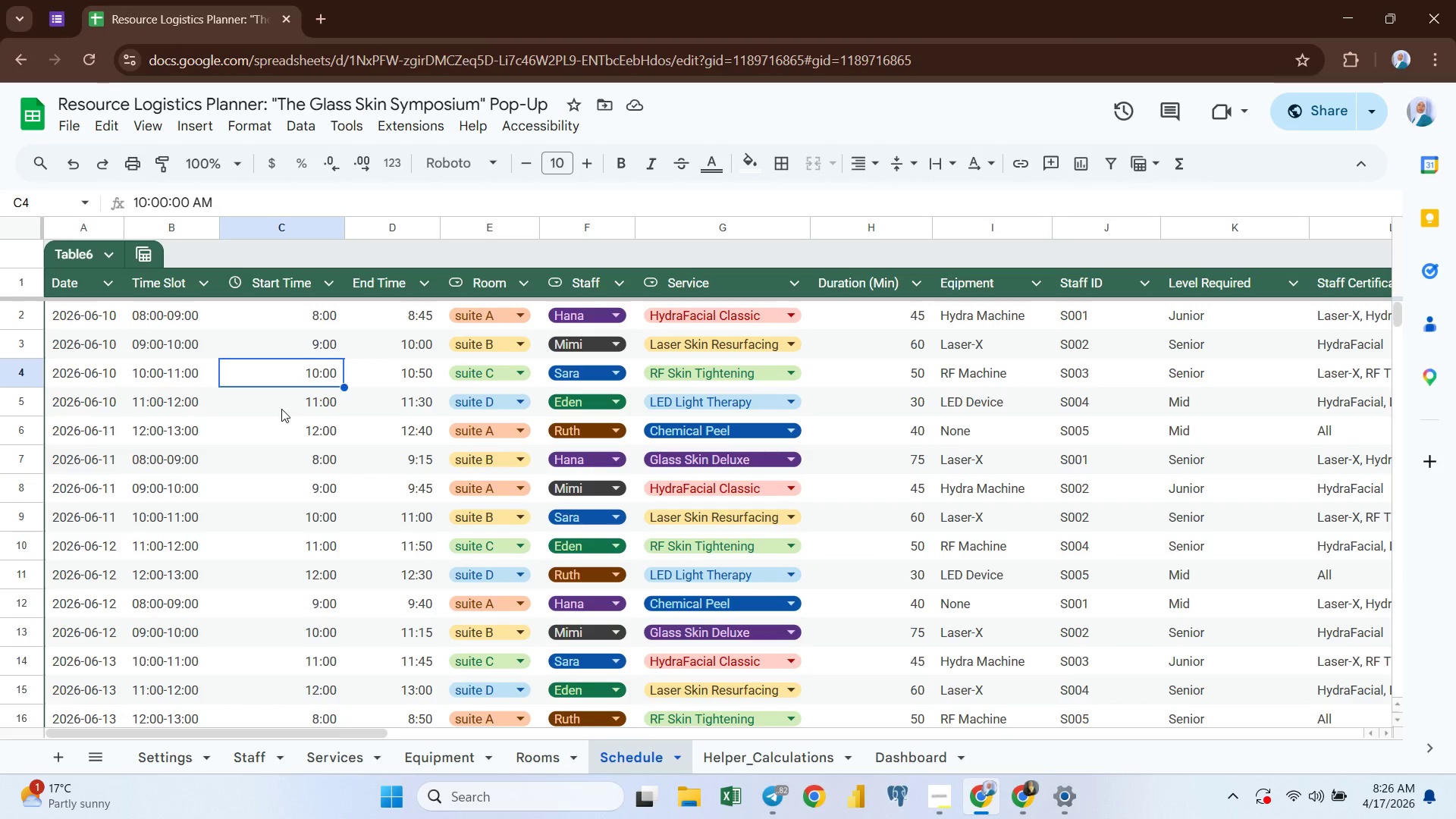 
left_click([281, 409])
 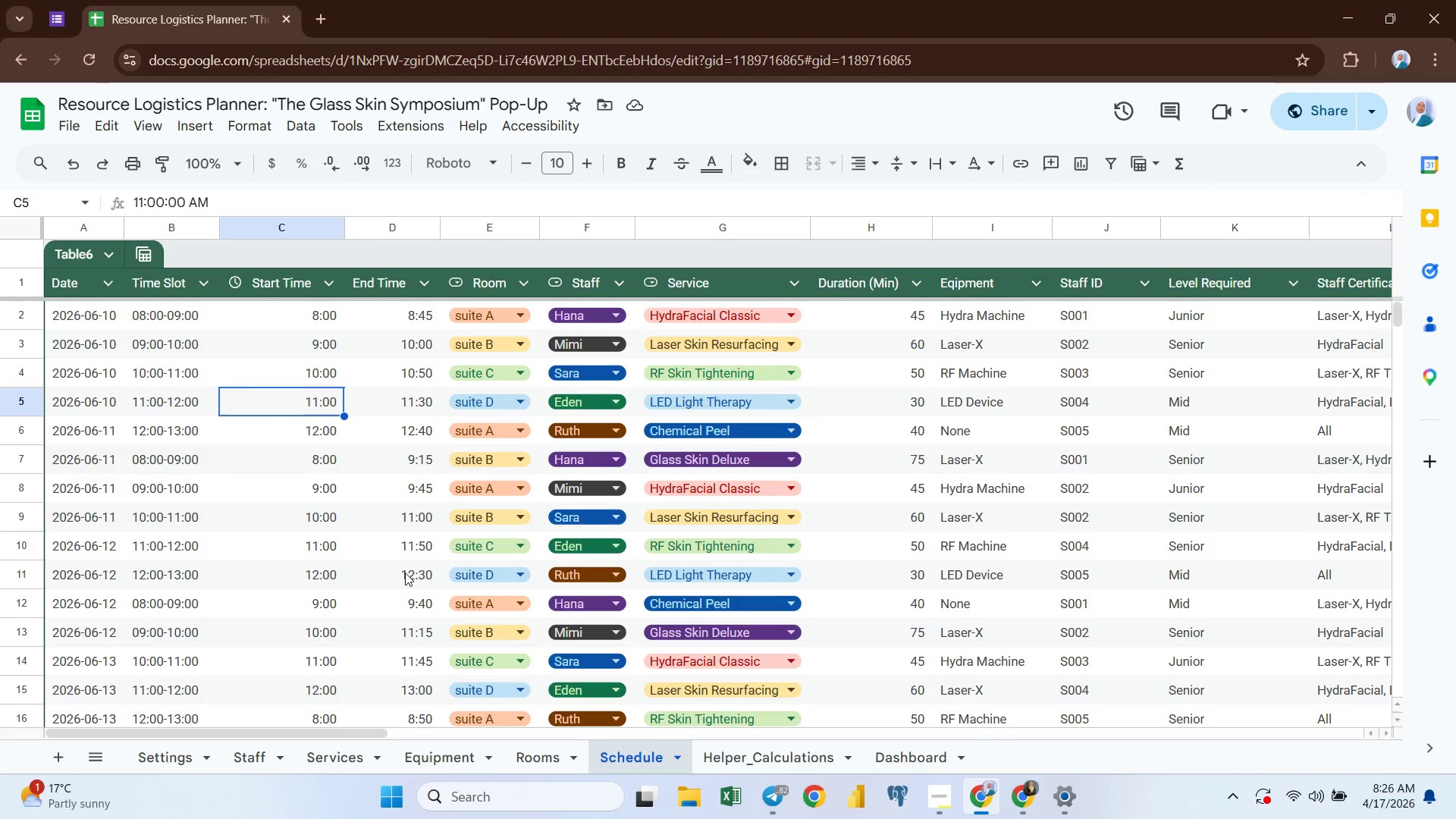 
wait(8.44)
 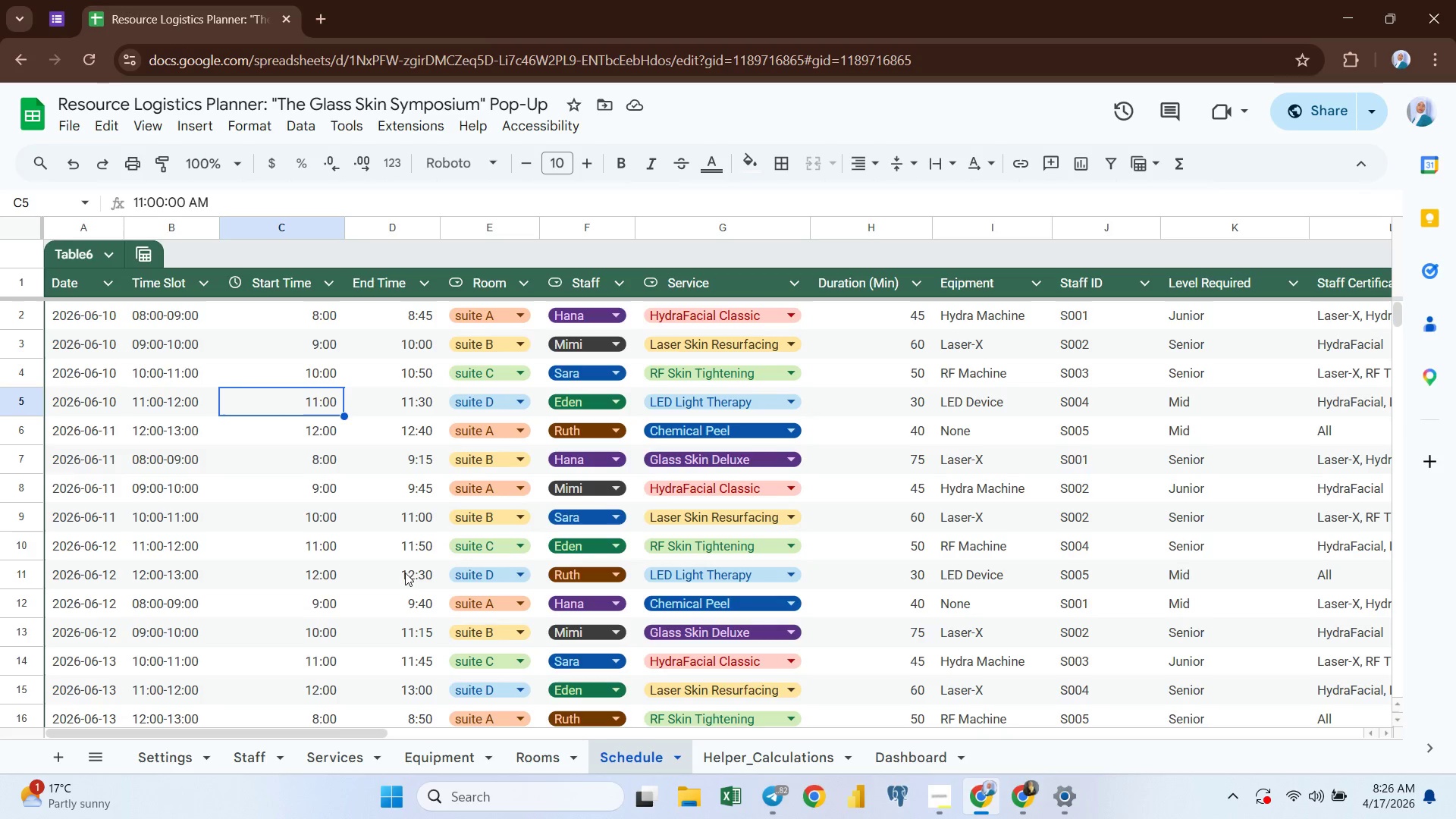 
left_click([766, 757])
 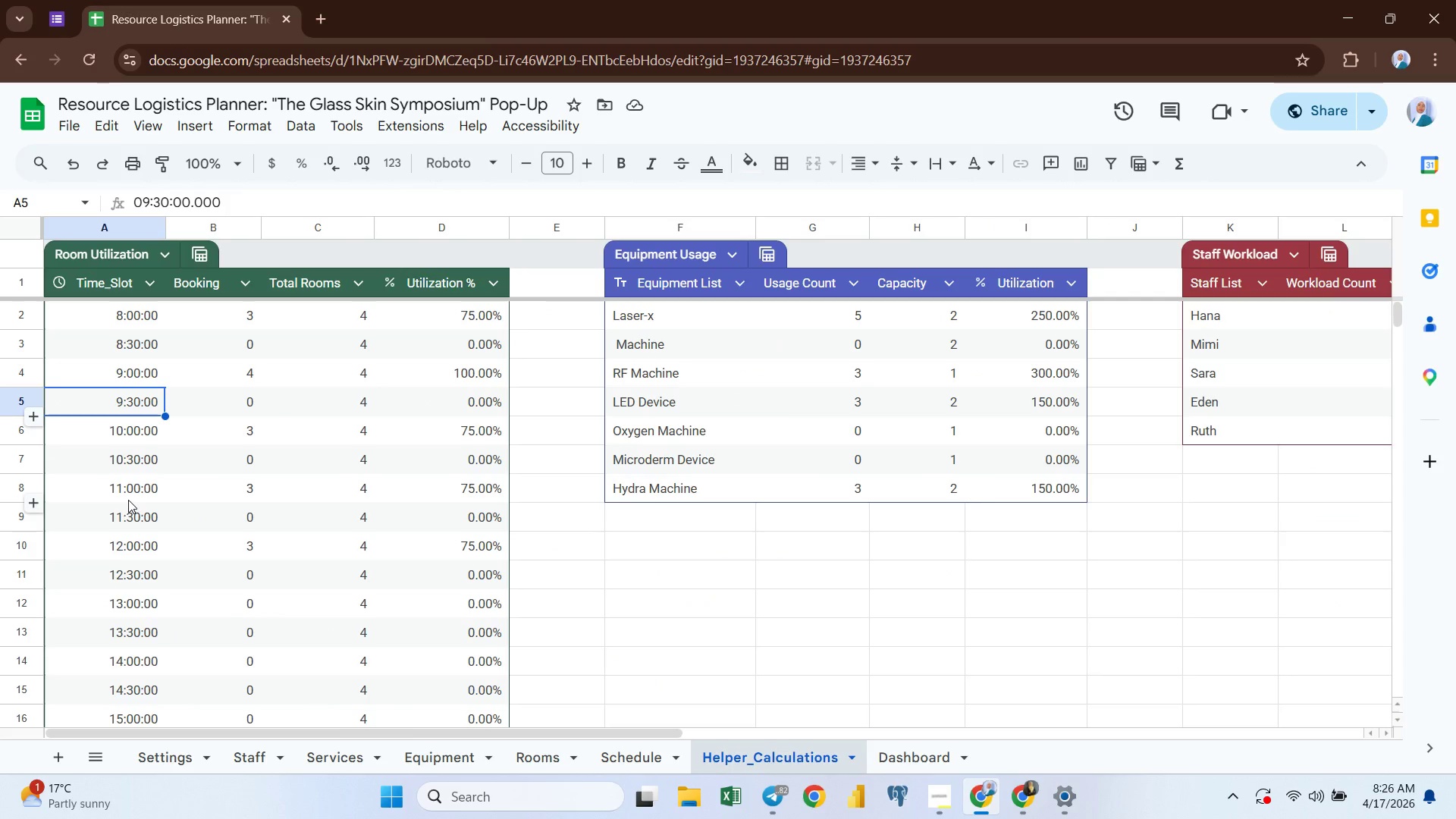 
left_click([128, 500])
 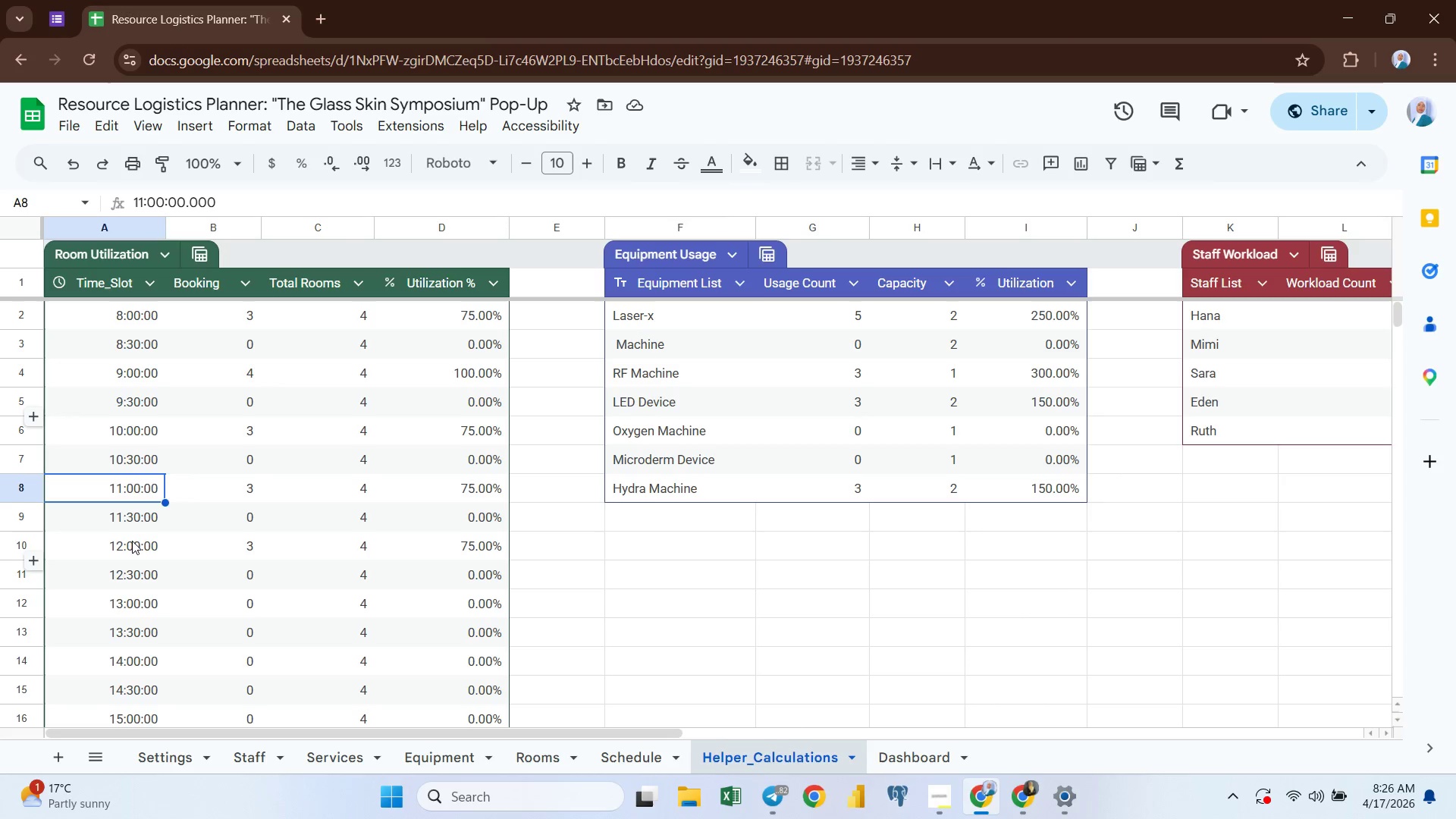 
left_click([133, 544])
 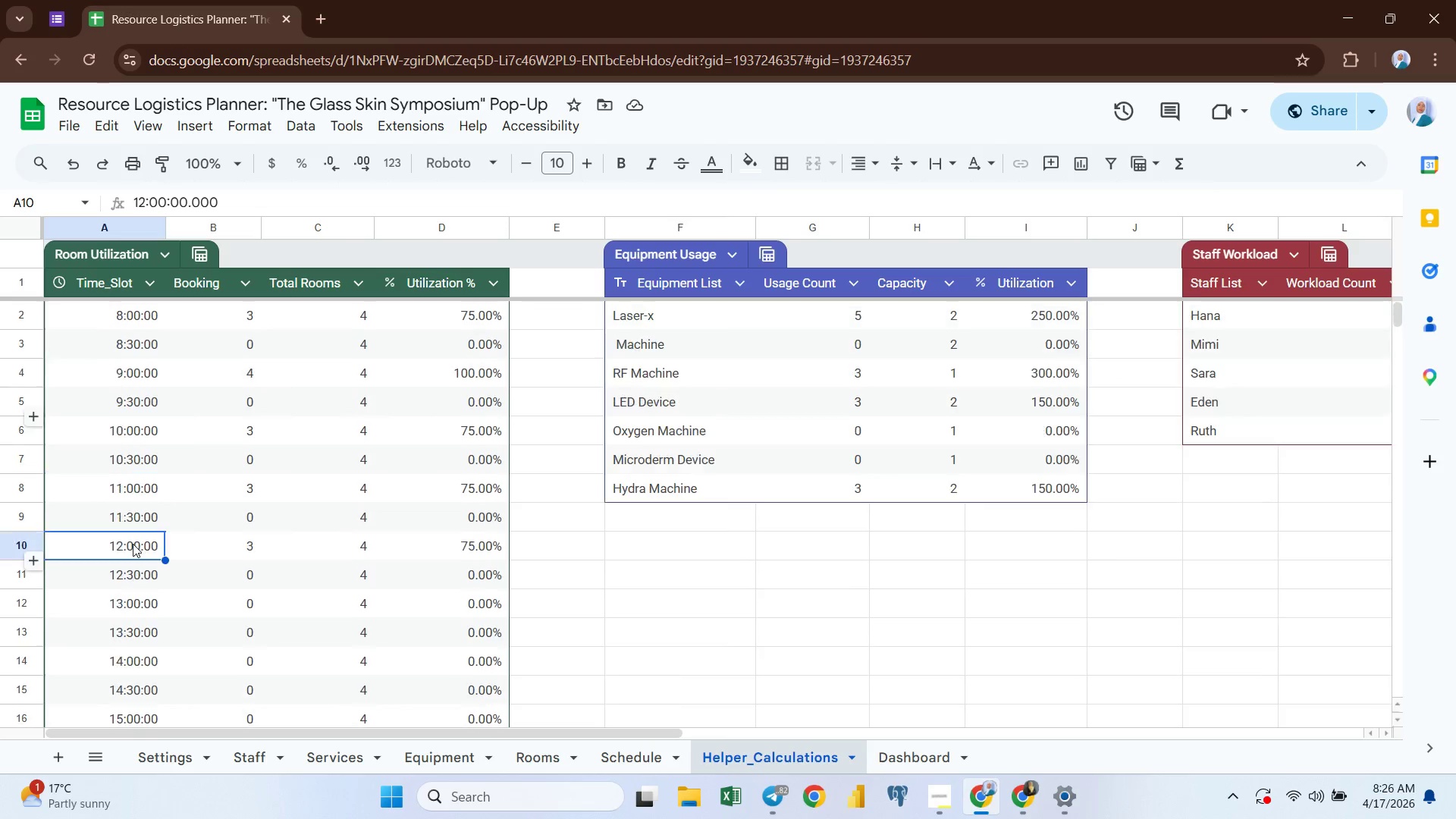 
left_click([99, 325])
 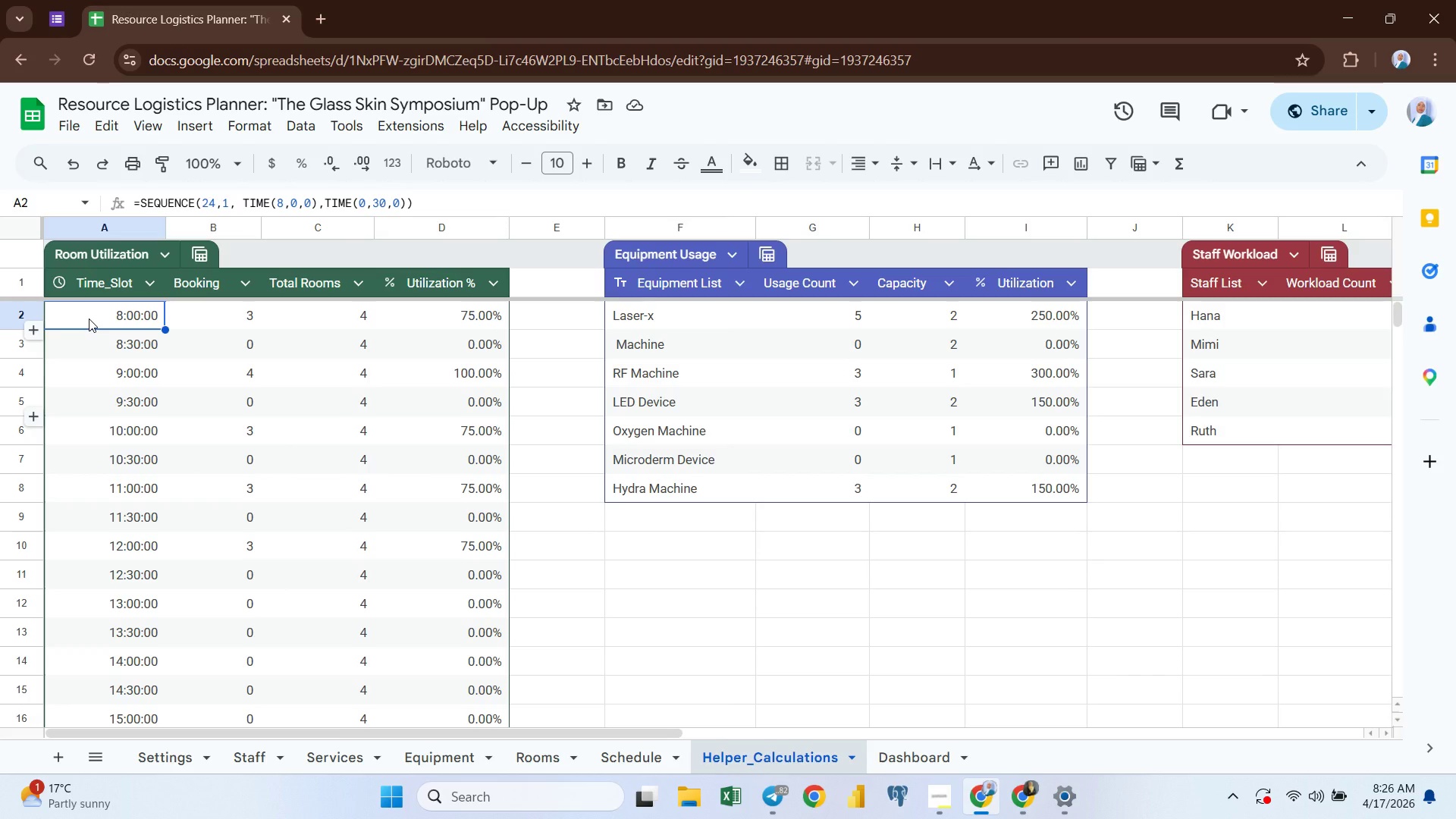 
double_click([89, 318])
 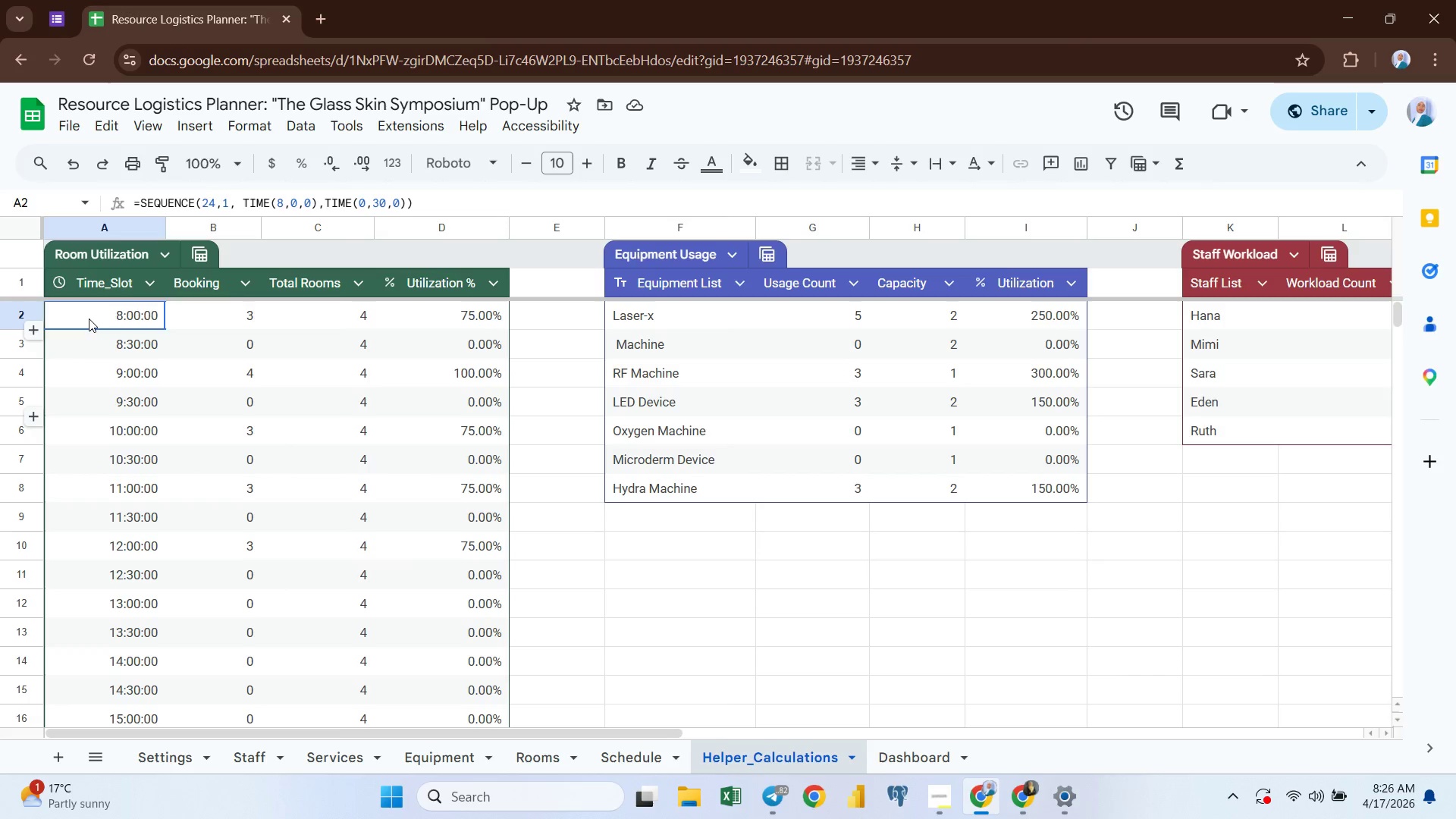 
triple_click([89, 318])
 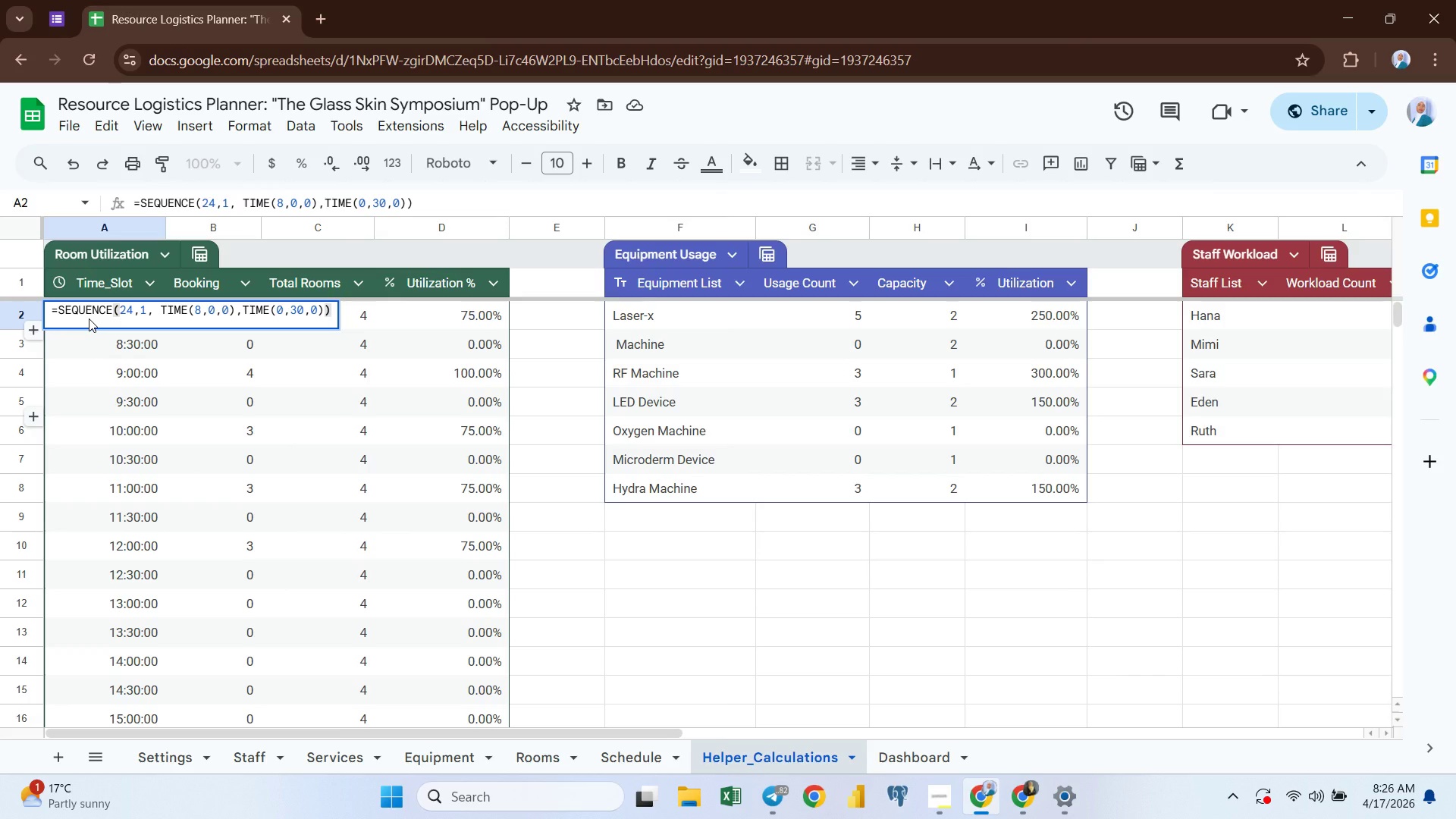 
key(Control+A)
 